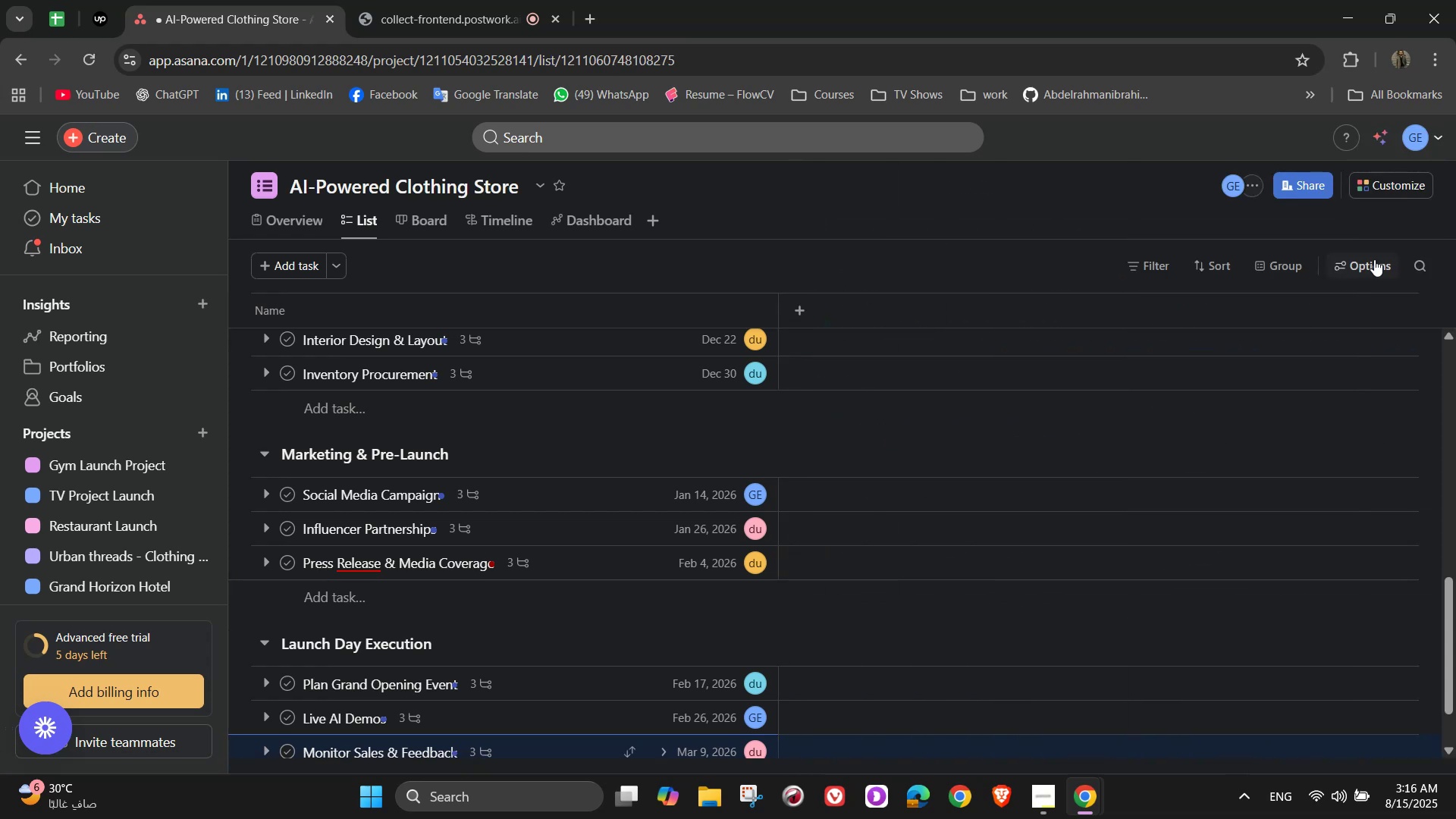 
scroll: coordinate [800, 513], scroll_direction: down, amount: 3.0
 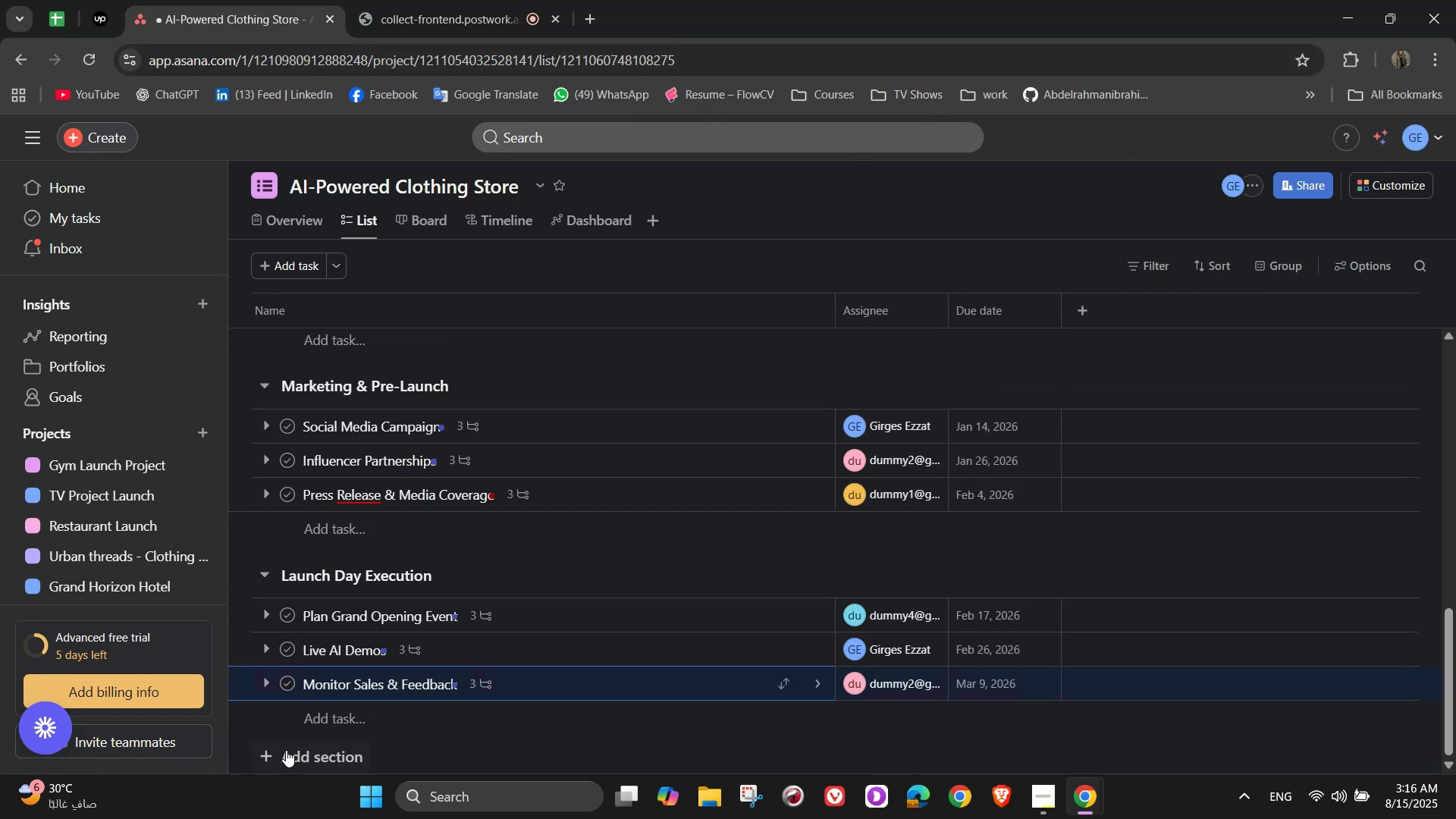 
left_click([287, 749])
 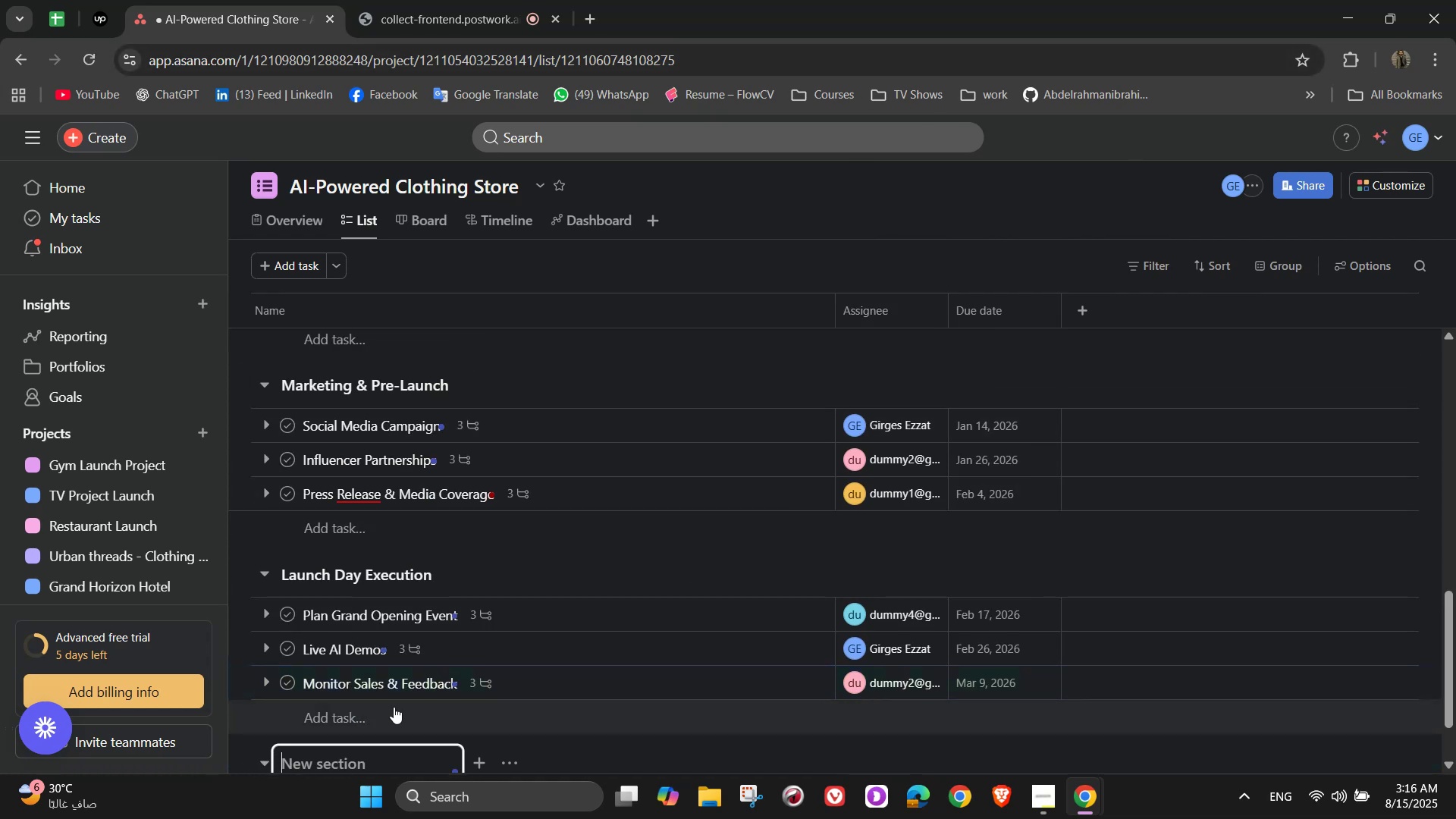 
type(Post-Launch Optimization)
 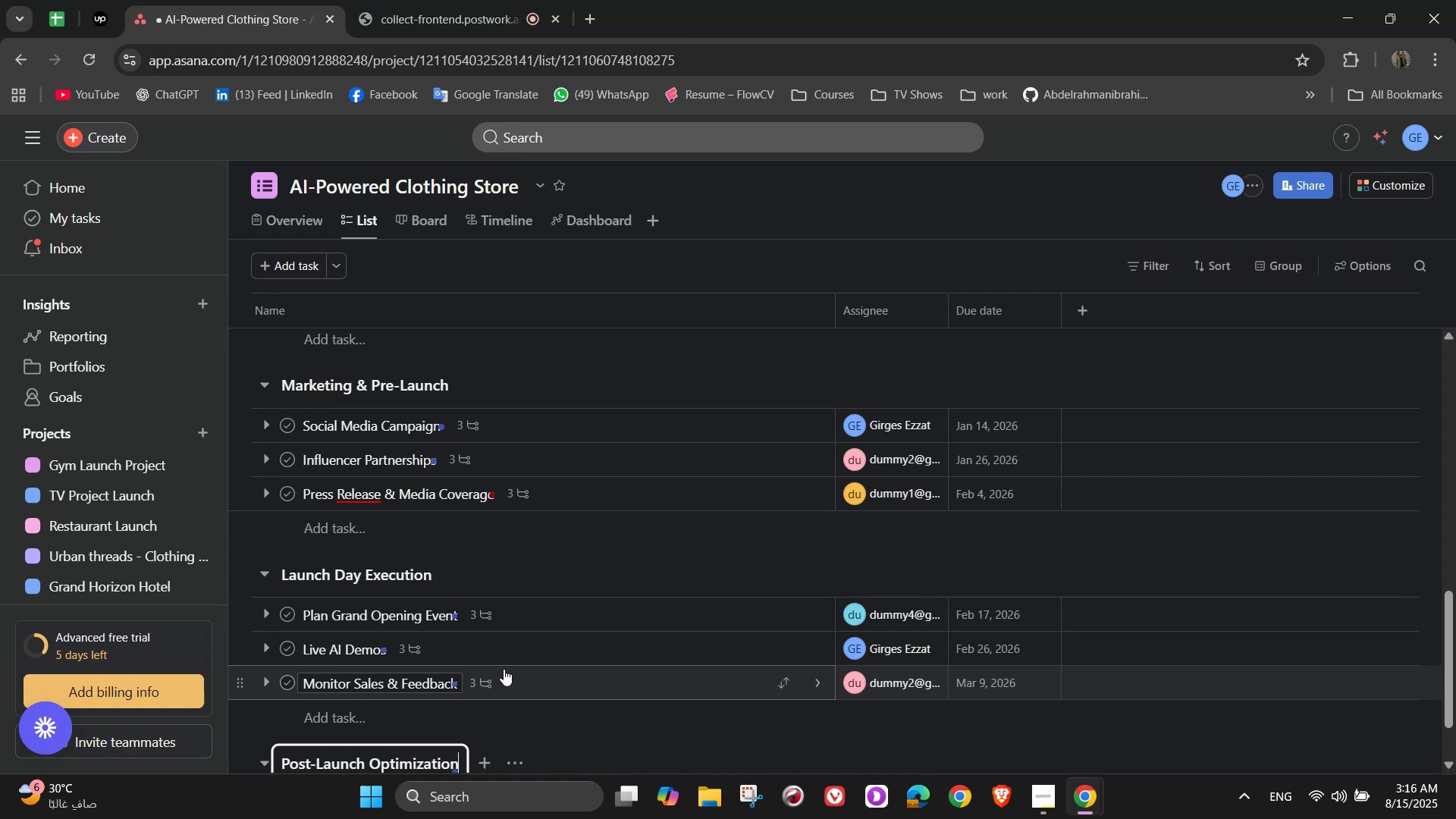 
scroll: coordinate [504, 664], scroll_direction: down, amount: 1.0
 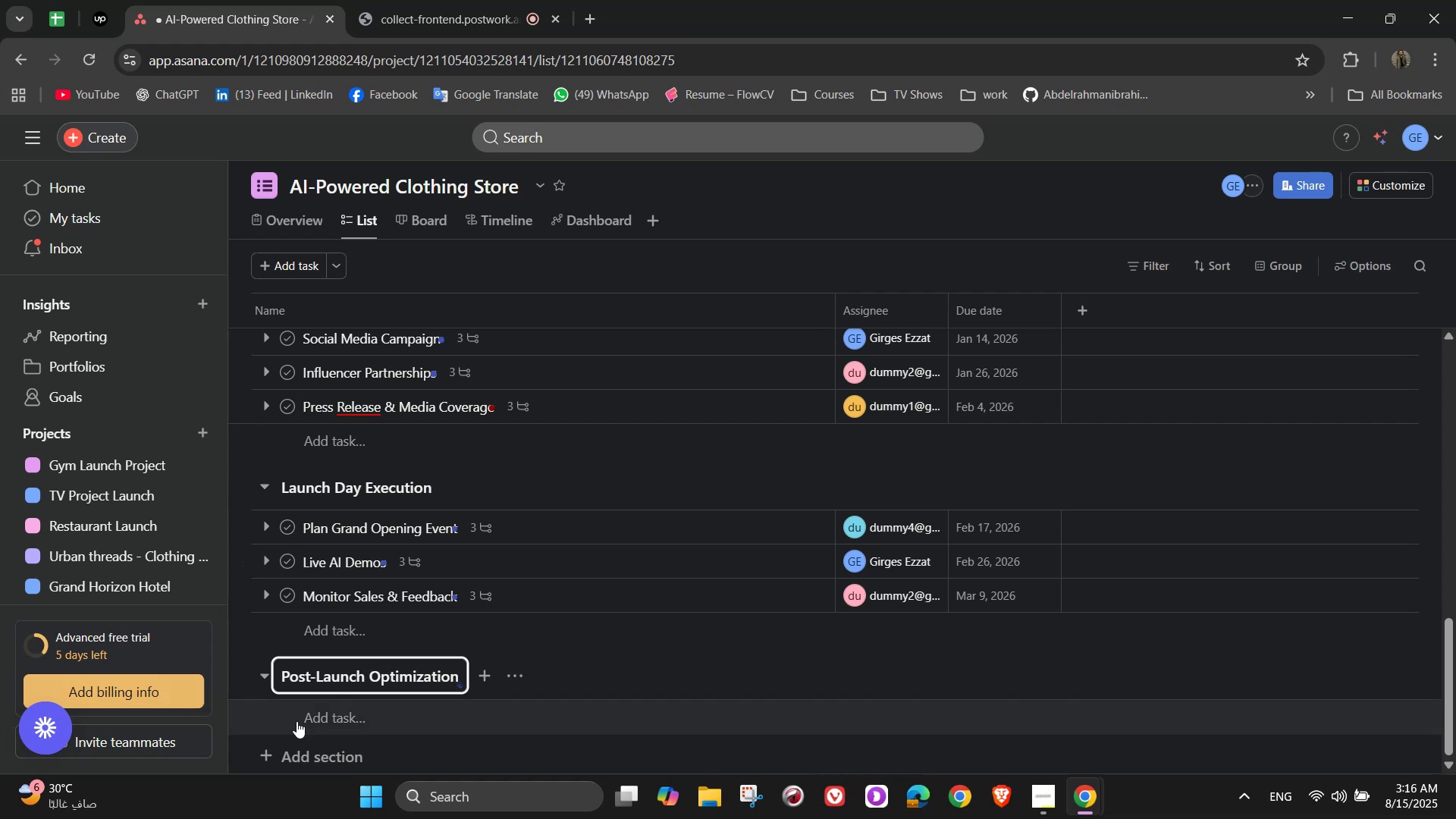 
left_click([306, 720])
 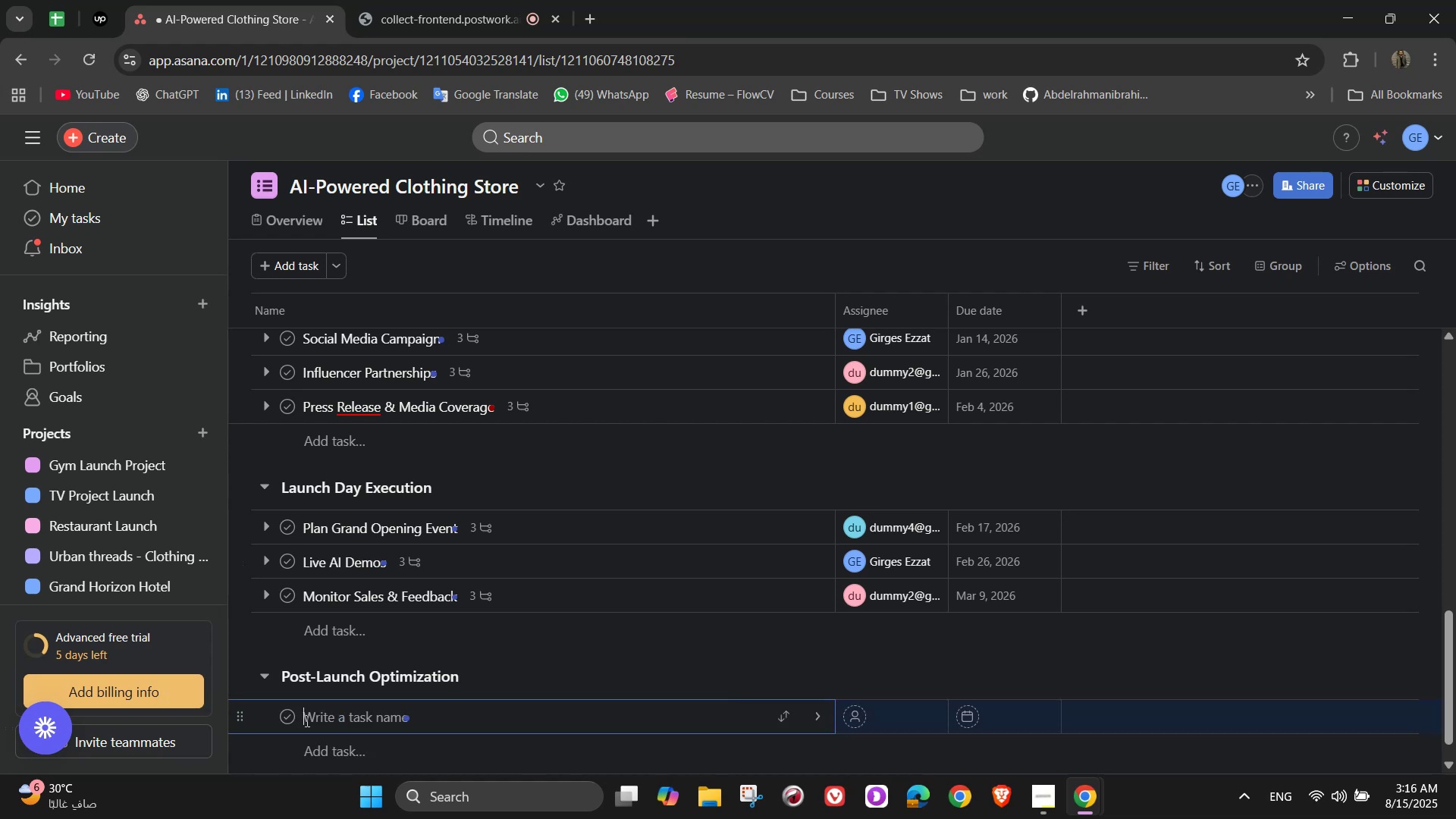 
type(Anak)
key(Backspace)
type(lyze Performance)
 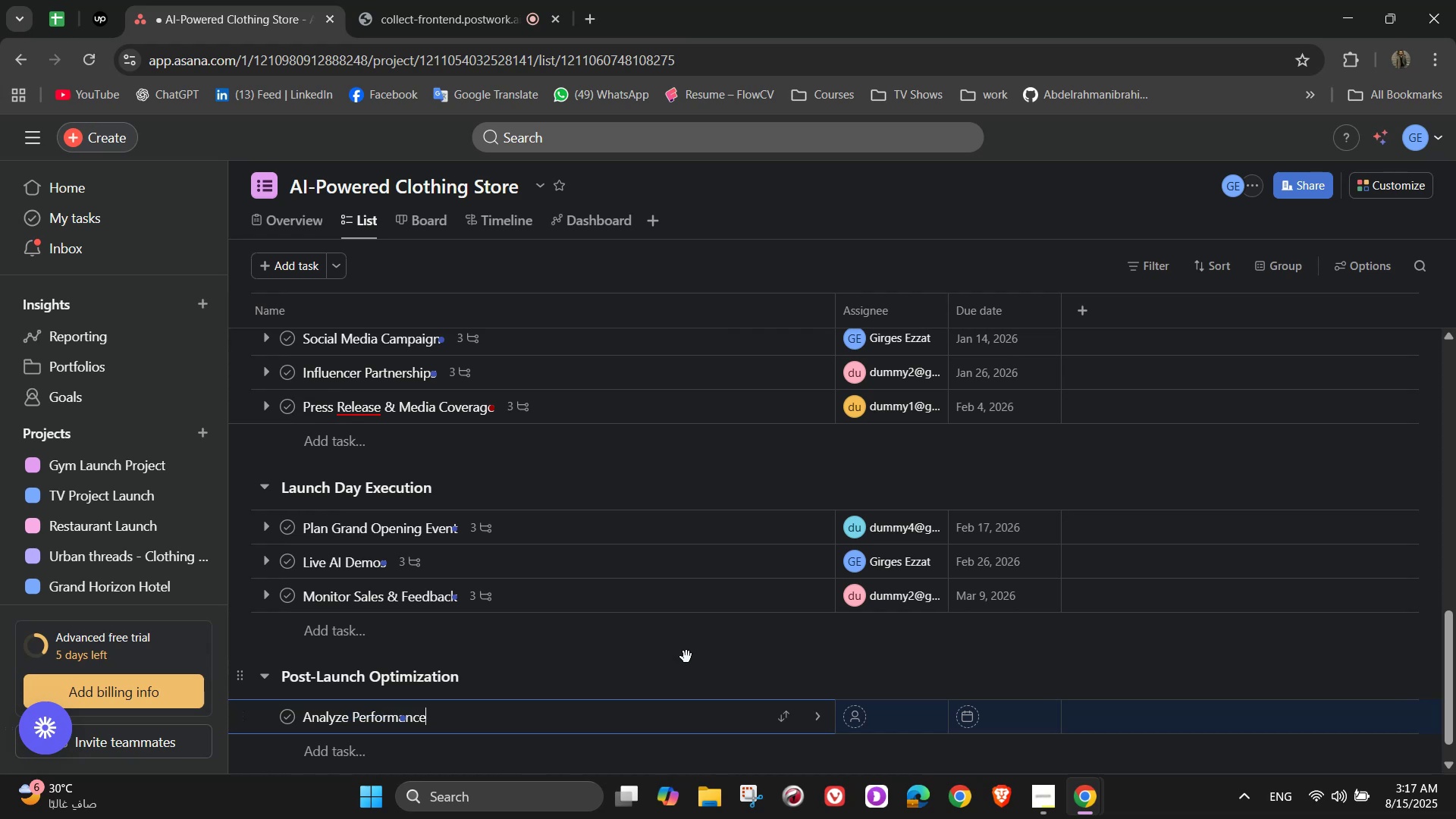 
left_click([814, 719])
 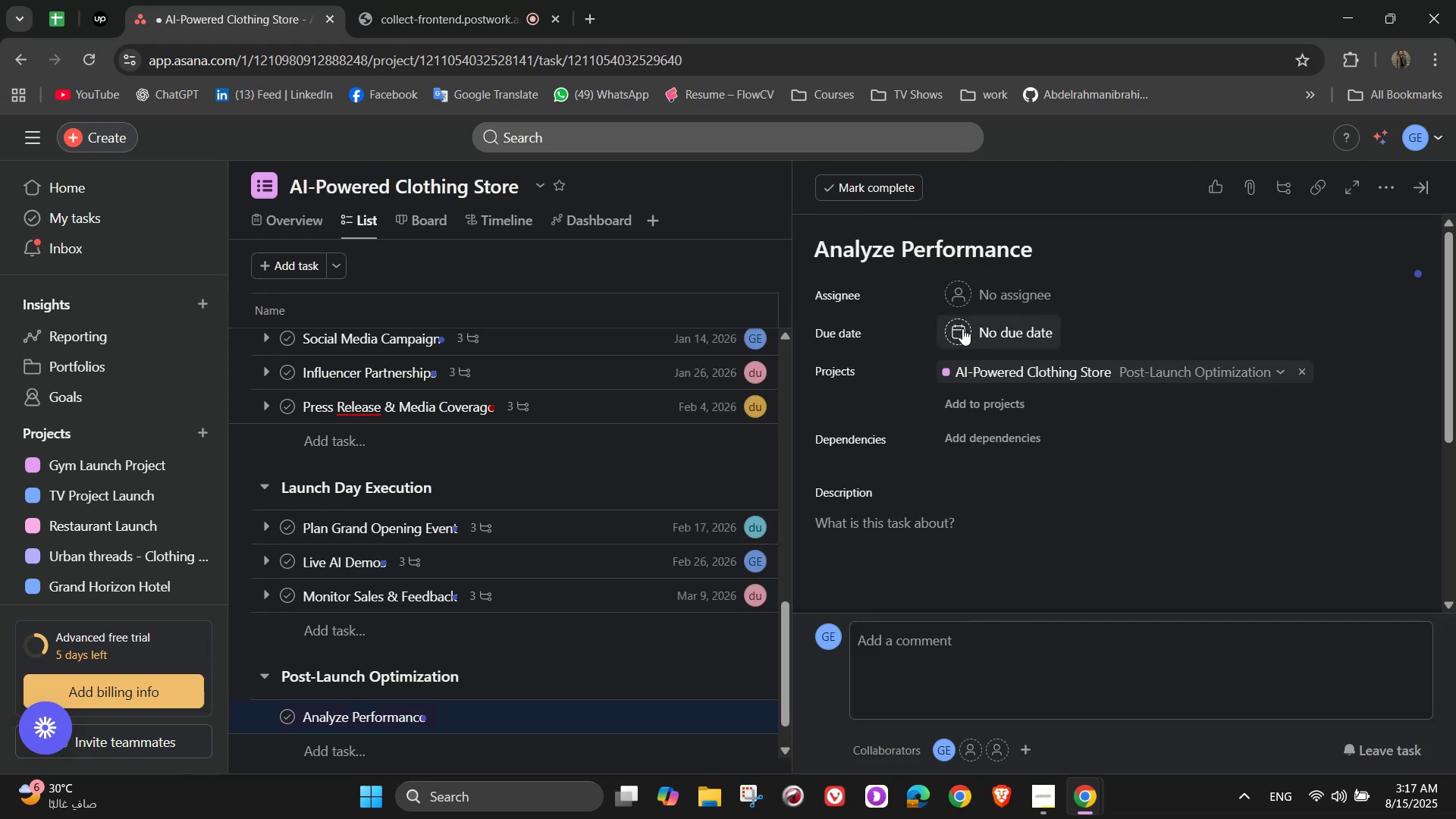 
left_click([961, 299])
 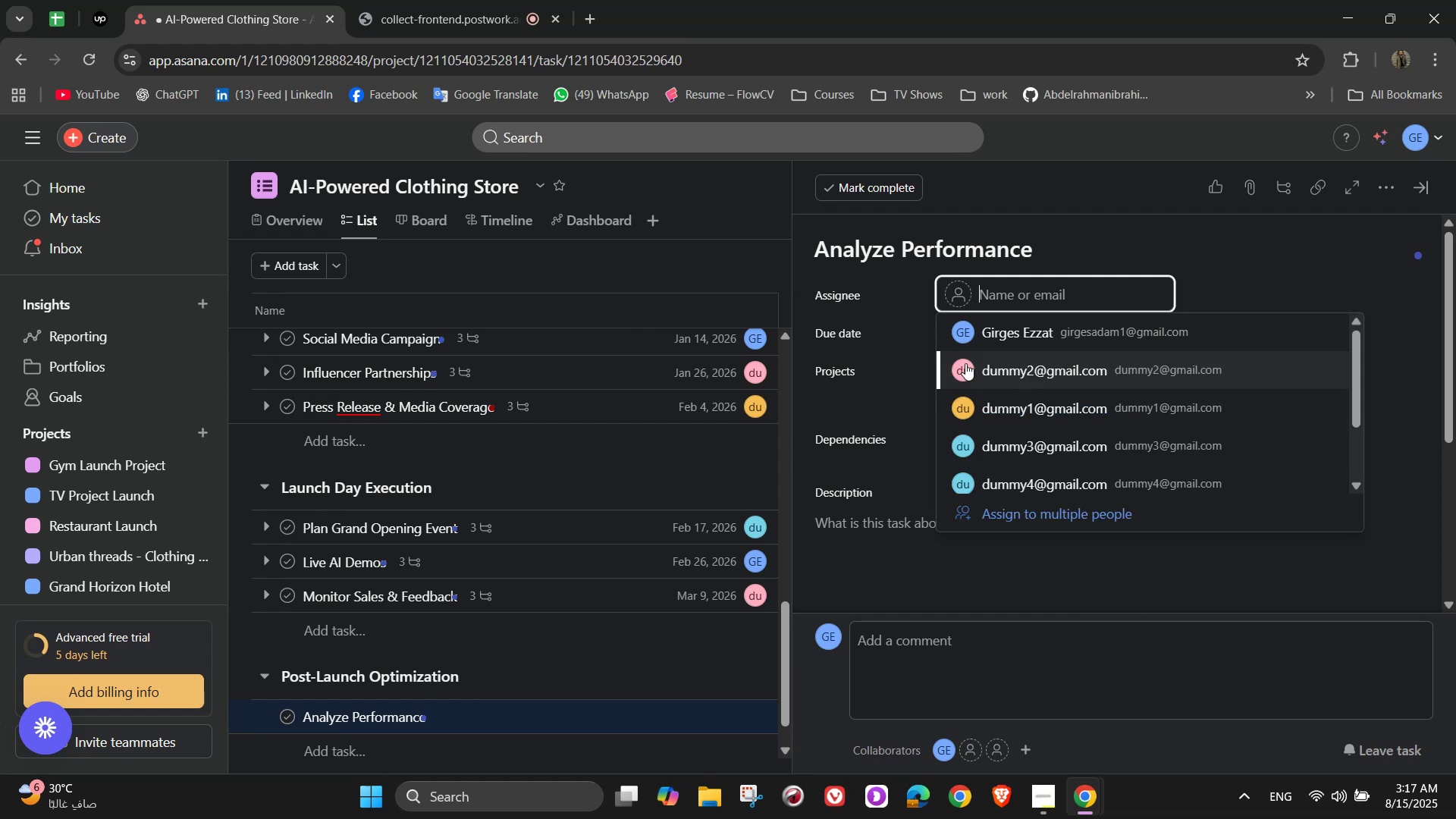 
left_click([1017, 391])
 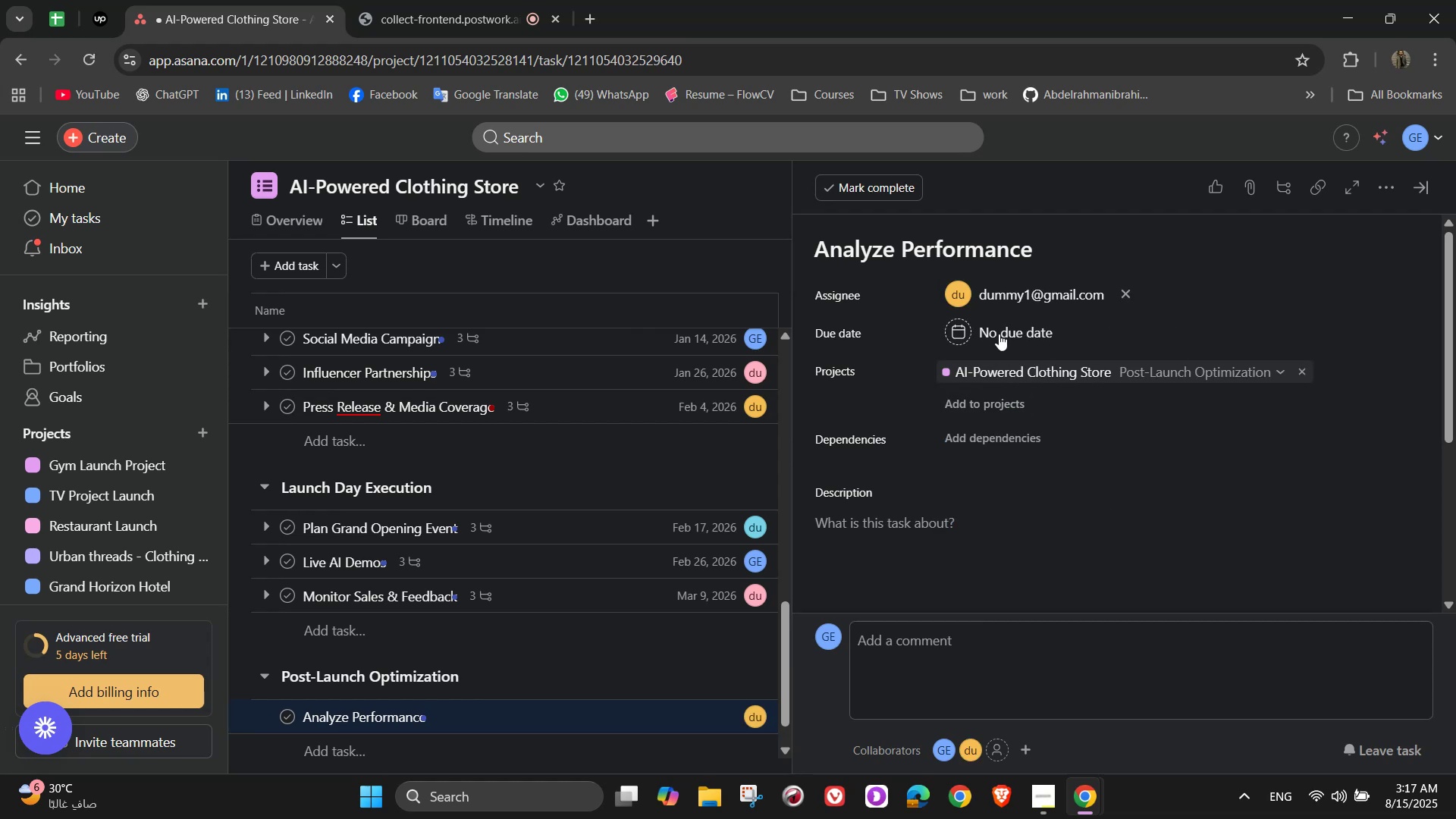 
left_click([999, 332])
 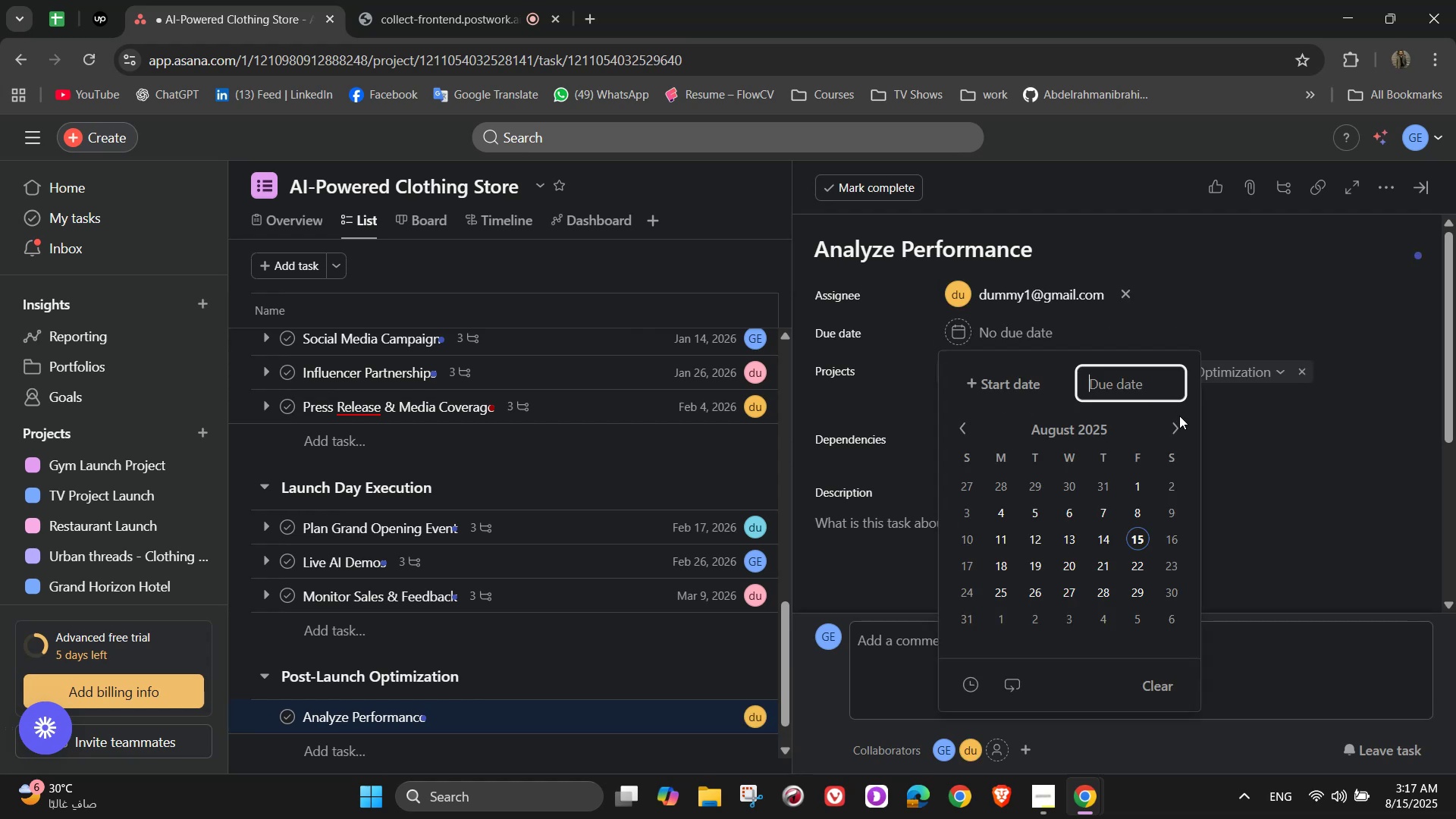 
double_click([1177, 421])
 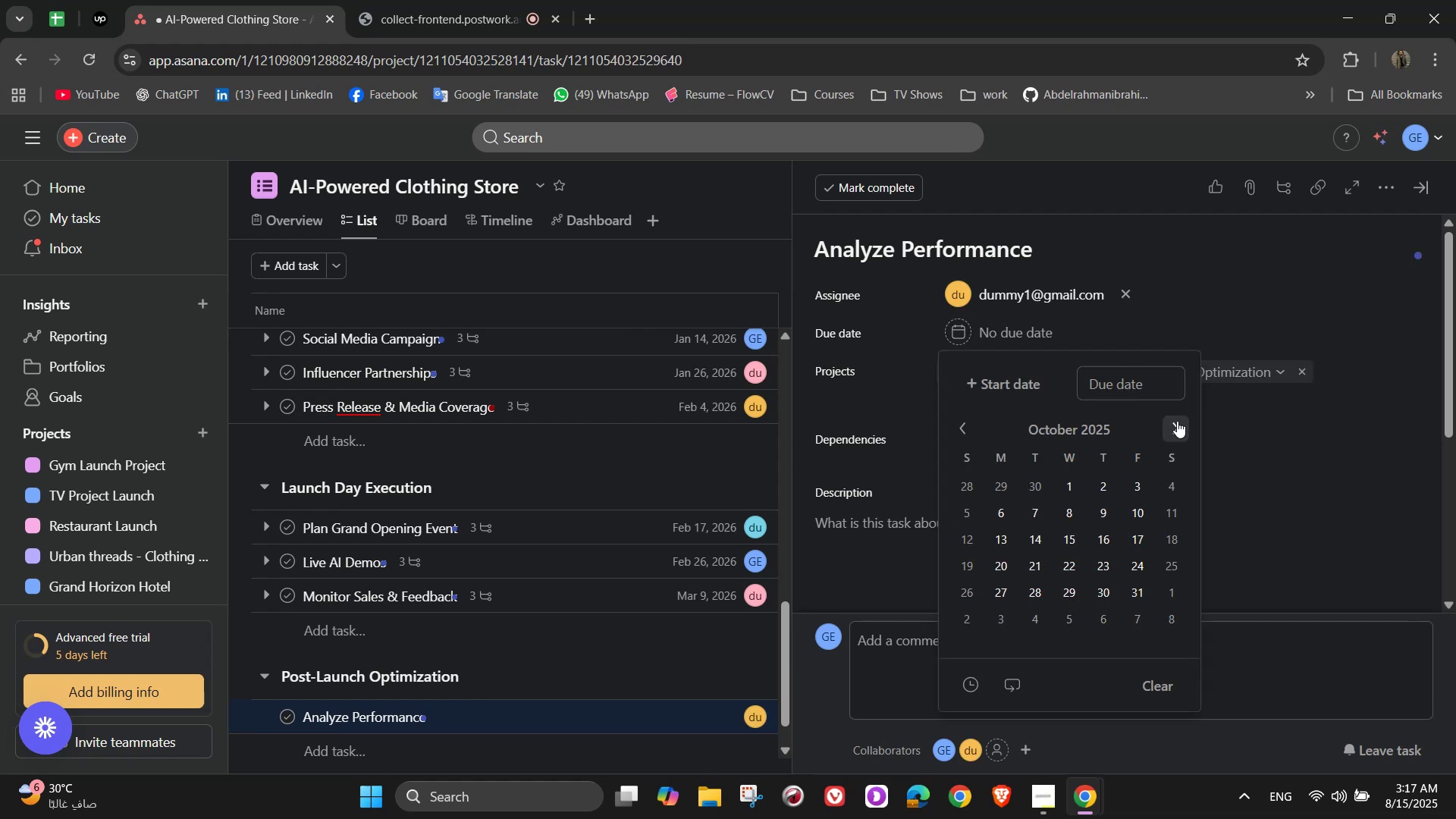 
triple_click([1176, 421])
 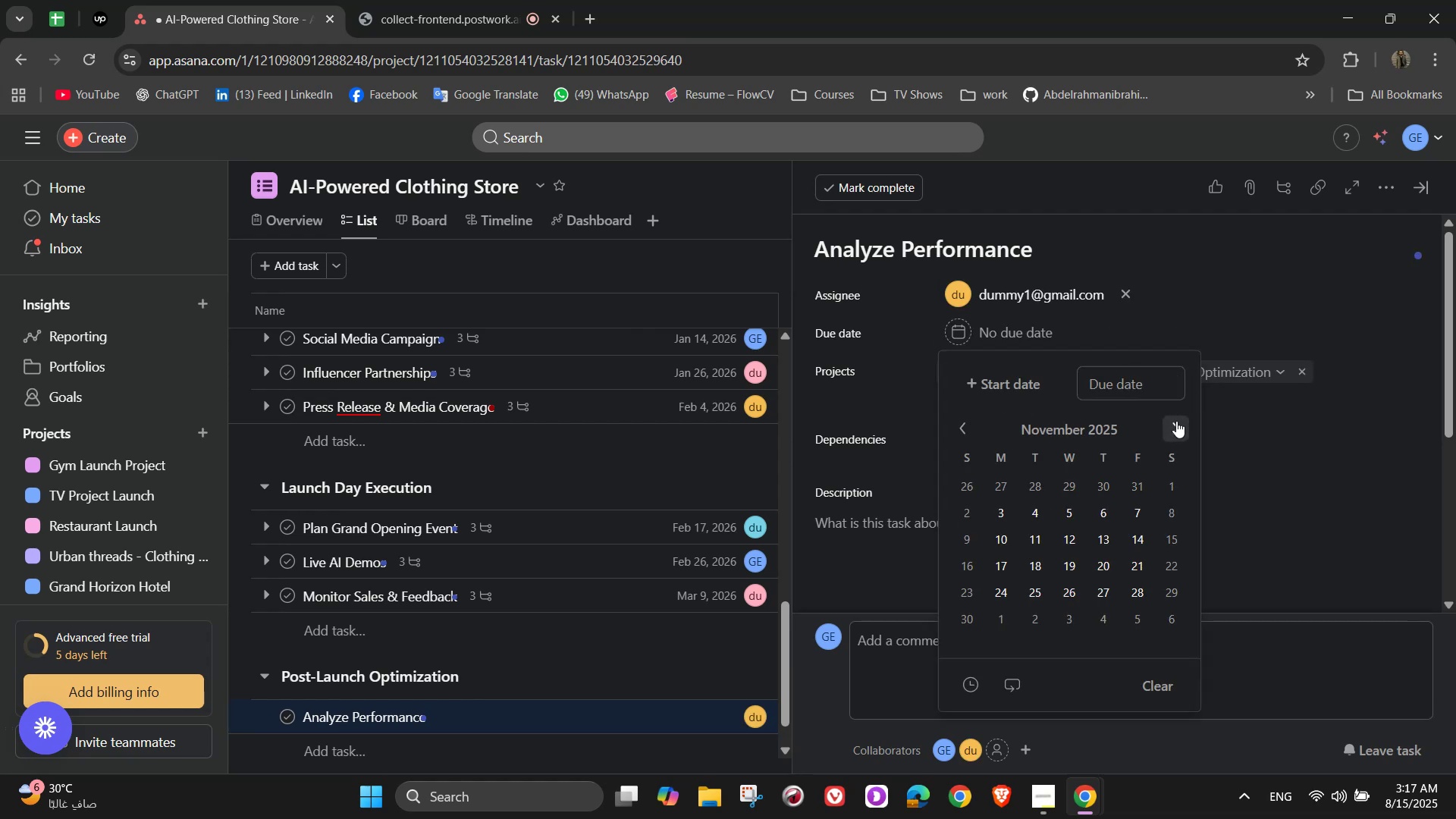 
triple_click([1176, 422])
 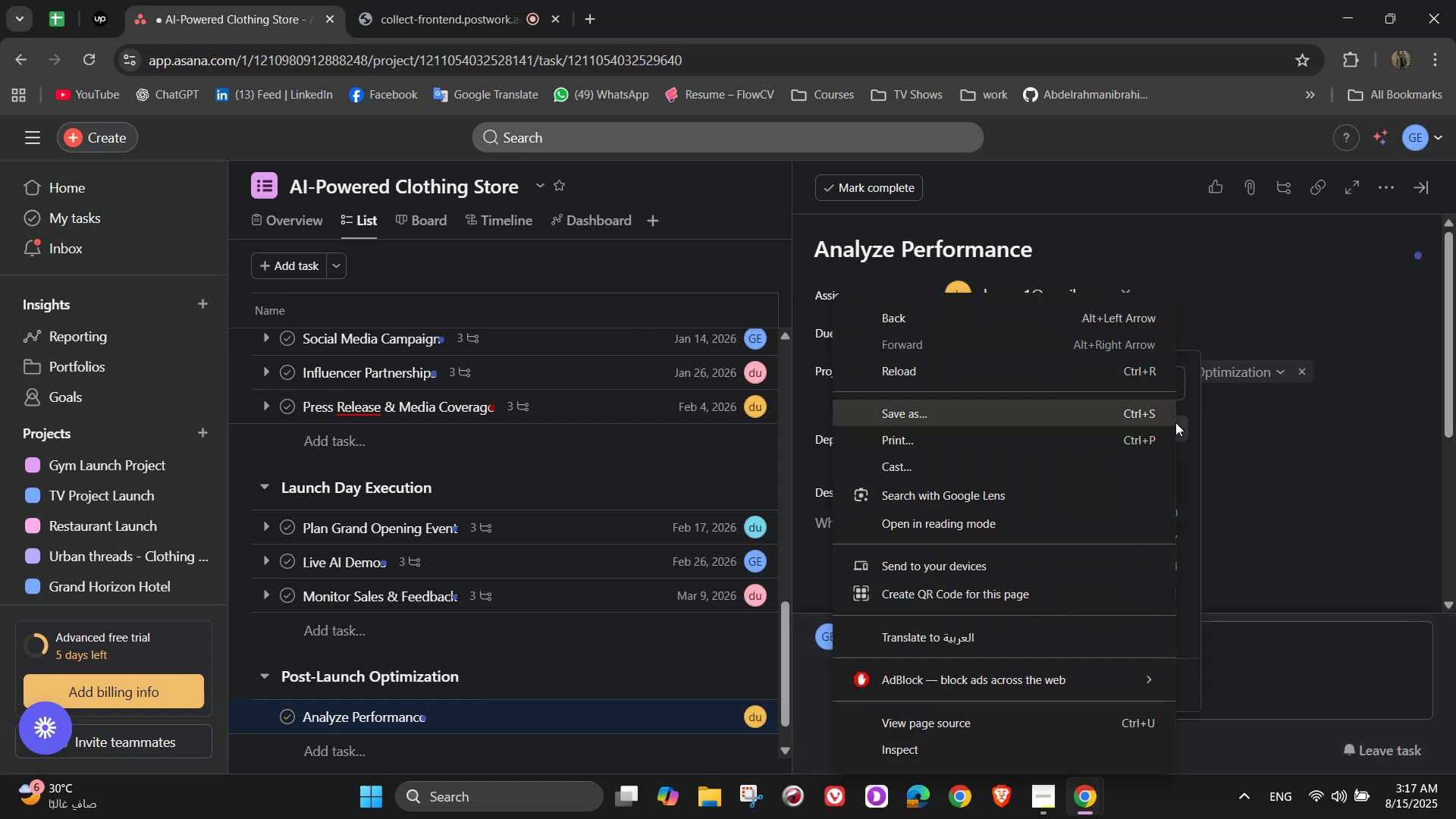 
left_click([1266, 428])
 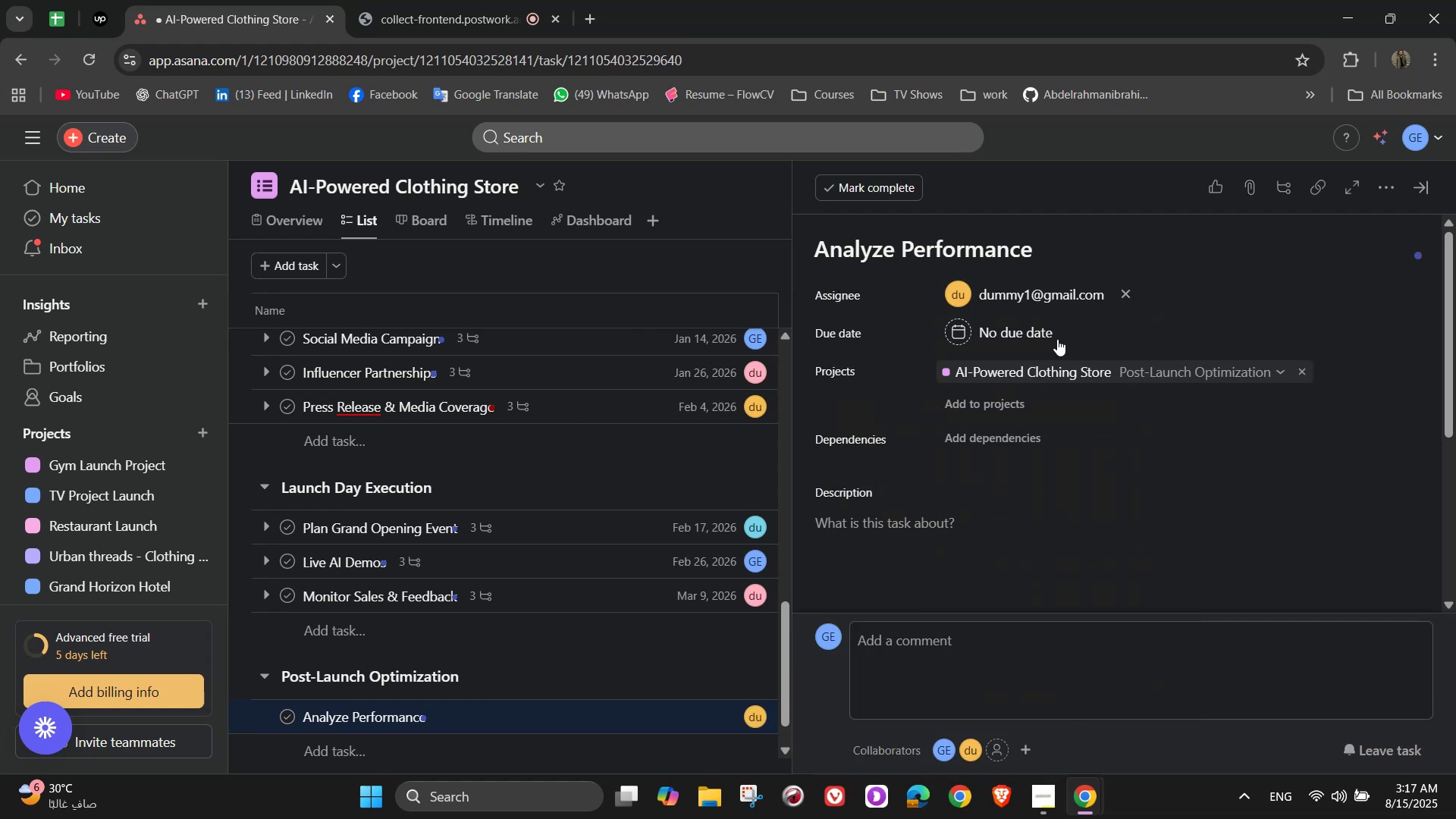 
left_click([1056, 338])
 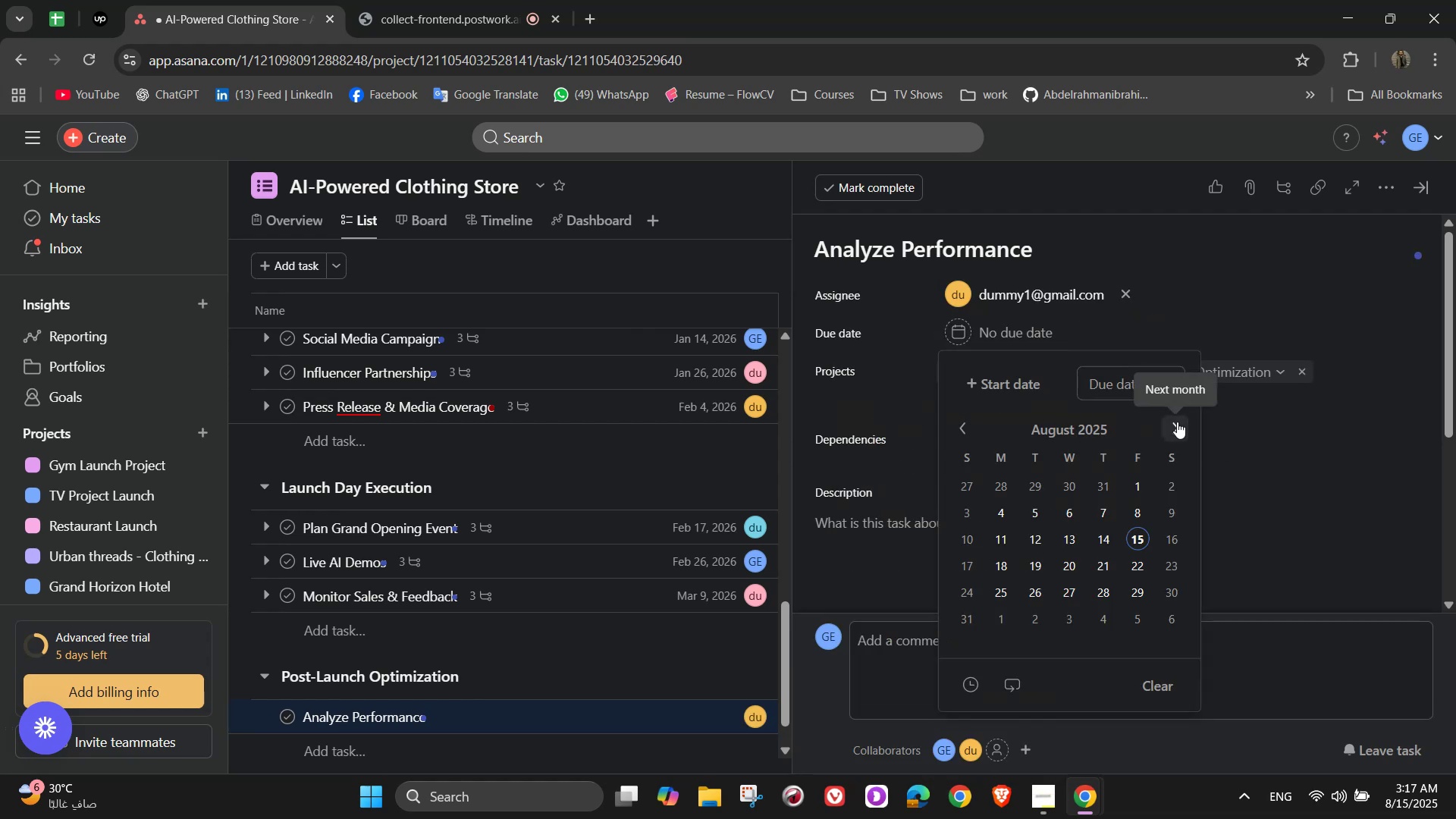 
double_click([1177, 422])
 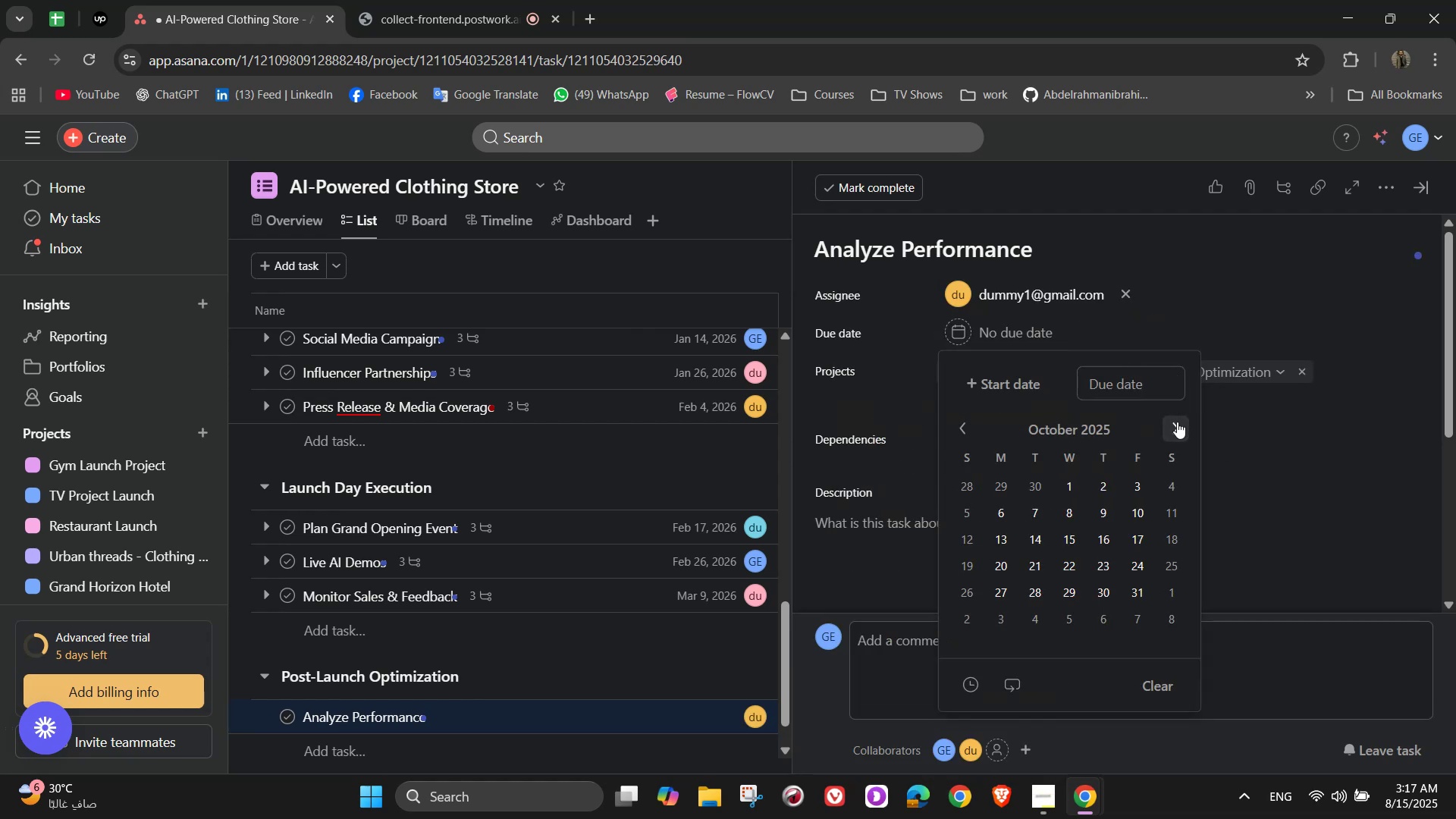 
triple_click([1177, 422])
 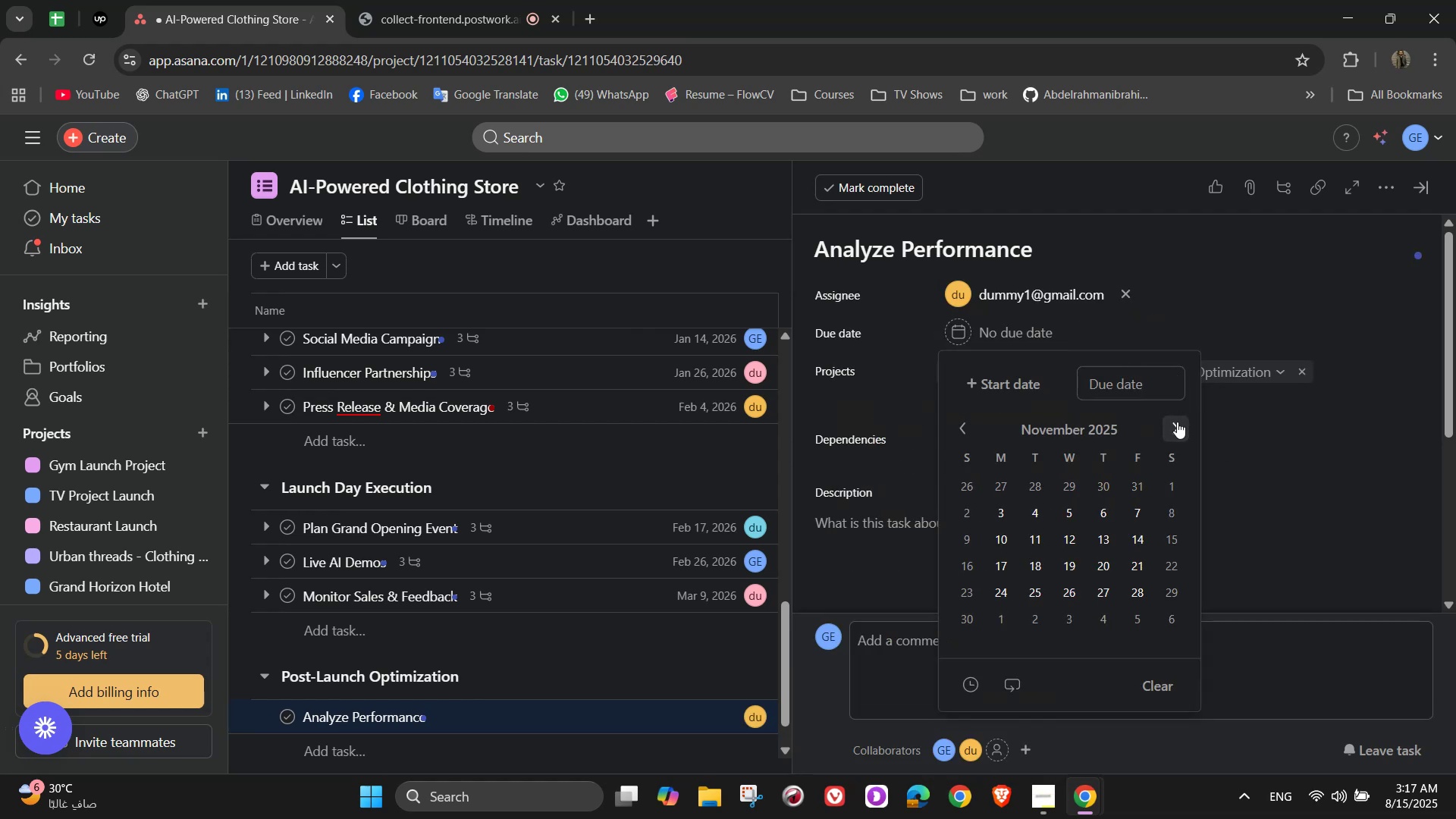 
triple_click([1177, 422])
 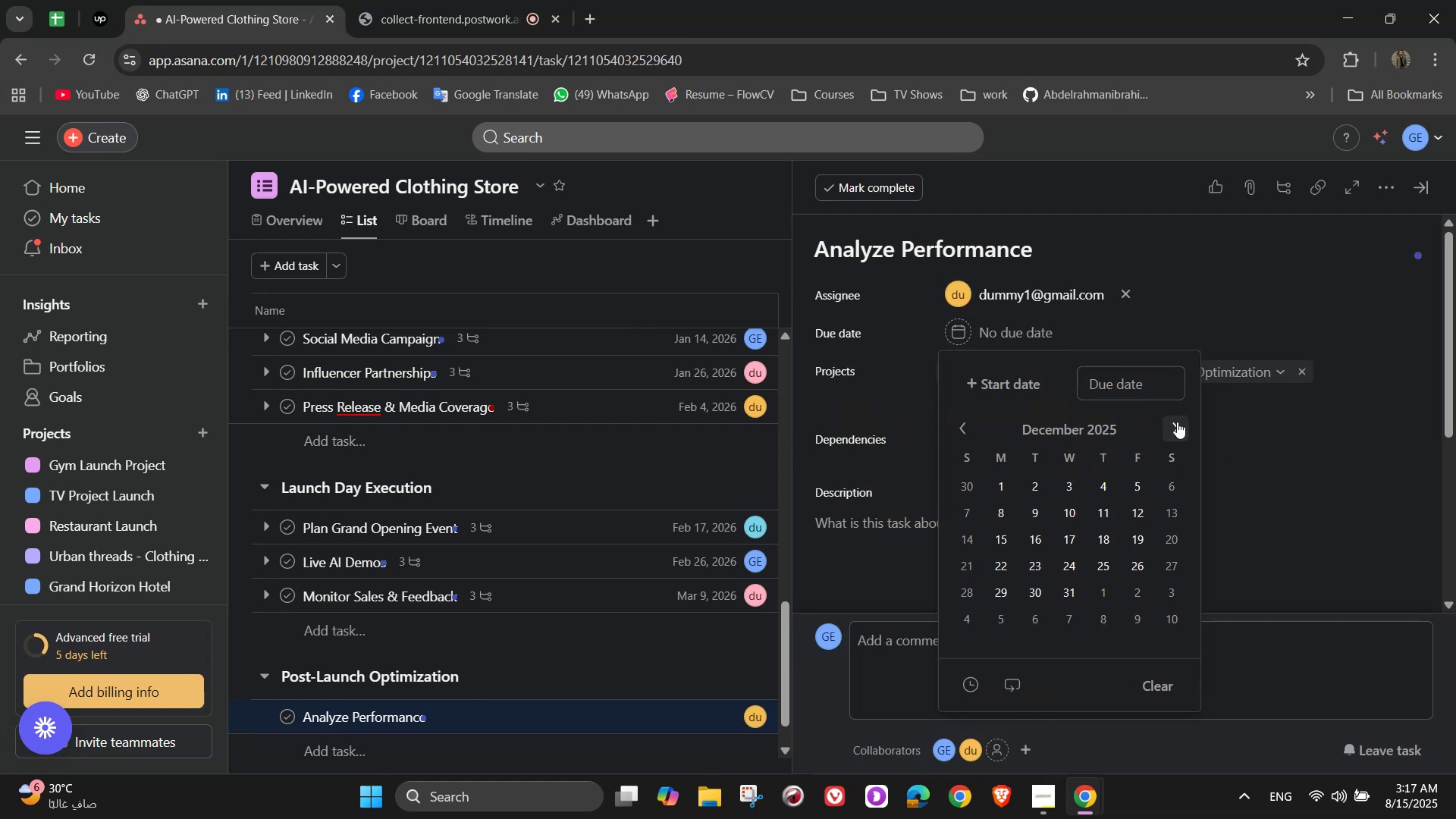 
triple_click([1177, 422])
 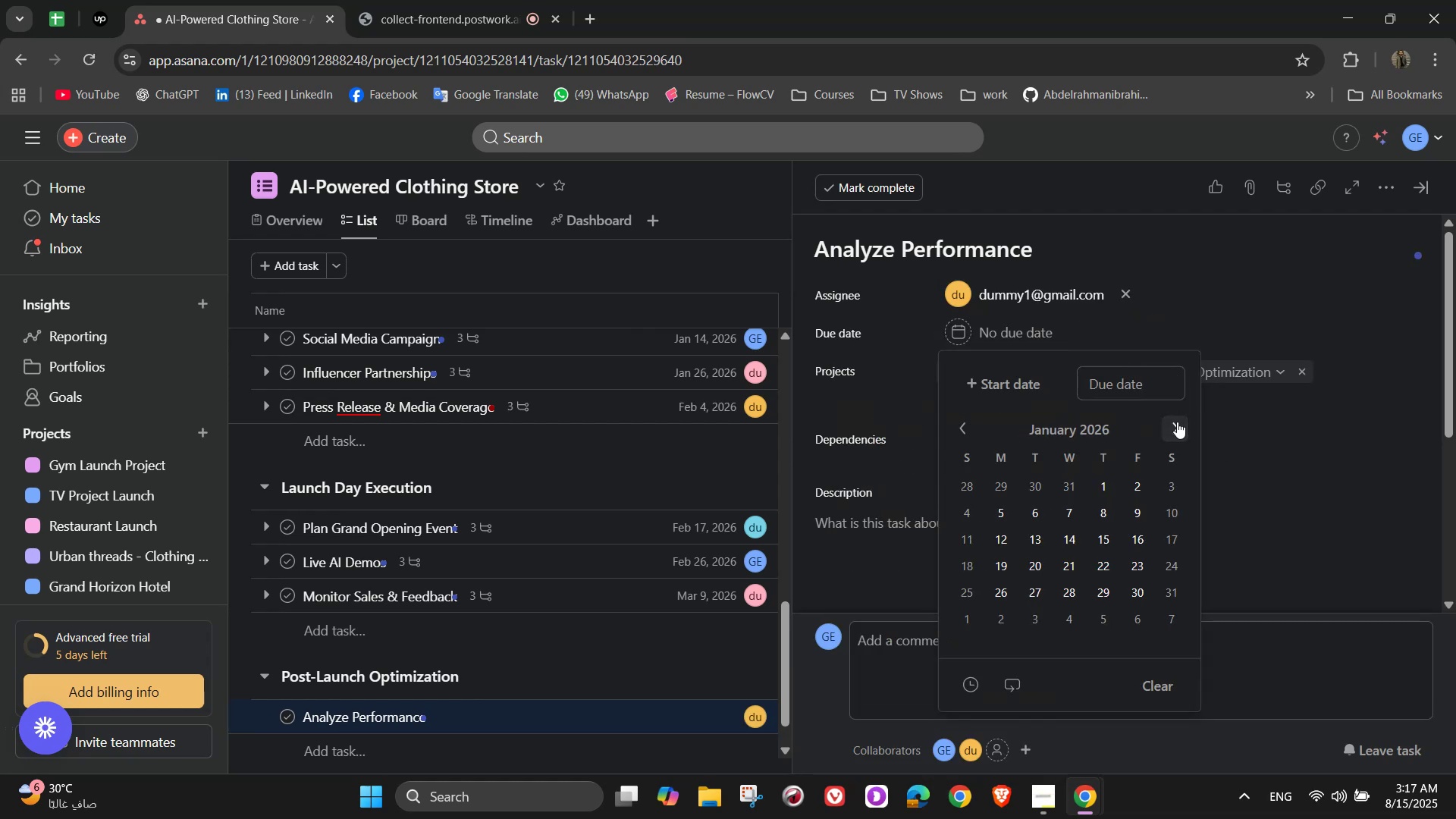 
triple_click([1177, 422])
 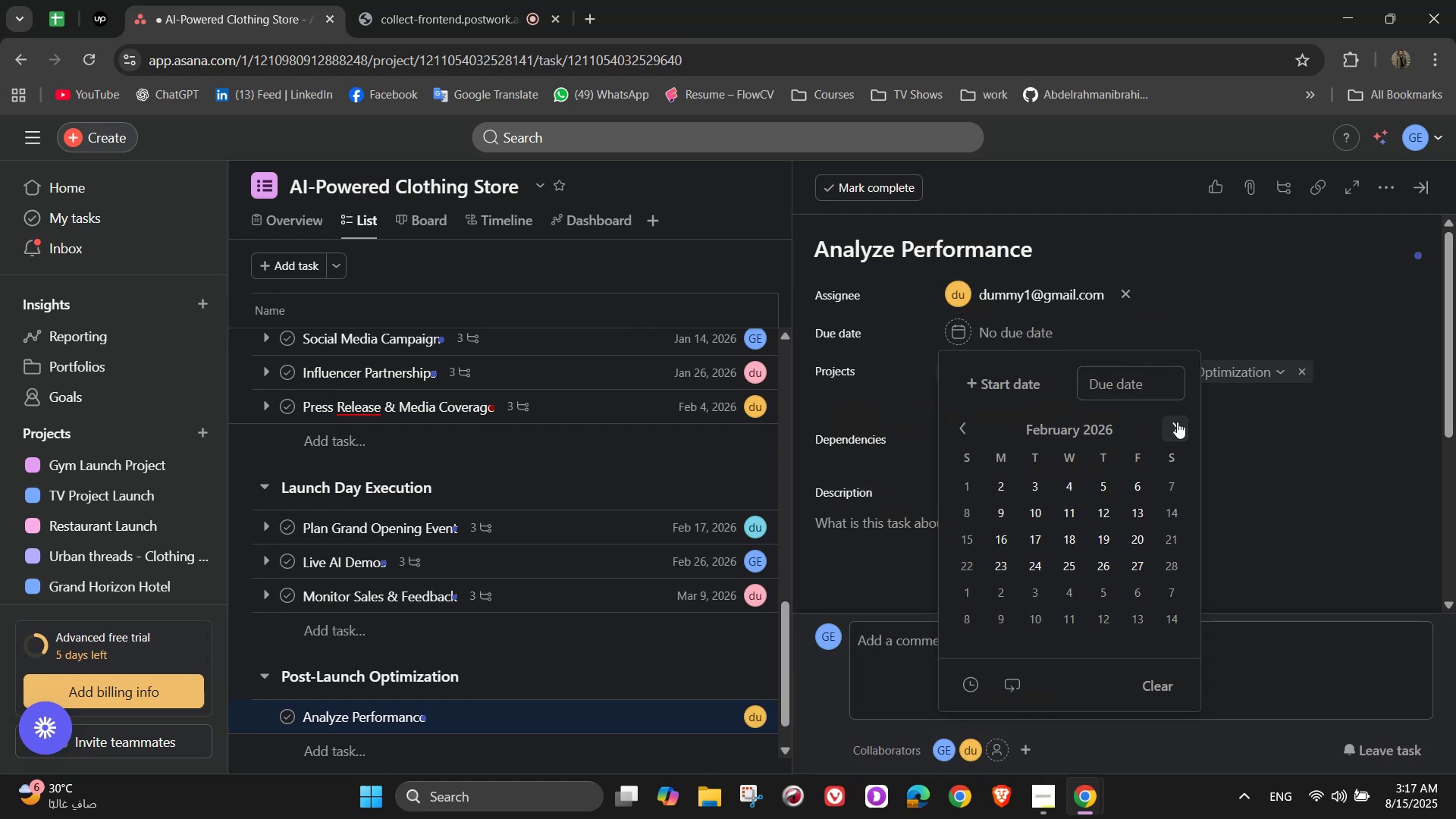 
left_click([1177, 422])
 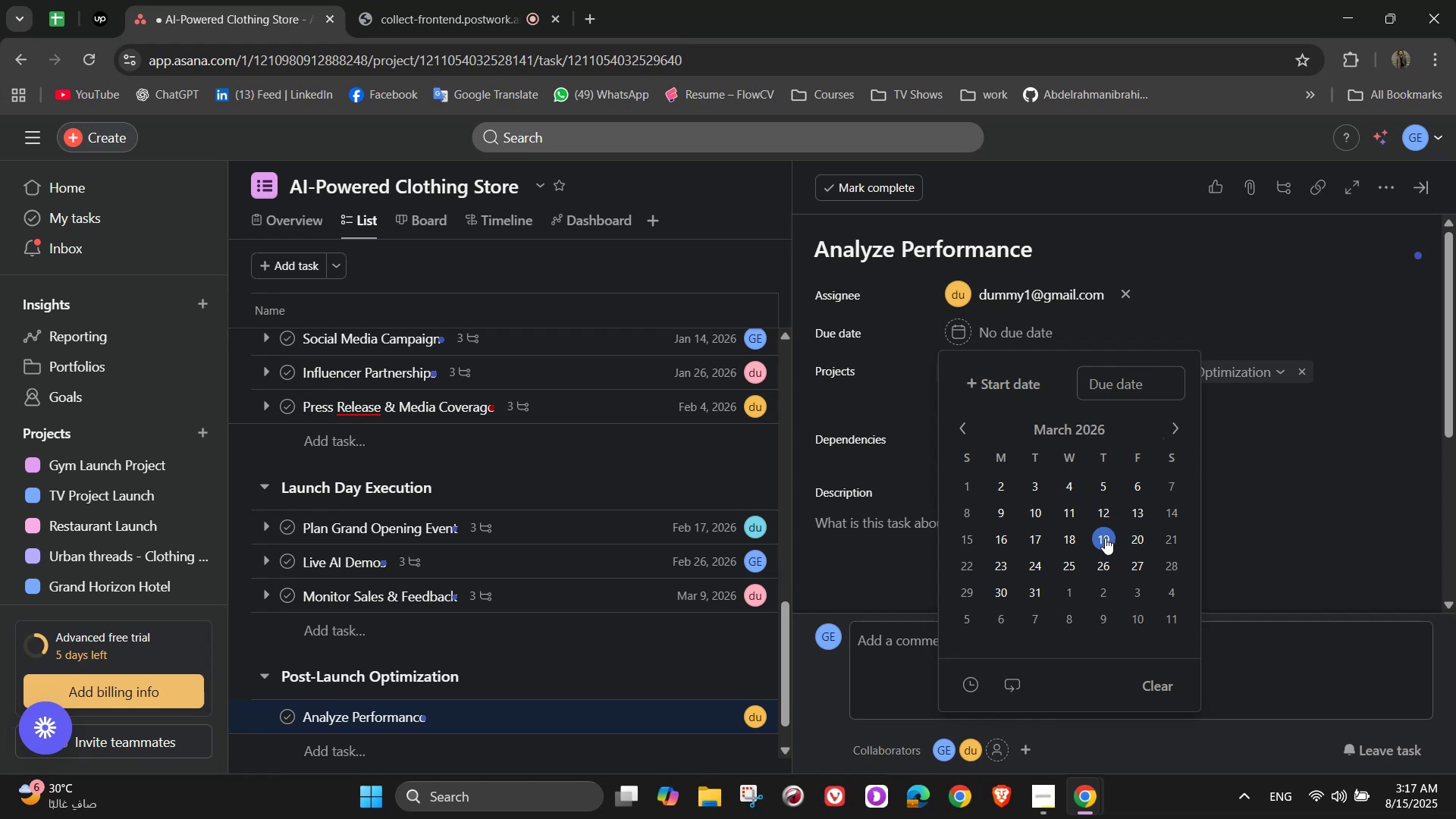 
double_click([1297, 454])
 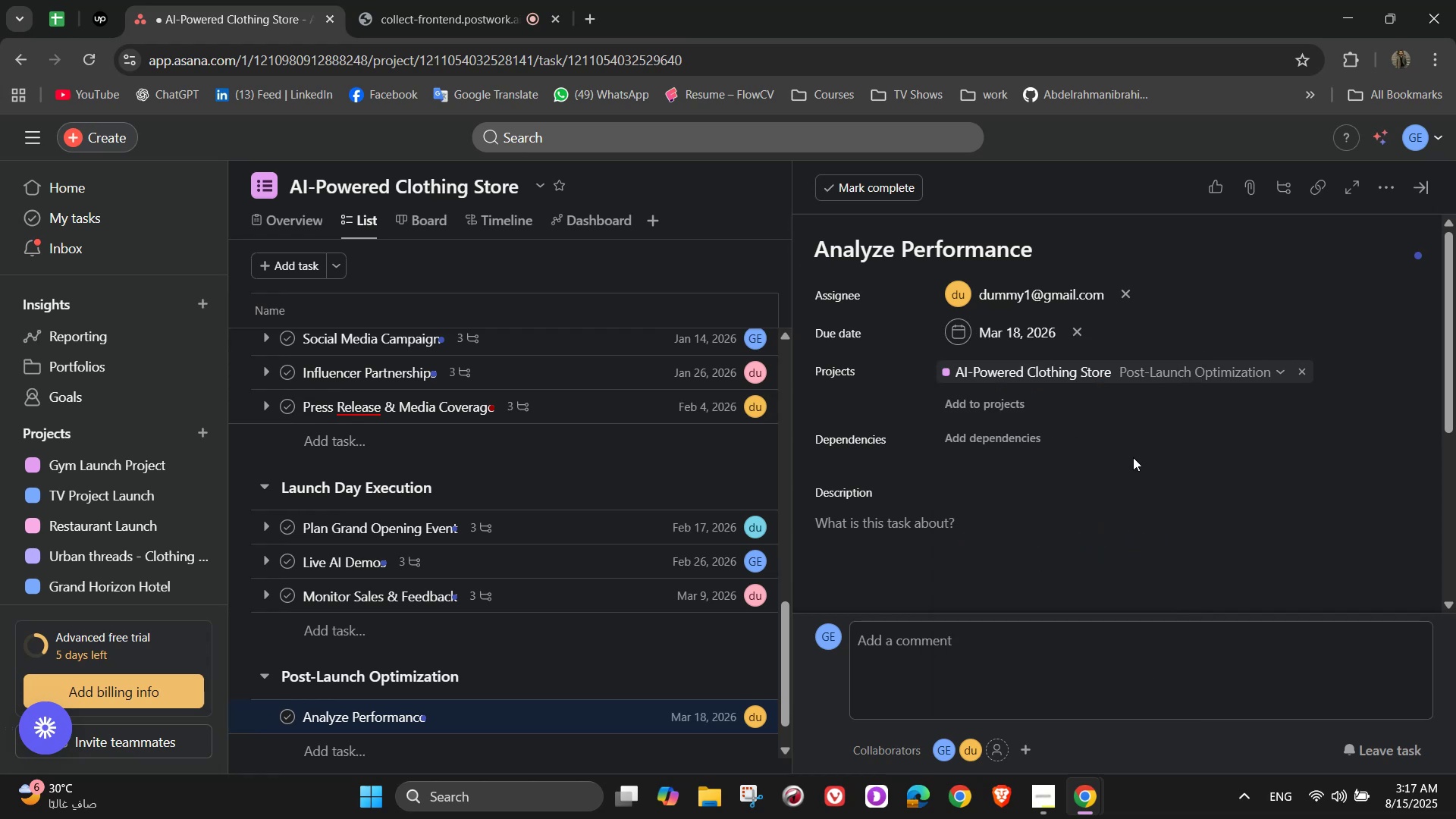 
left_click([1122, 536])
 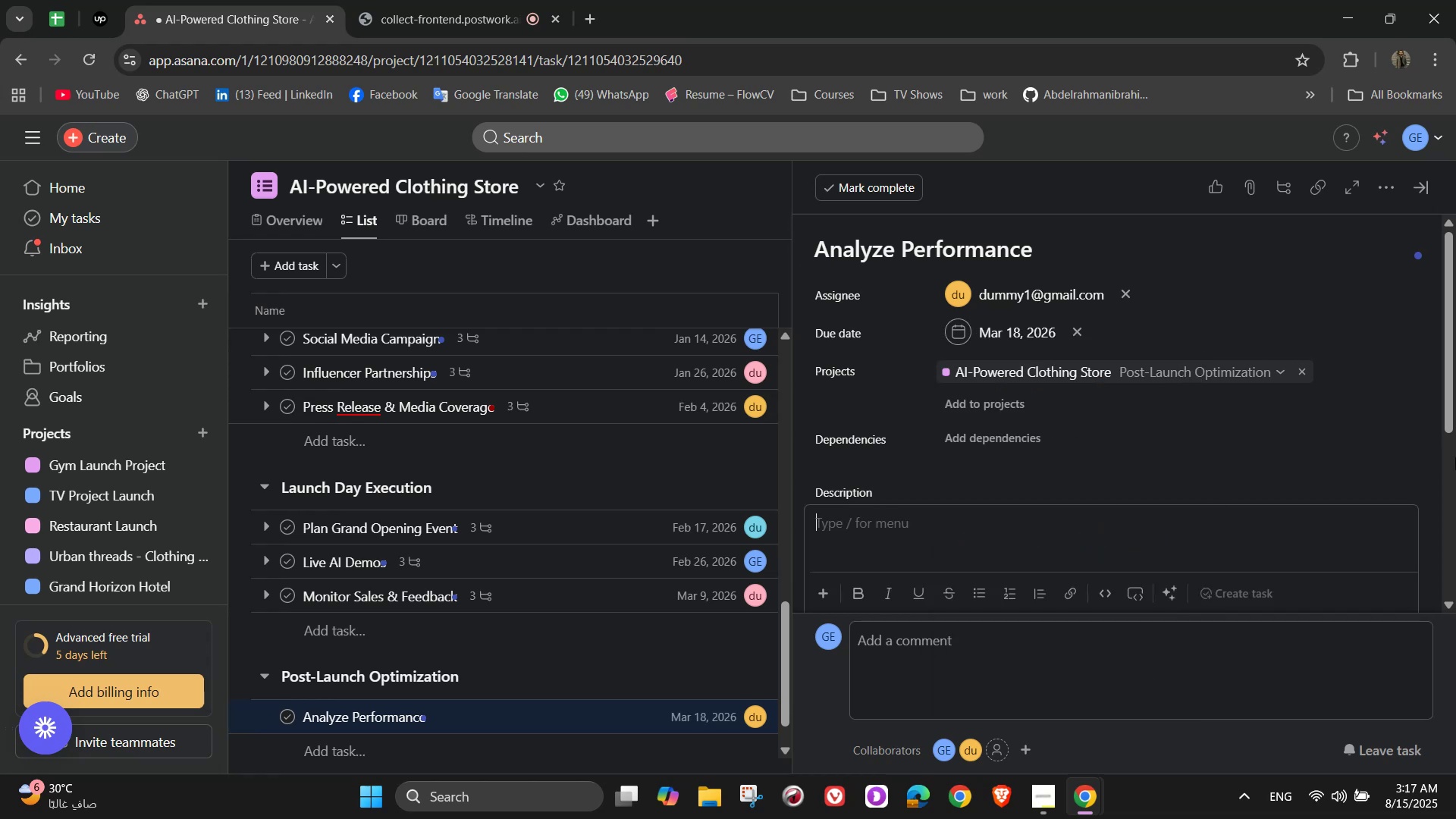 
type(Review launch results and identify improvement area)
 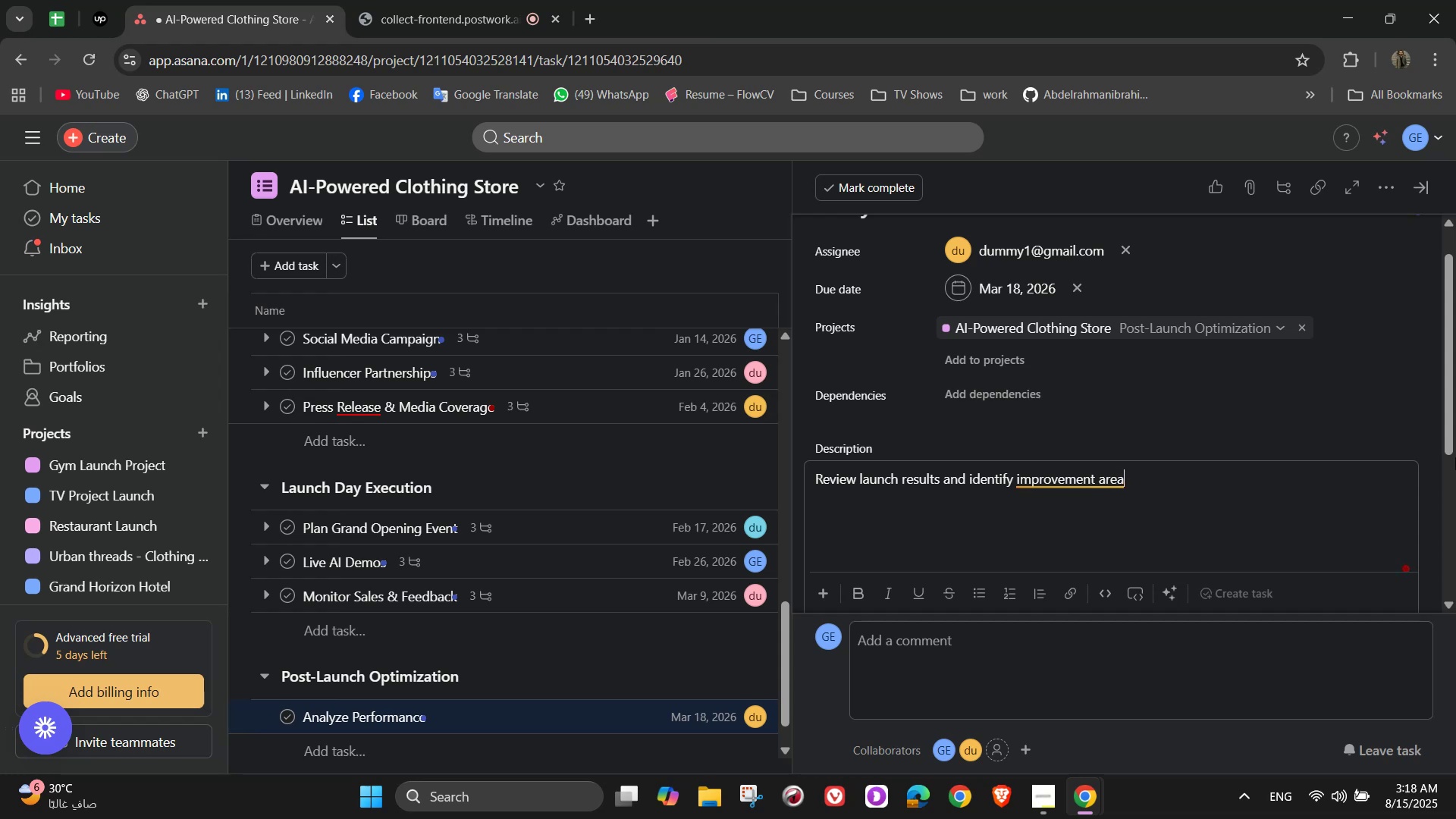 
wait(10.46)
 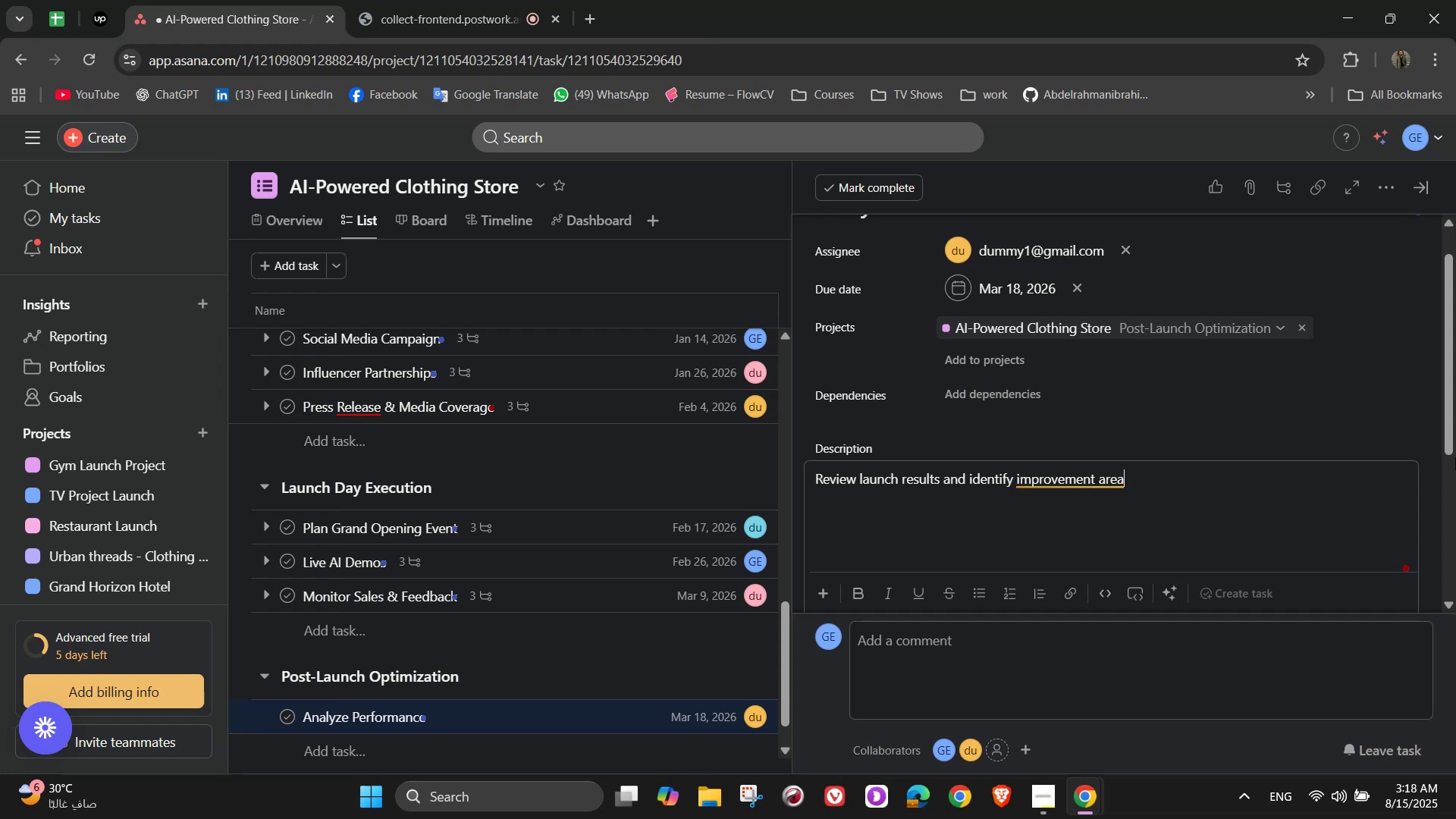 
key(S)
 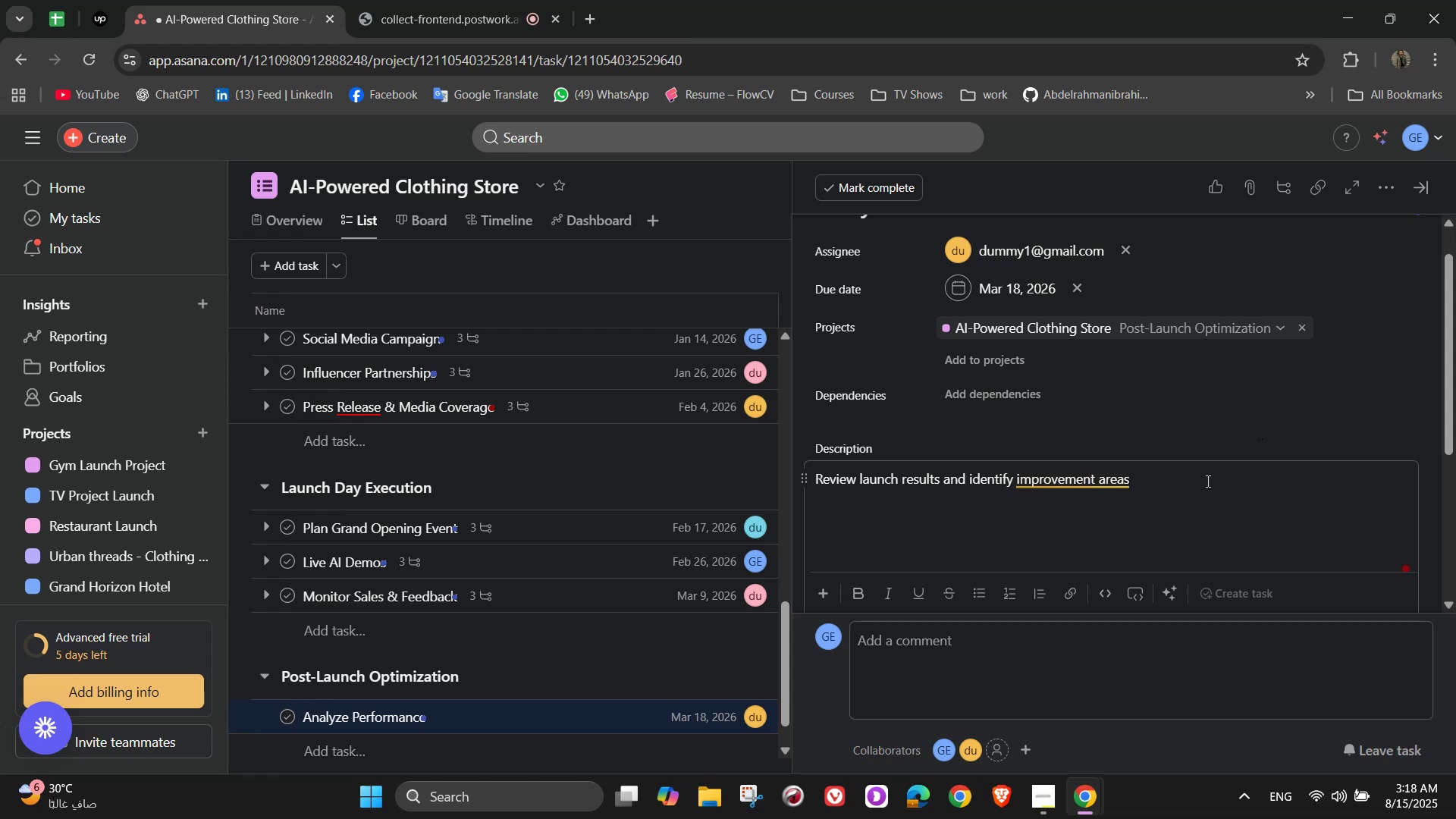 
wait(5.46)
 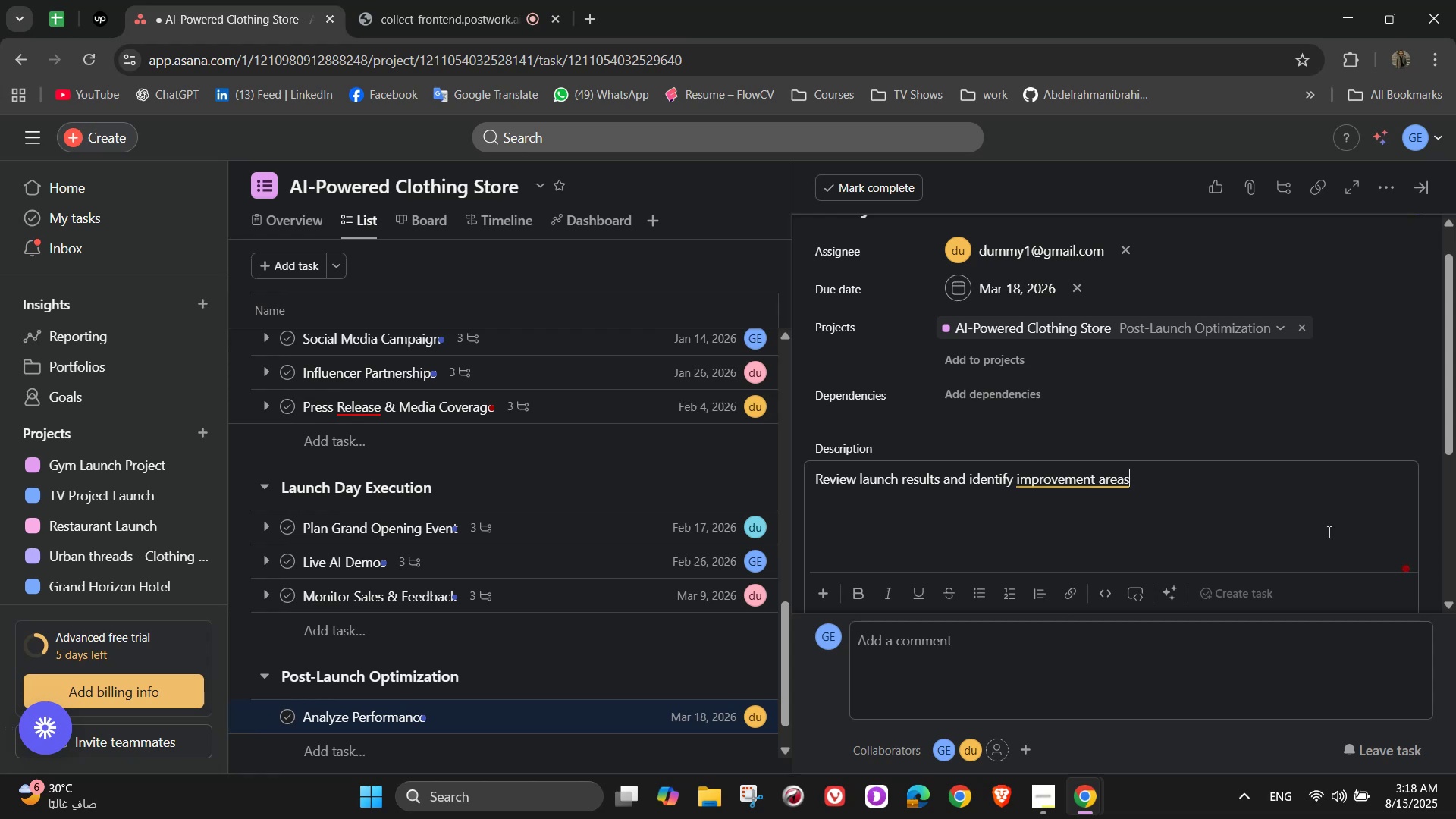 
scroll: coordinate [1207, 481], scroll_direction: down, amount: 2.0
 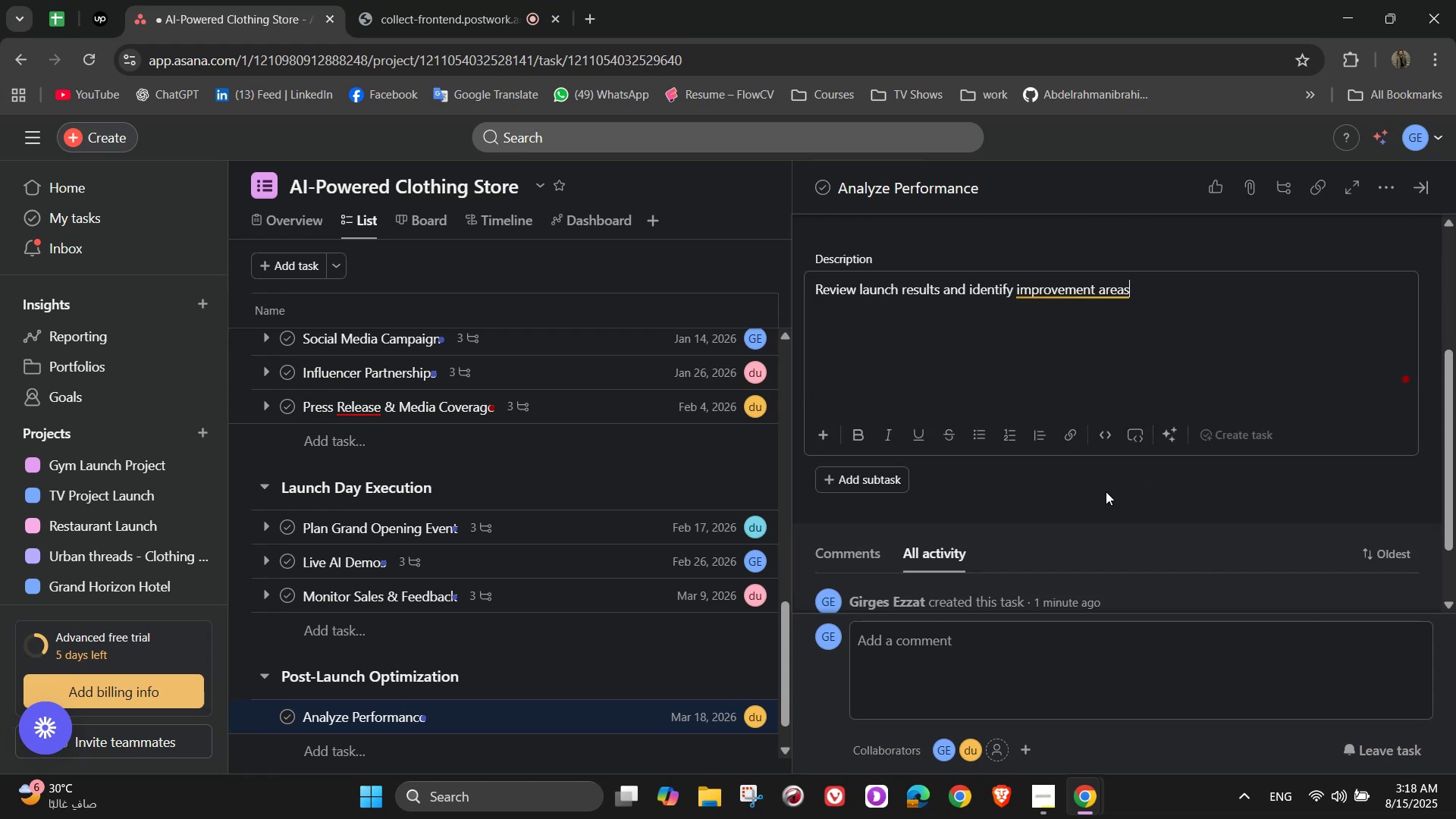 
left_click([1097, 493])
 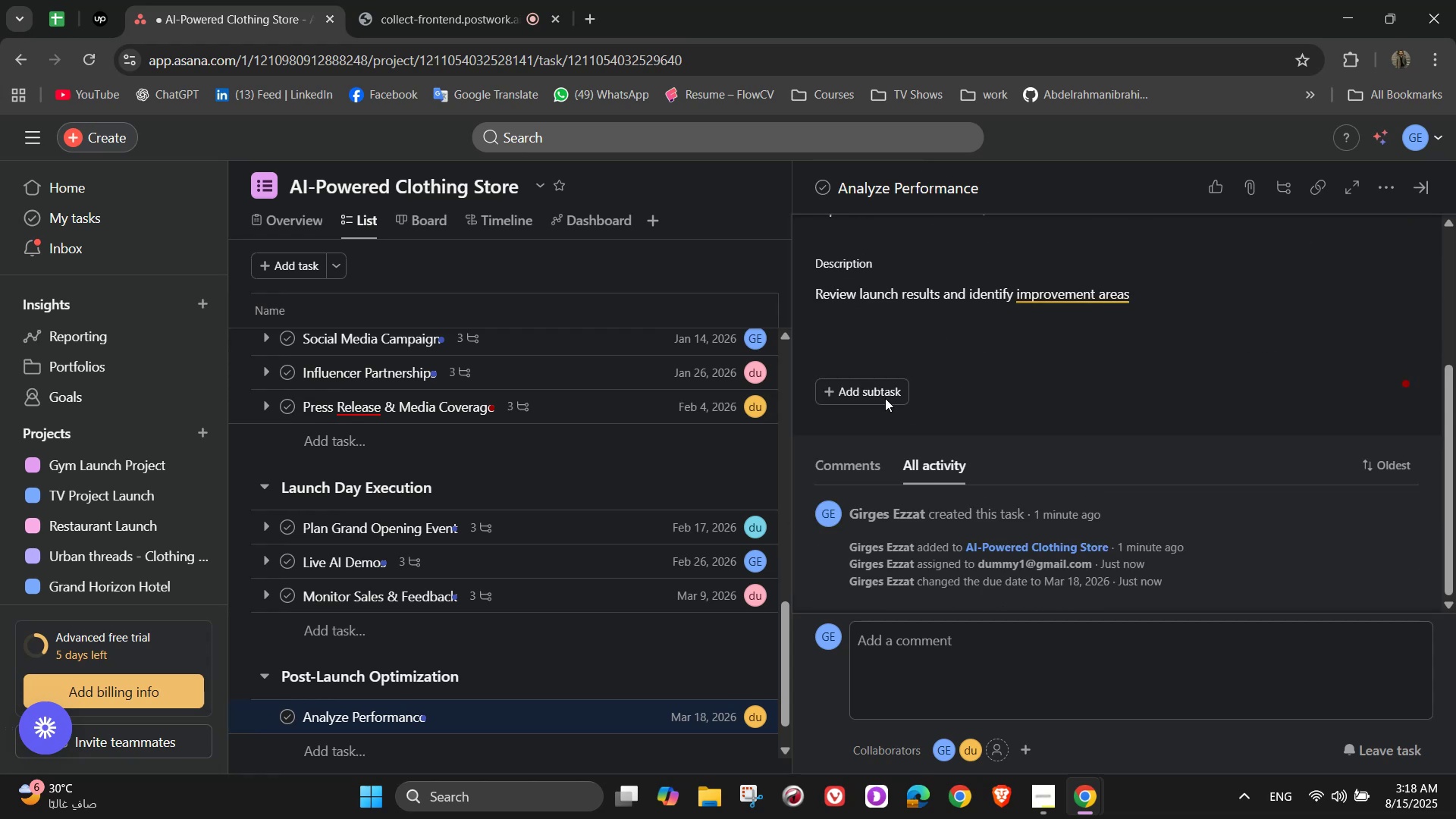 
left_click([849, 381])
 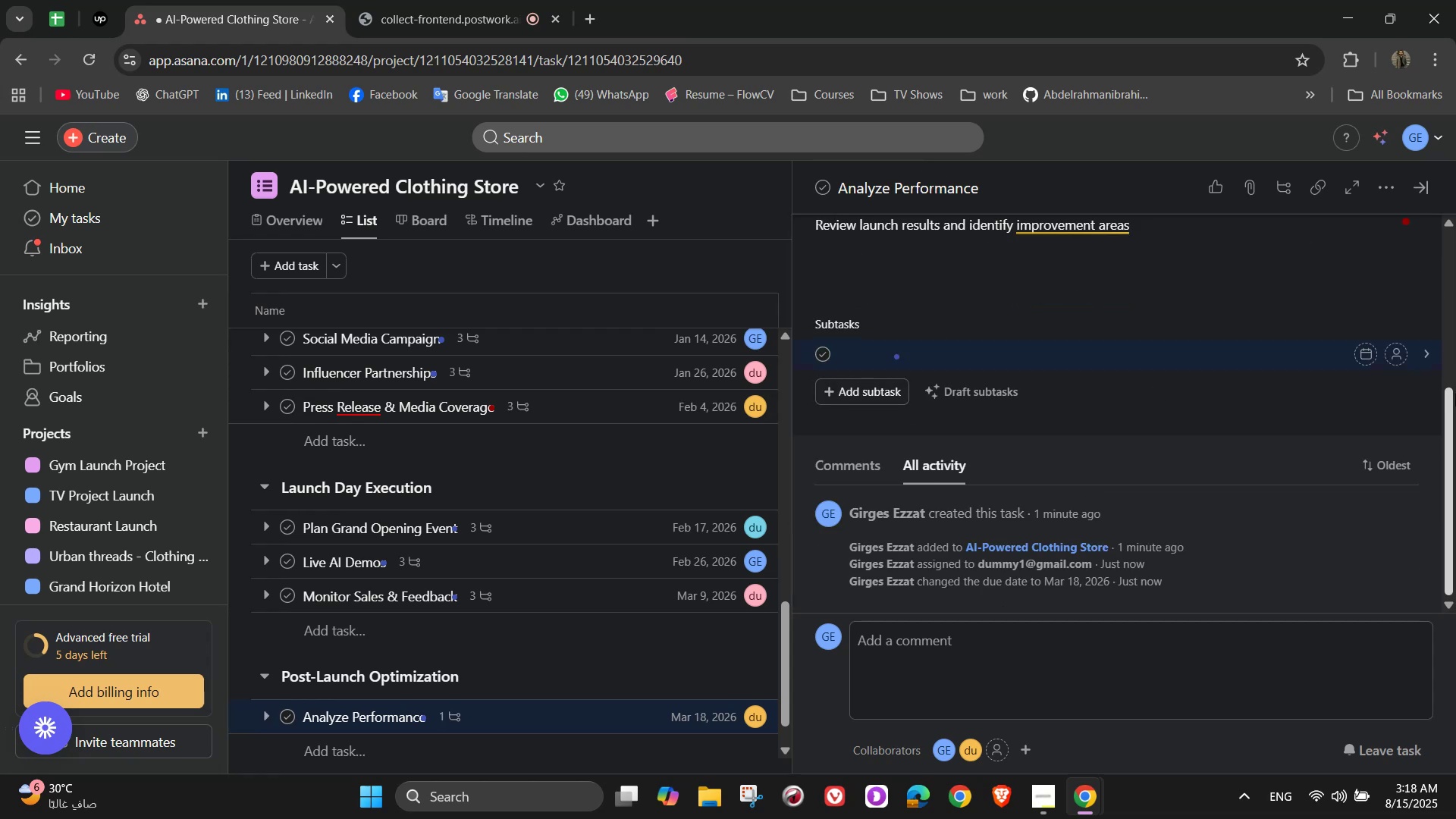 
type(Analyze sales tra)
key(Backspace)
type(enda)
key(Backspace)
type(s)
key(NumpadEnter)
type(Identify top & low )
key(Backspace)
type(-selling items)
 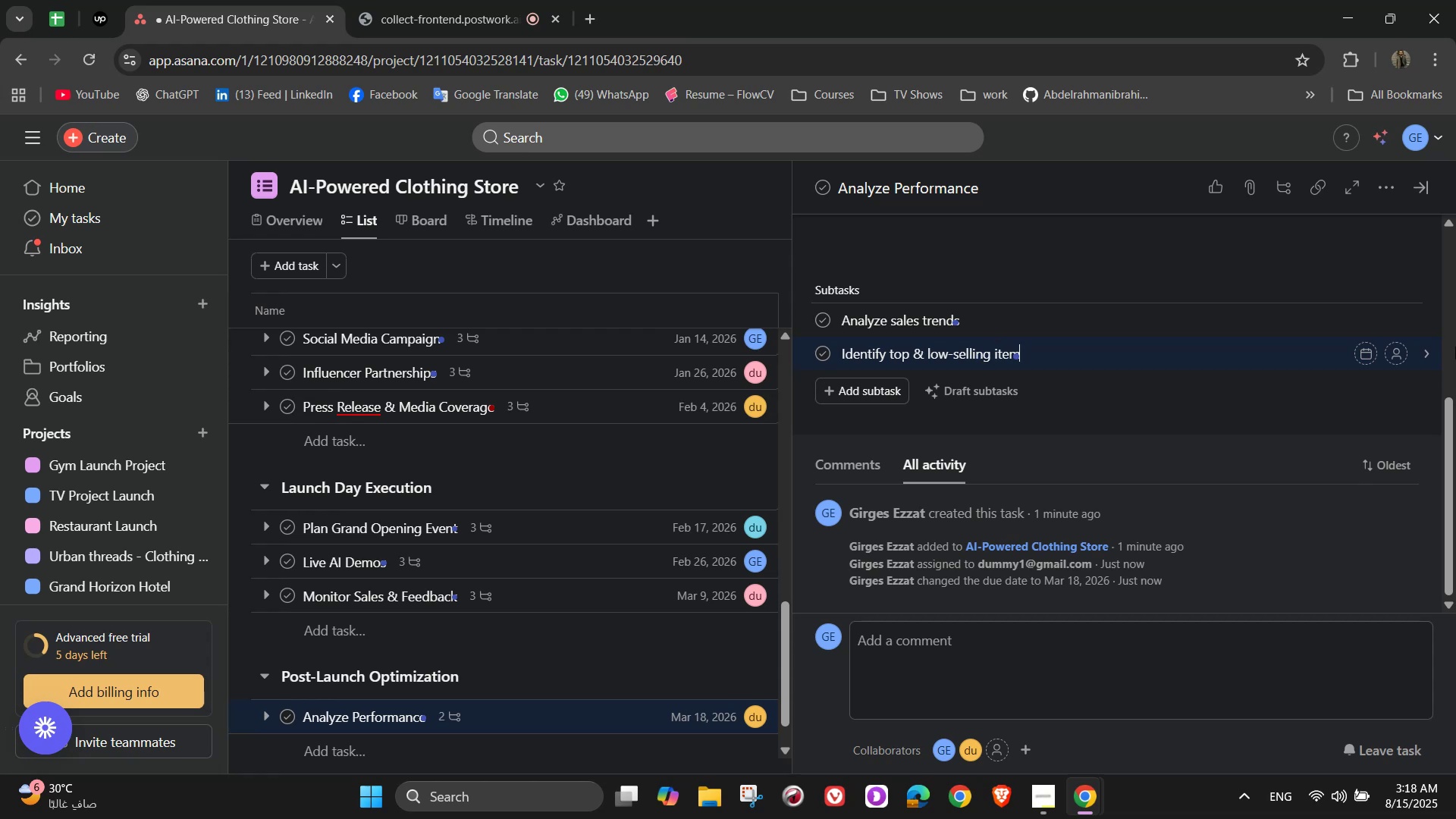 
key(Enter)
 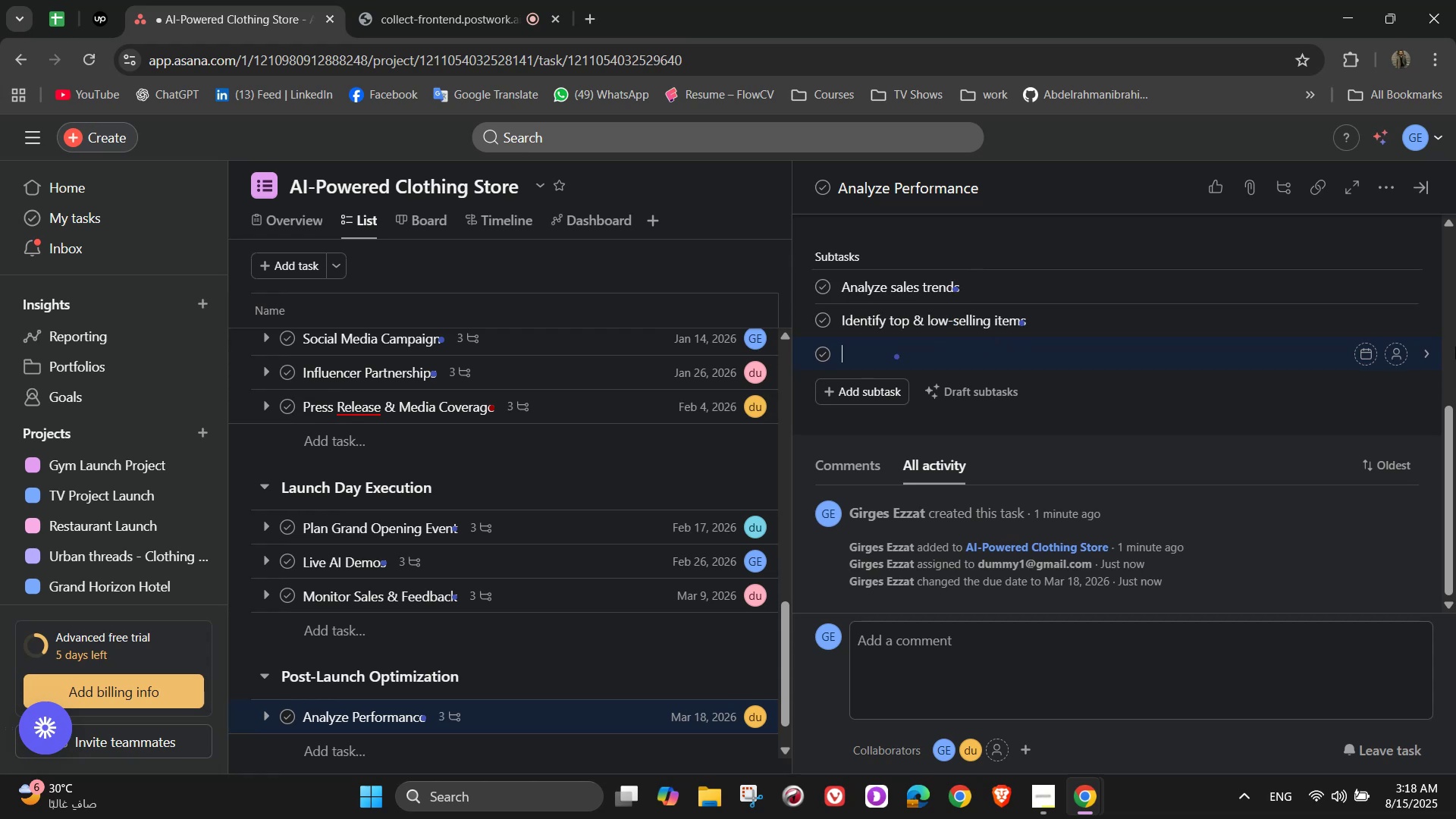 
type(Prepare optimization plan)
 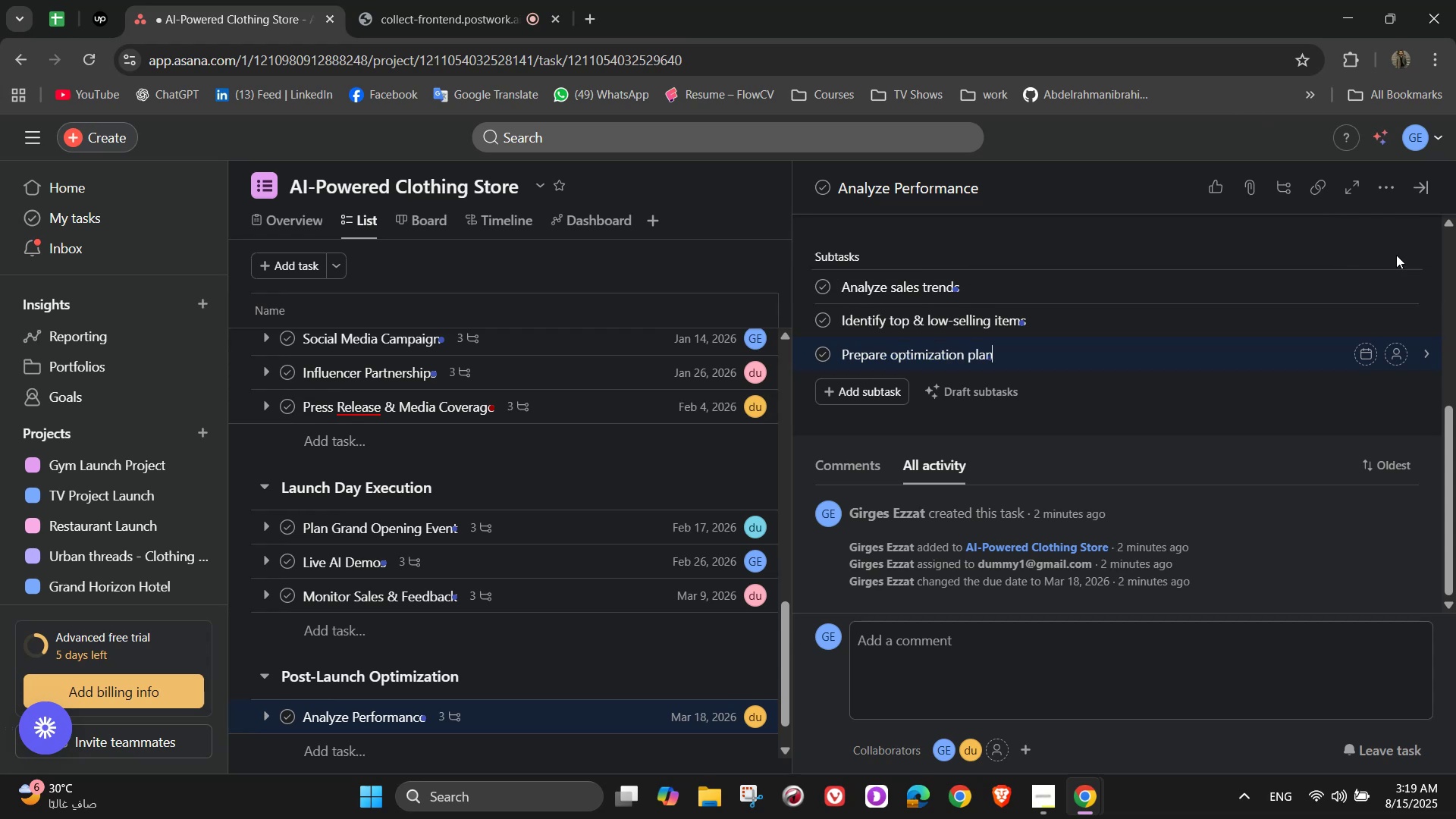 
left_click([1398, 287])
 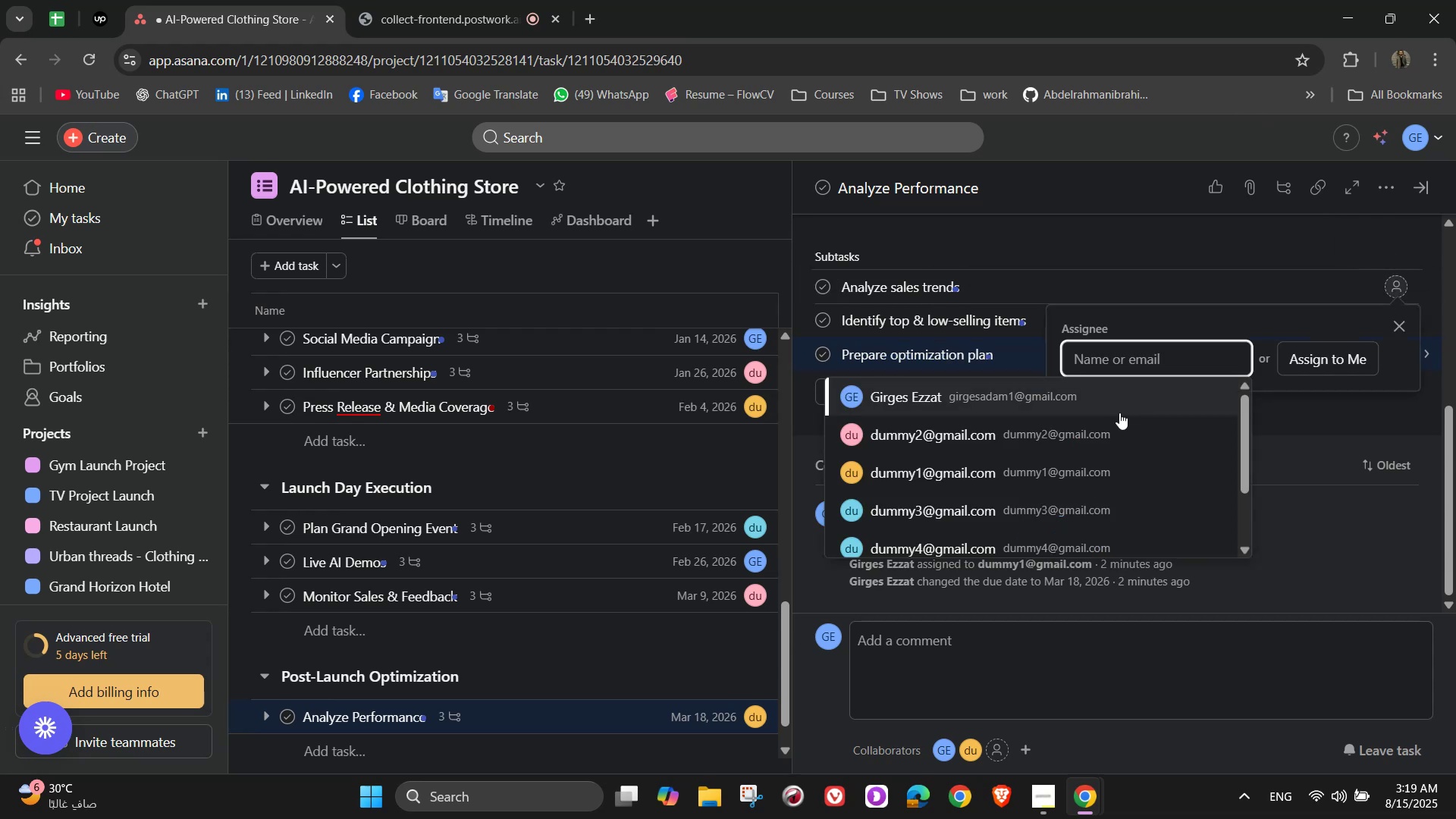 
left_click([1112, 413])
 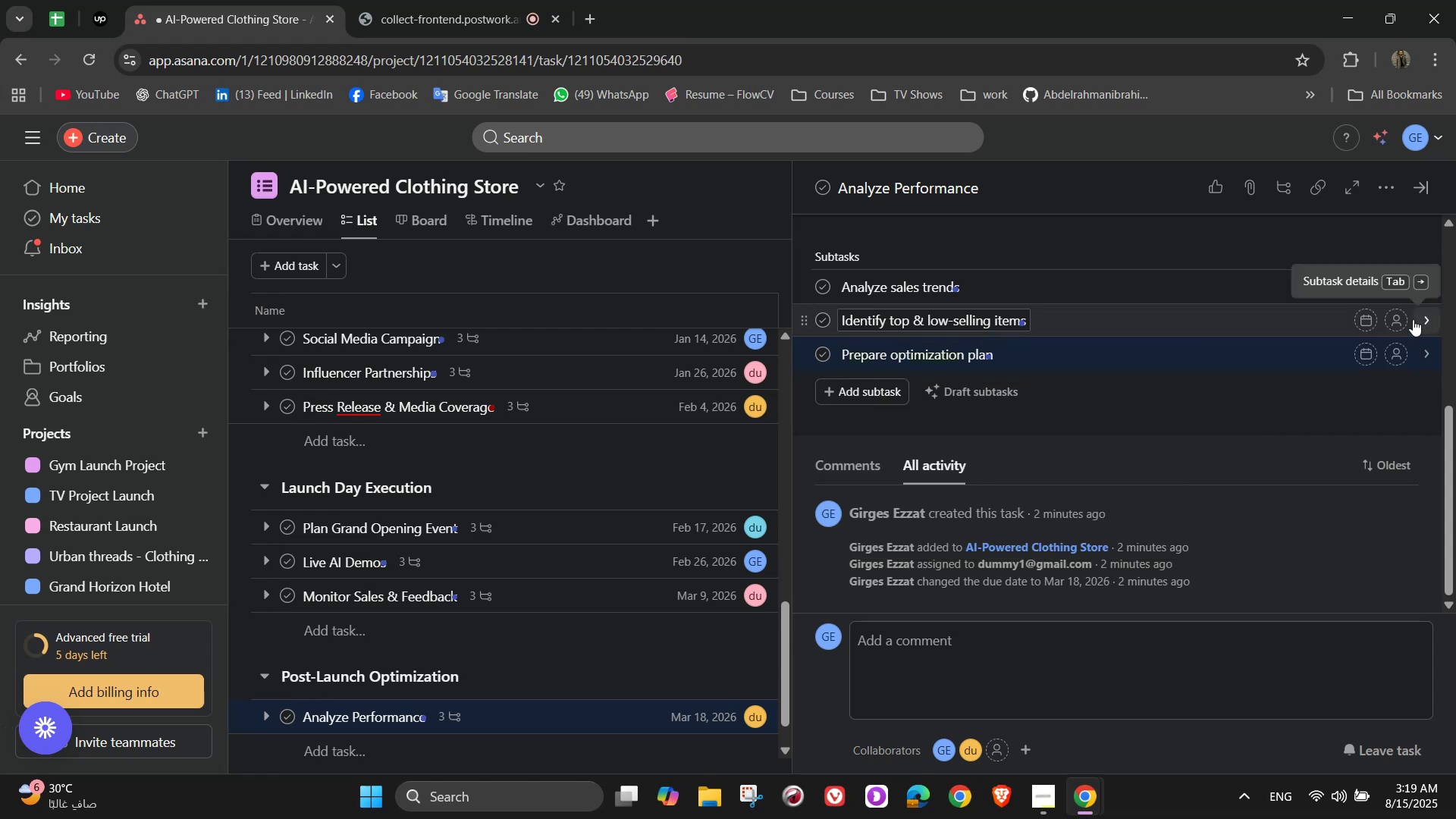 
left_click([1407, 319])
 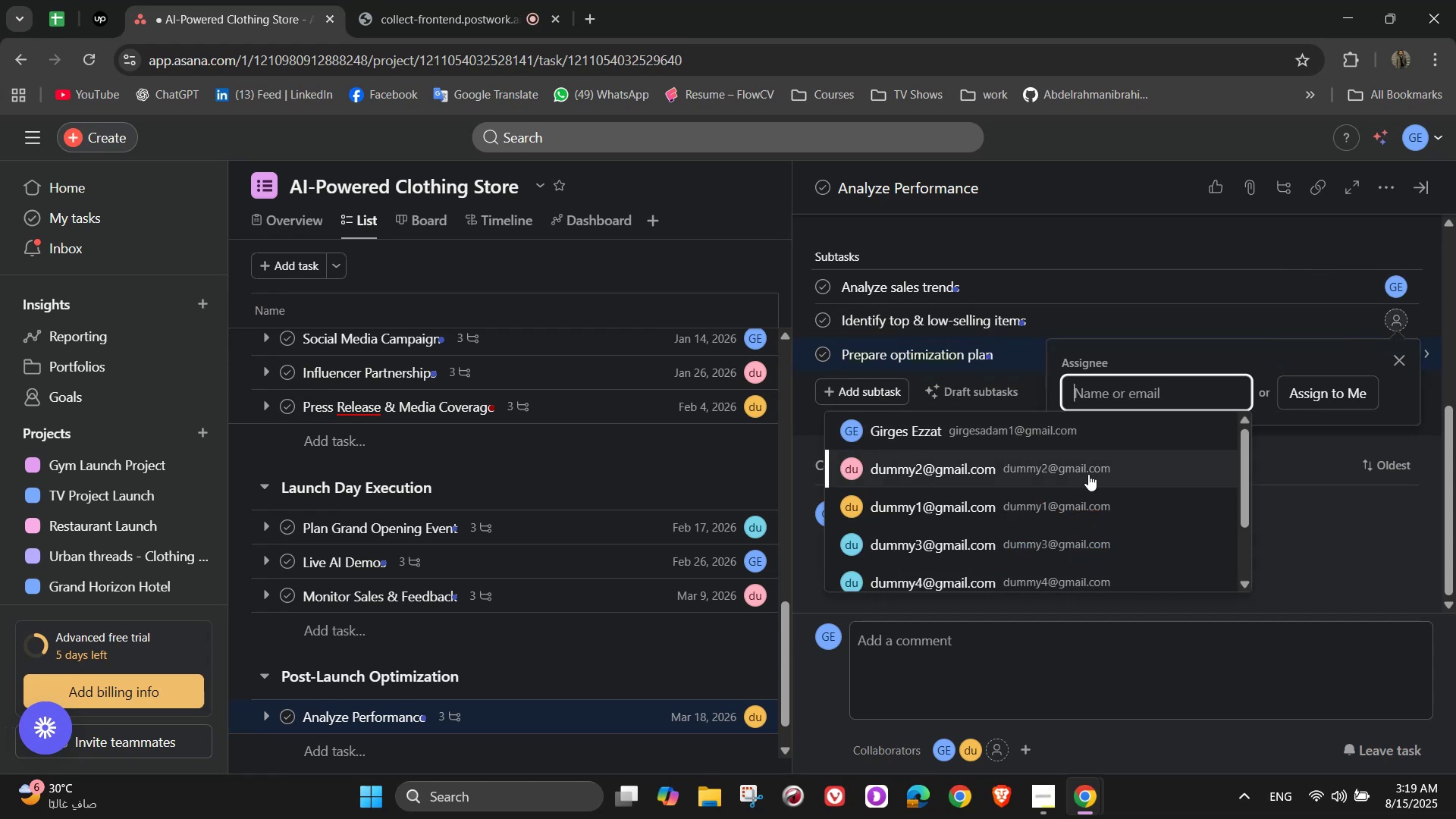 
left_click([1075, 499])
 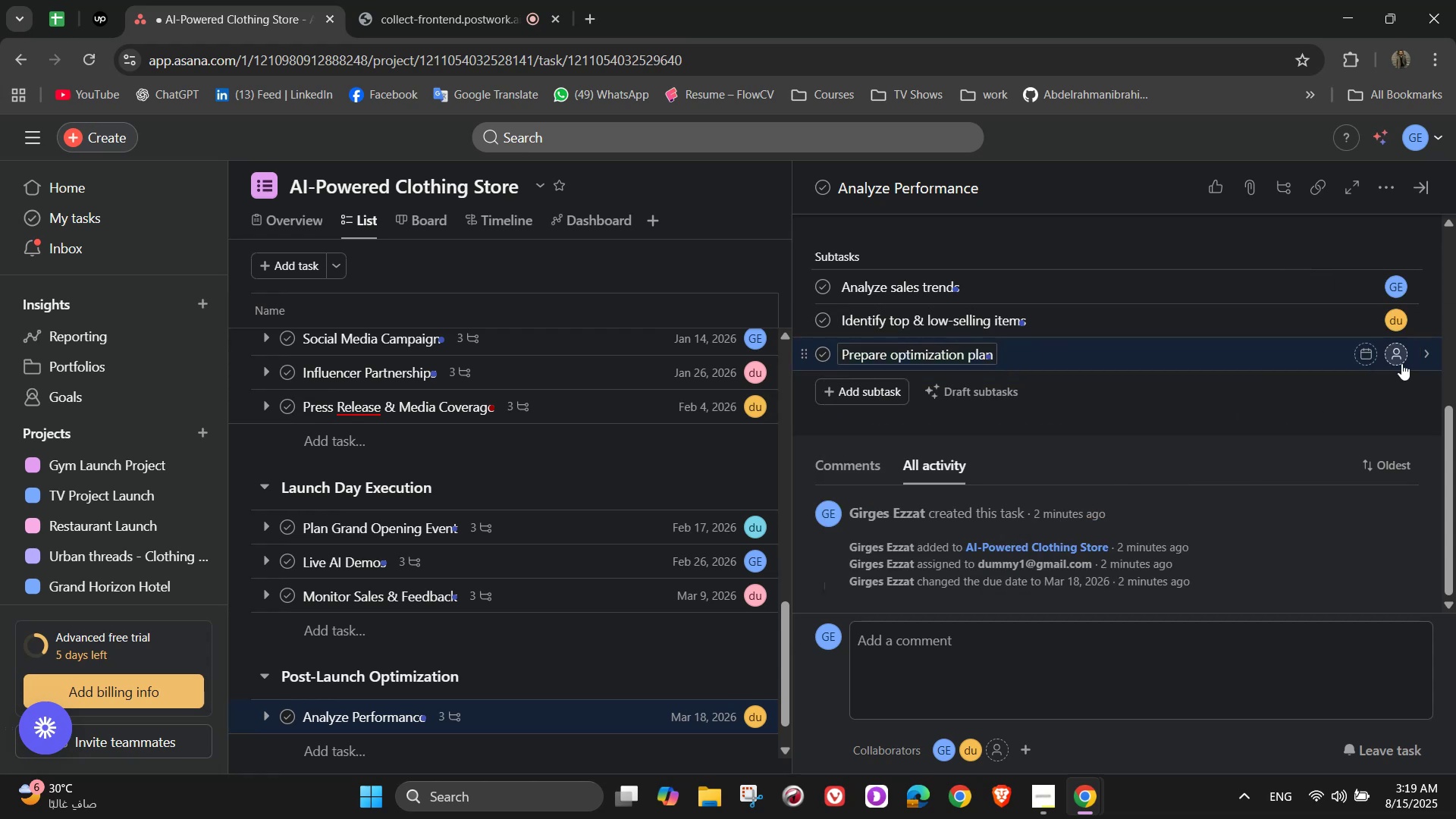 
left_click([1400, 356])
 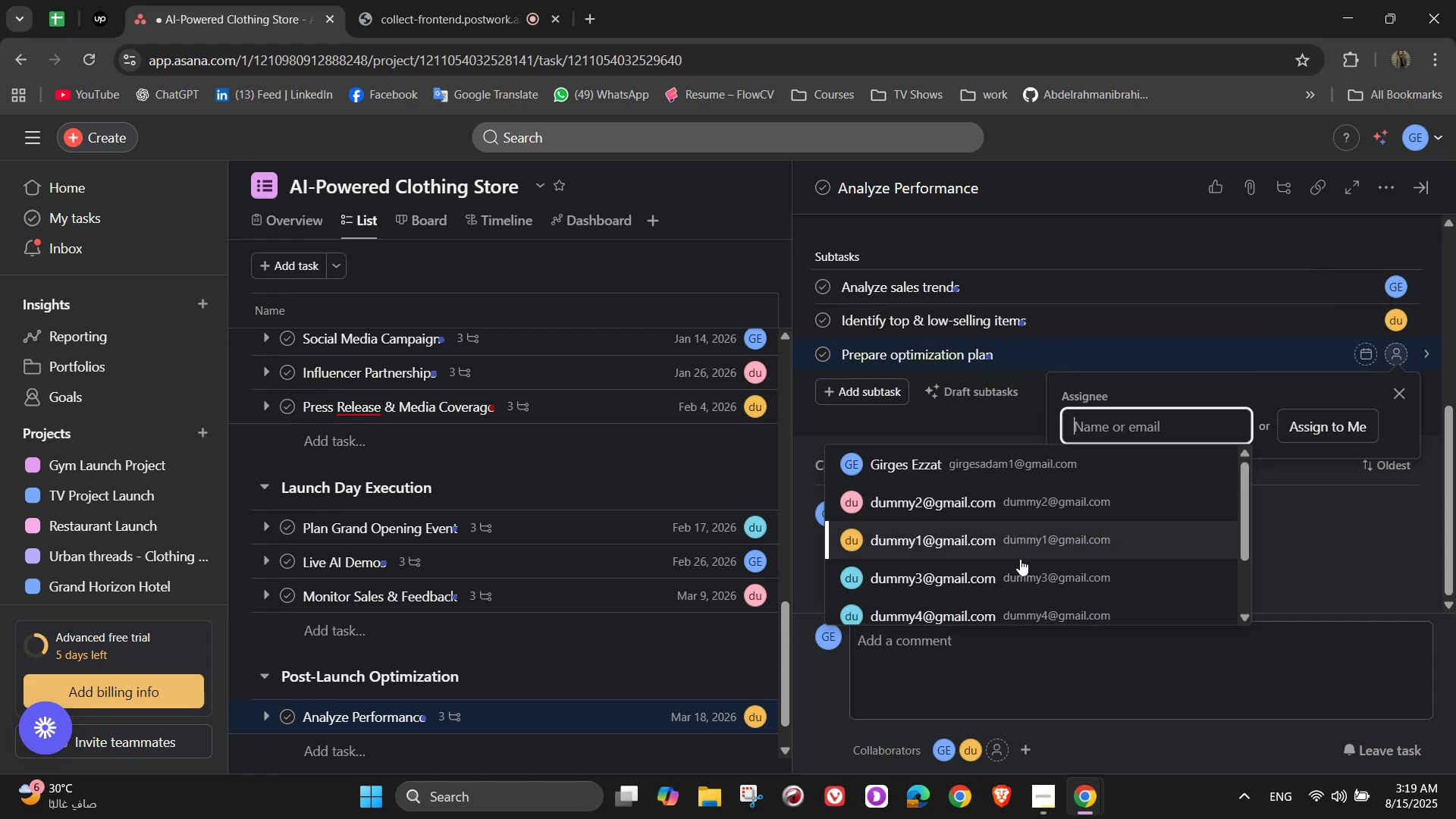 
left_click([1018, 573])
 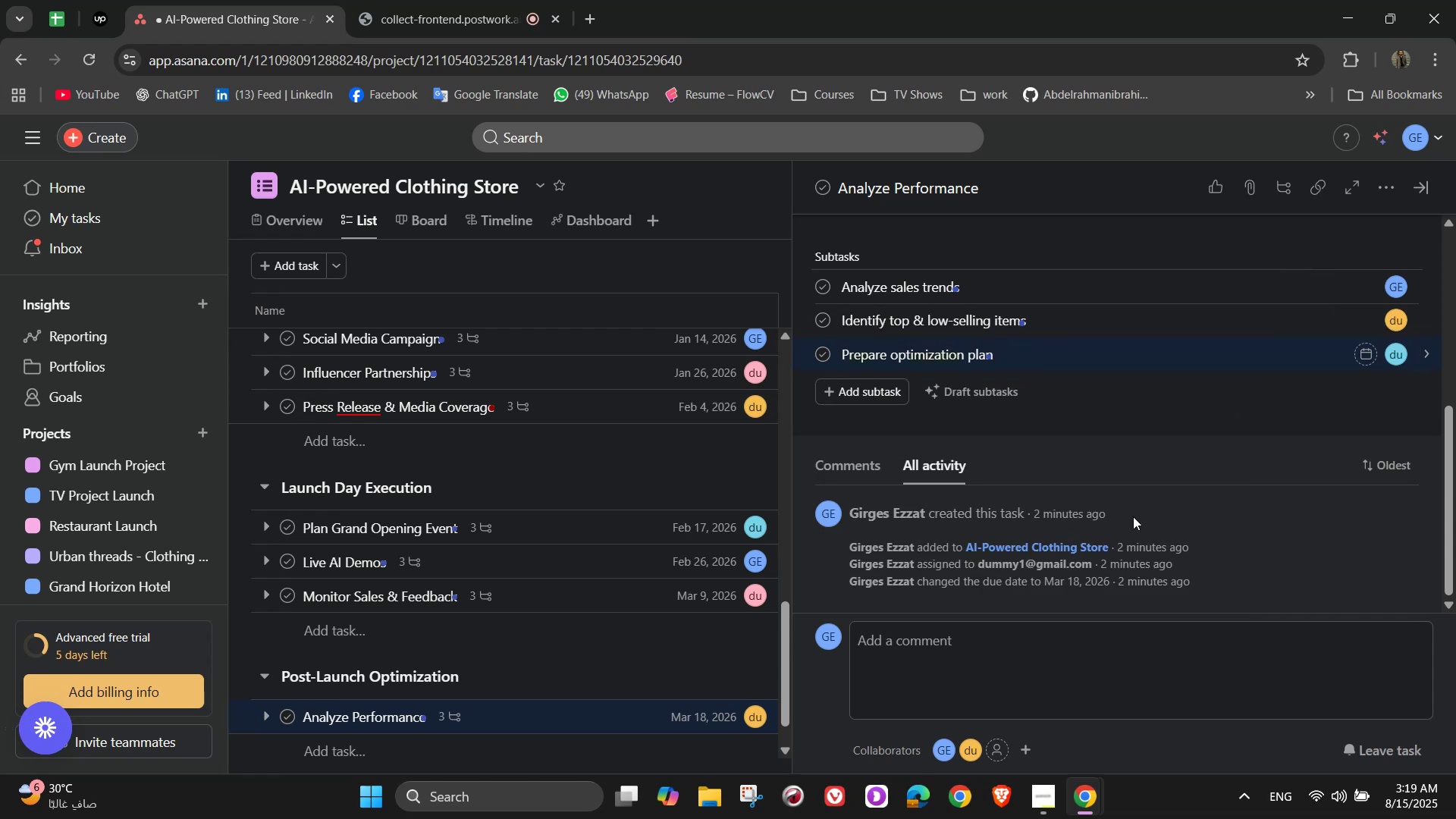 
scroll: coordinate [1166, 452], scroll_direction: up, amount: 5.0
 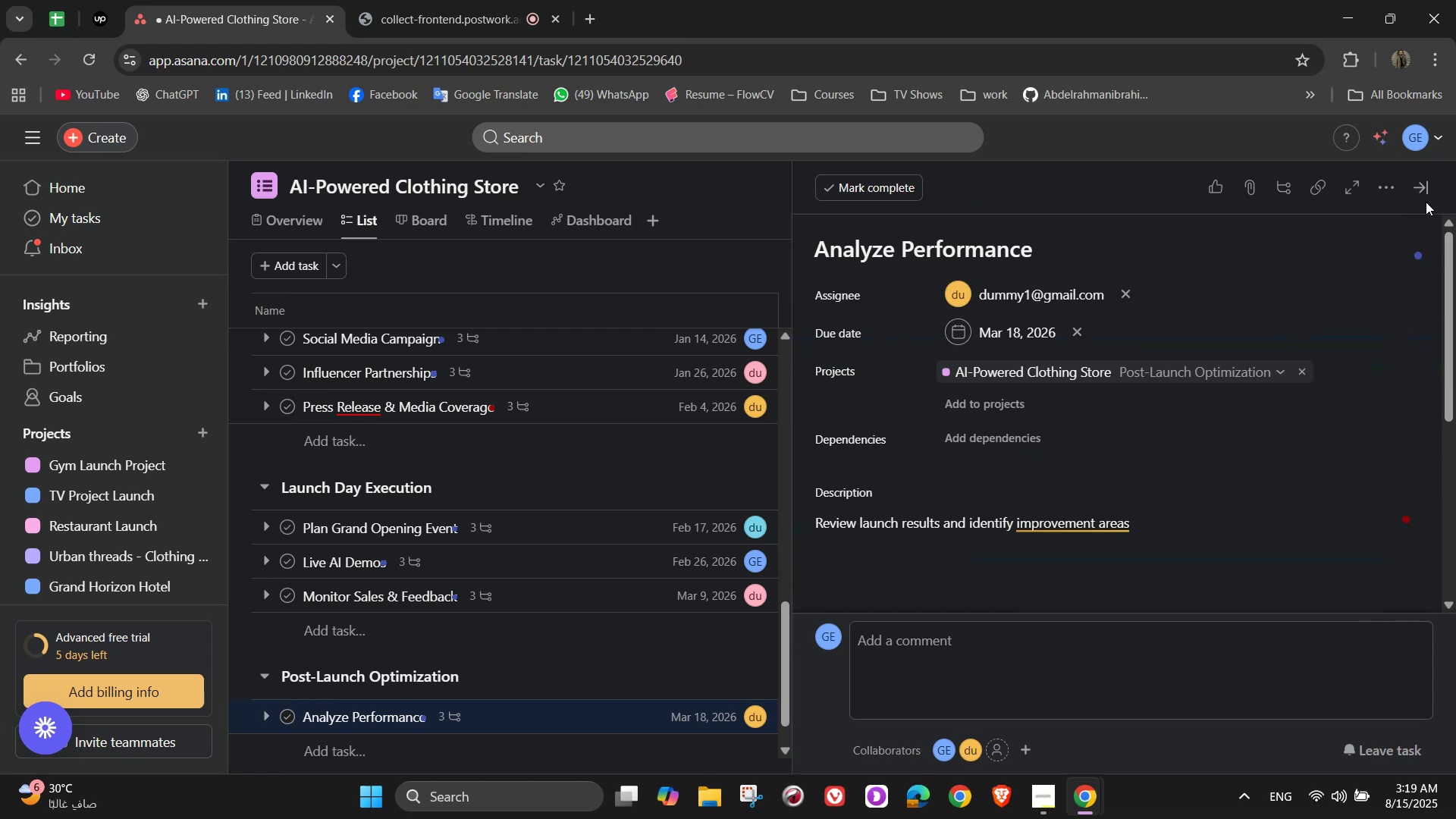 
left_click([1423, 184])
 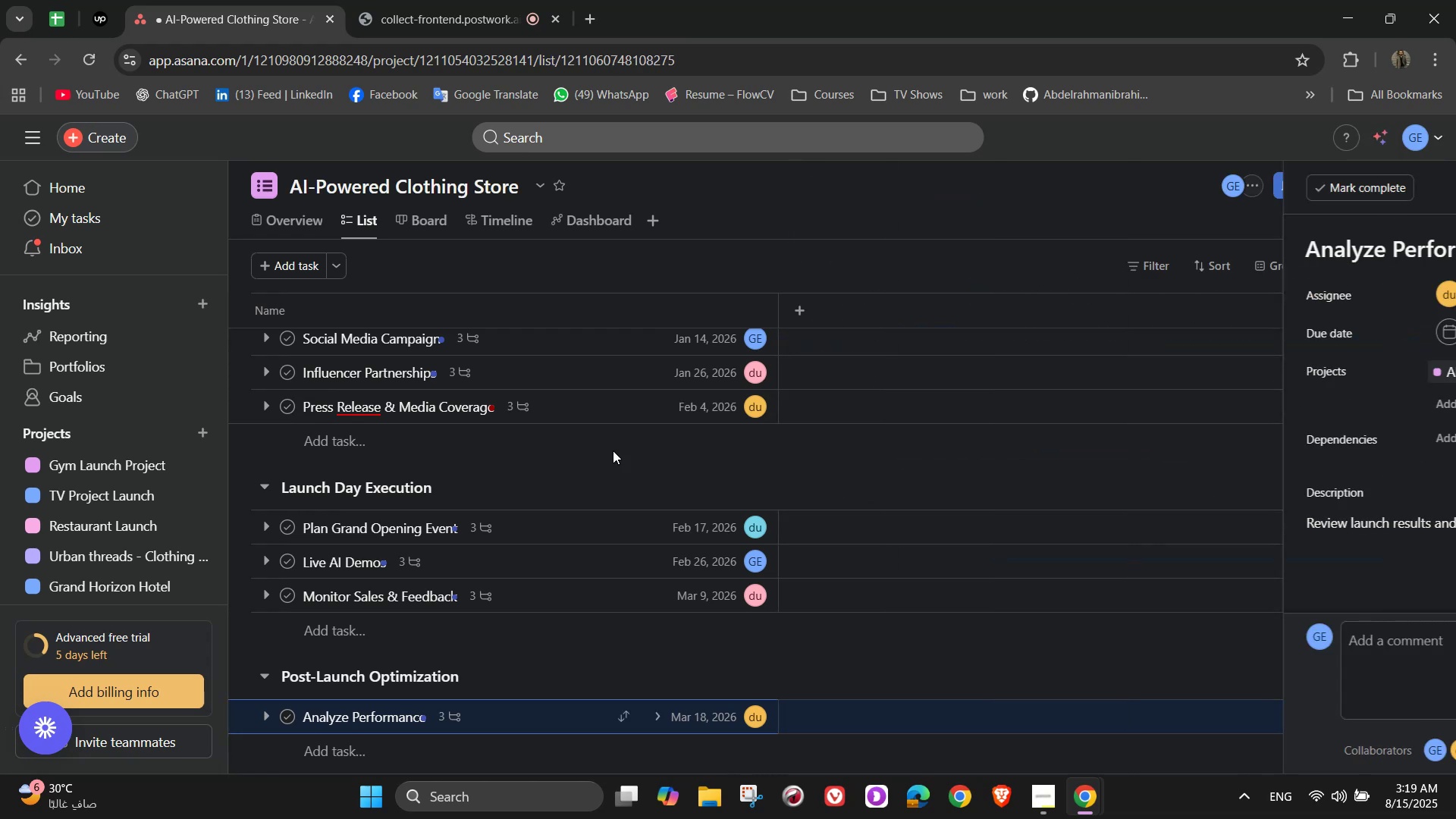 
scroll: coordinate [472, 563], scroll_direction: down, amount: 3.0
 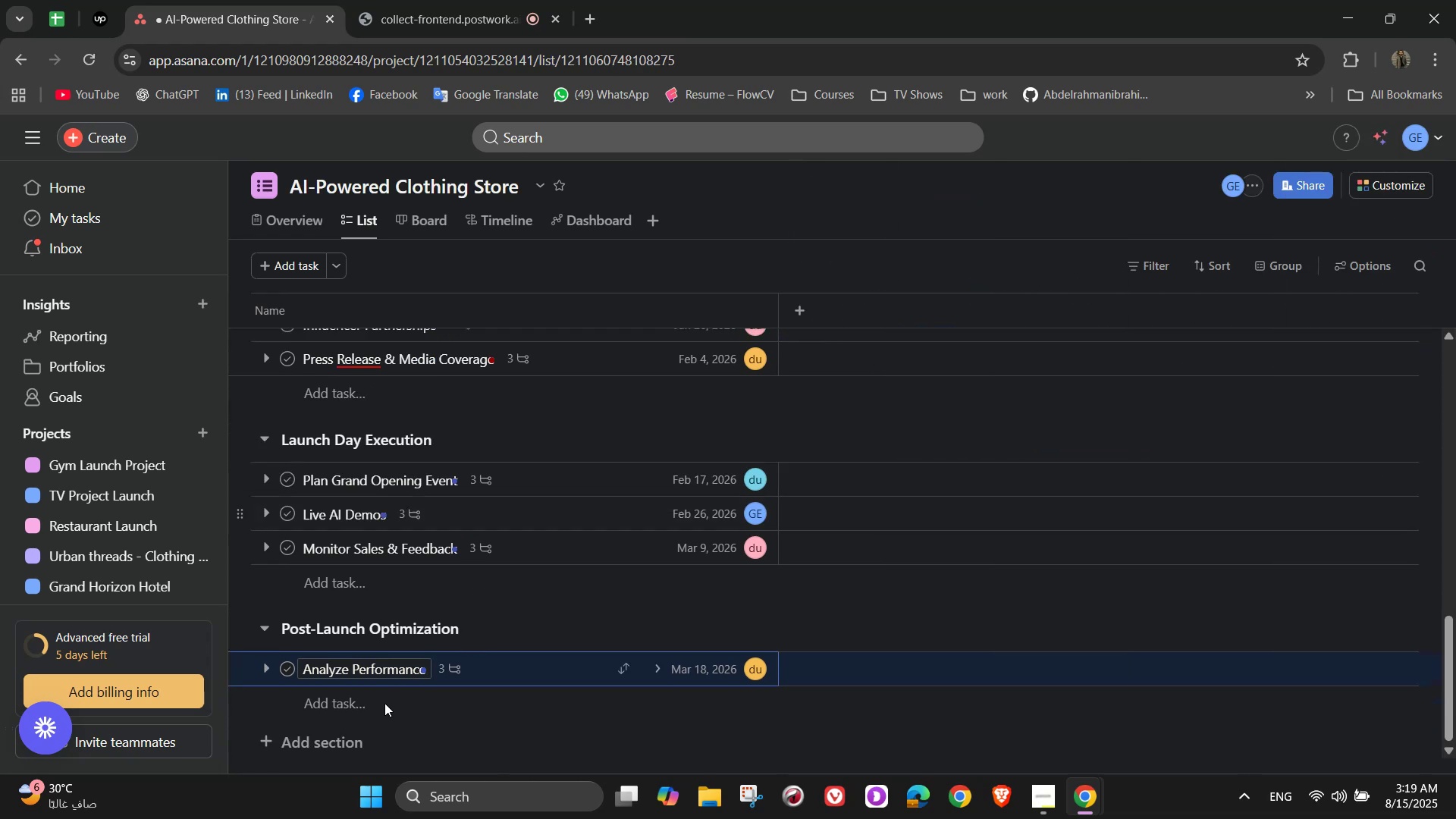 
left_click([384, 703])
 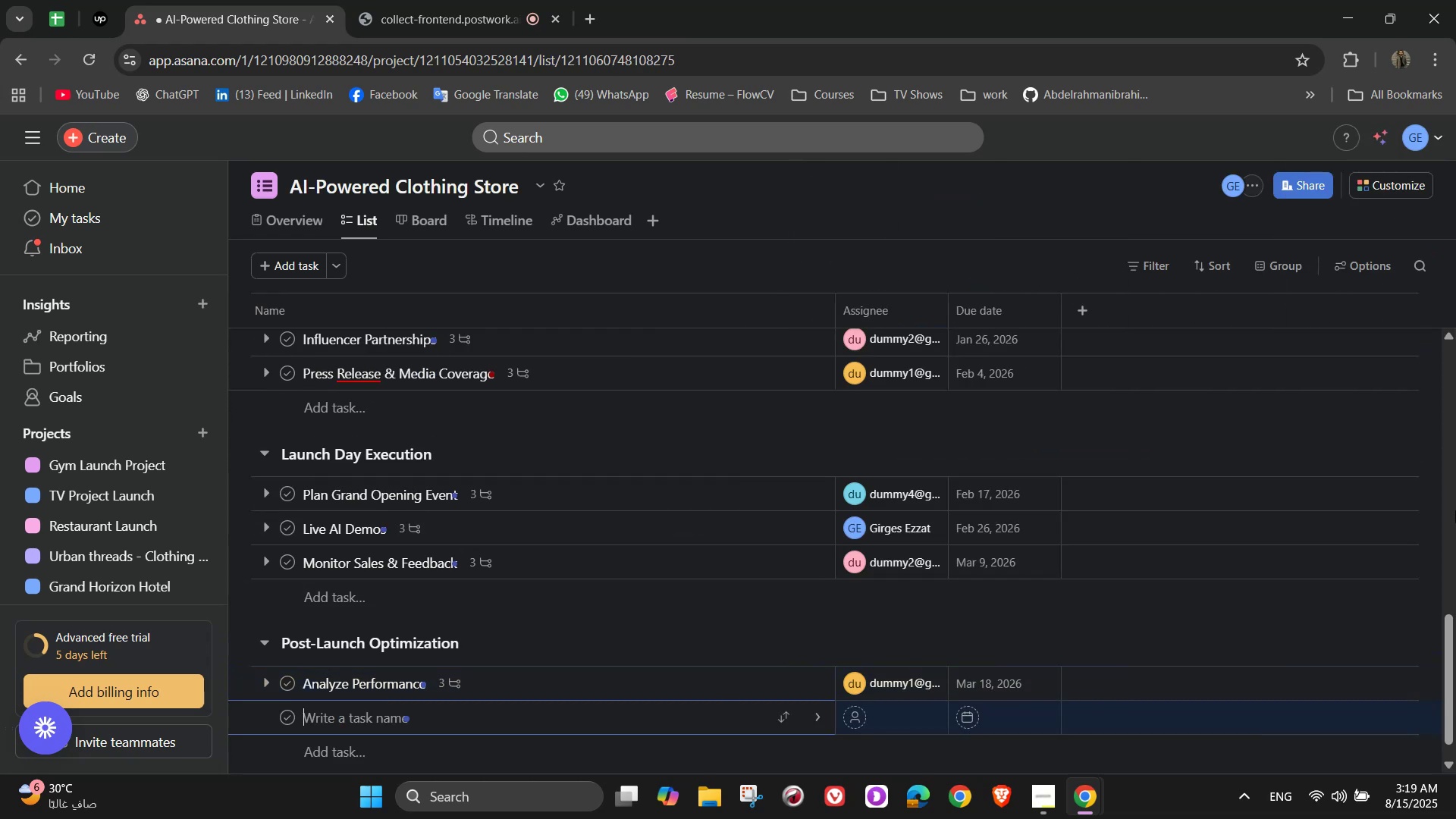 
type(Improve AI Recomm)
 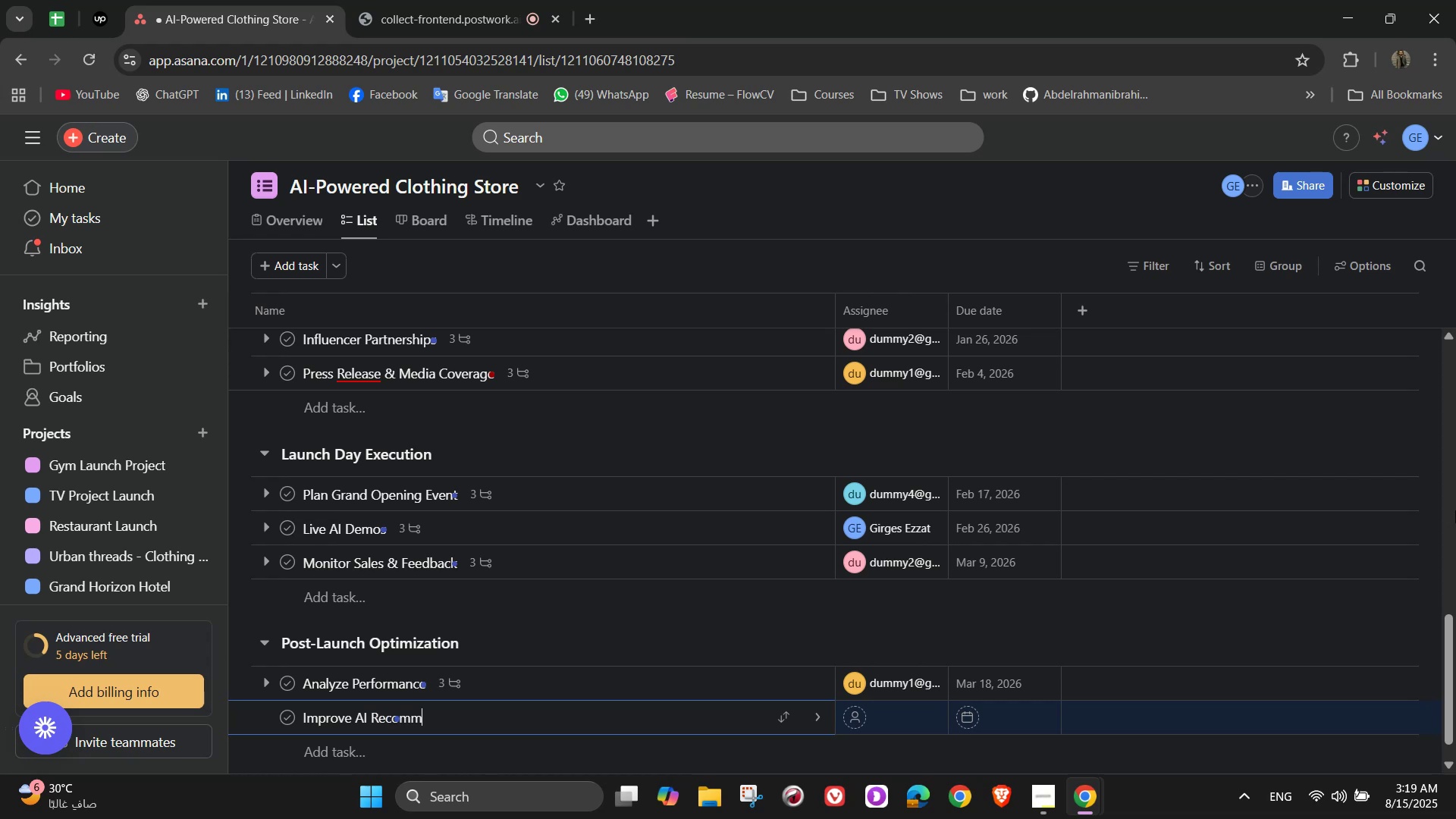 
type(endations)
 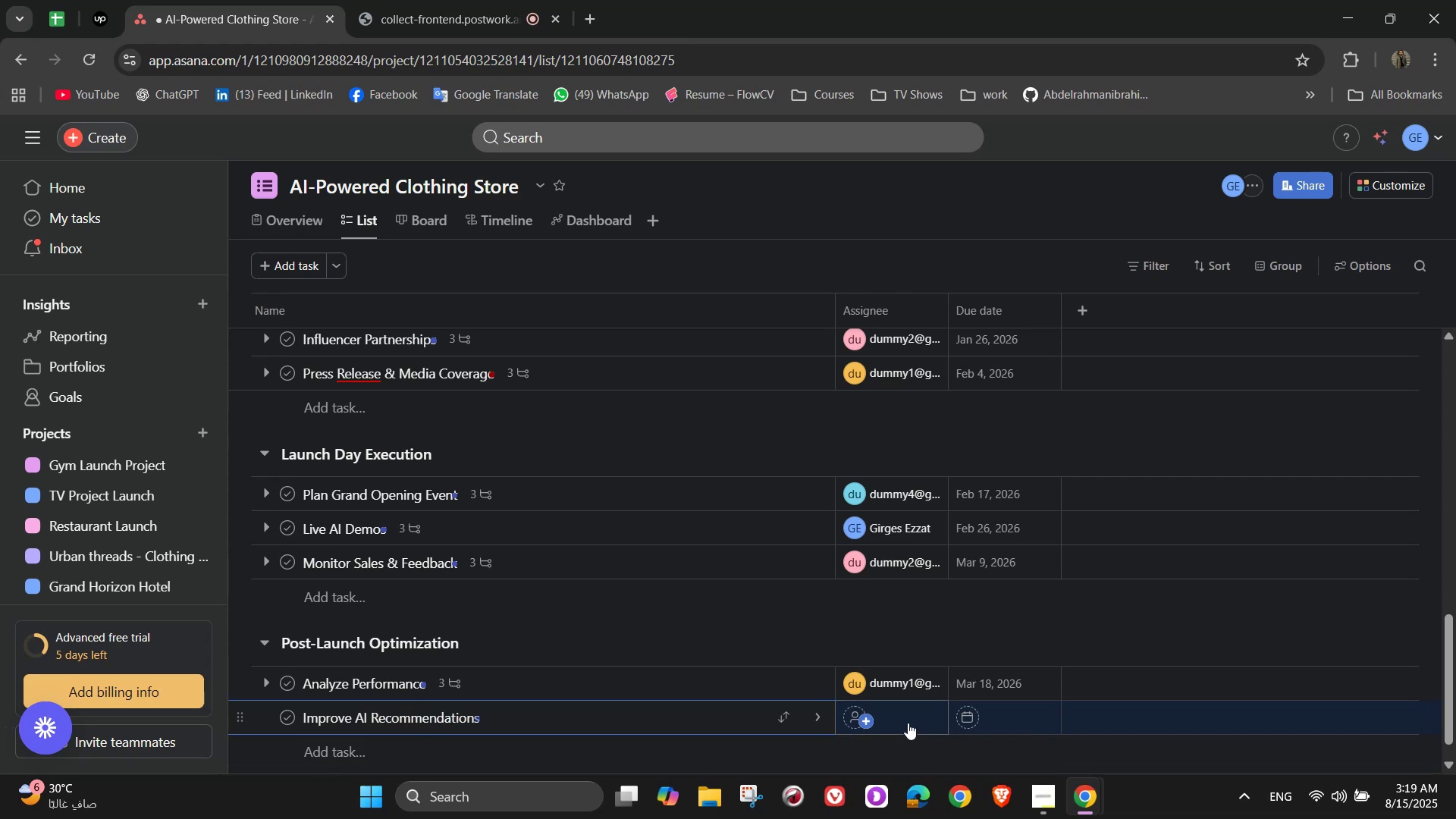 
left_click([825, 715])
 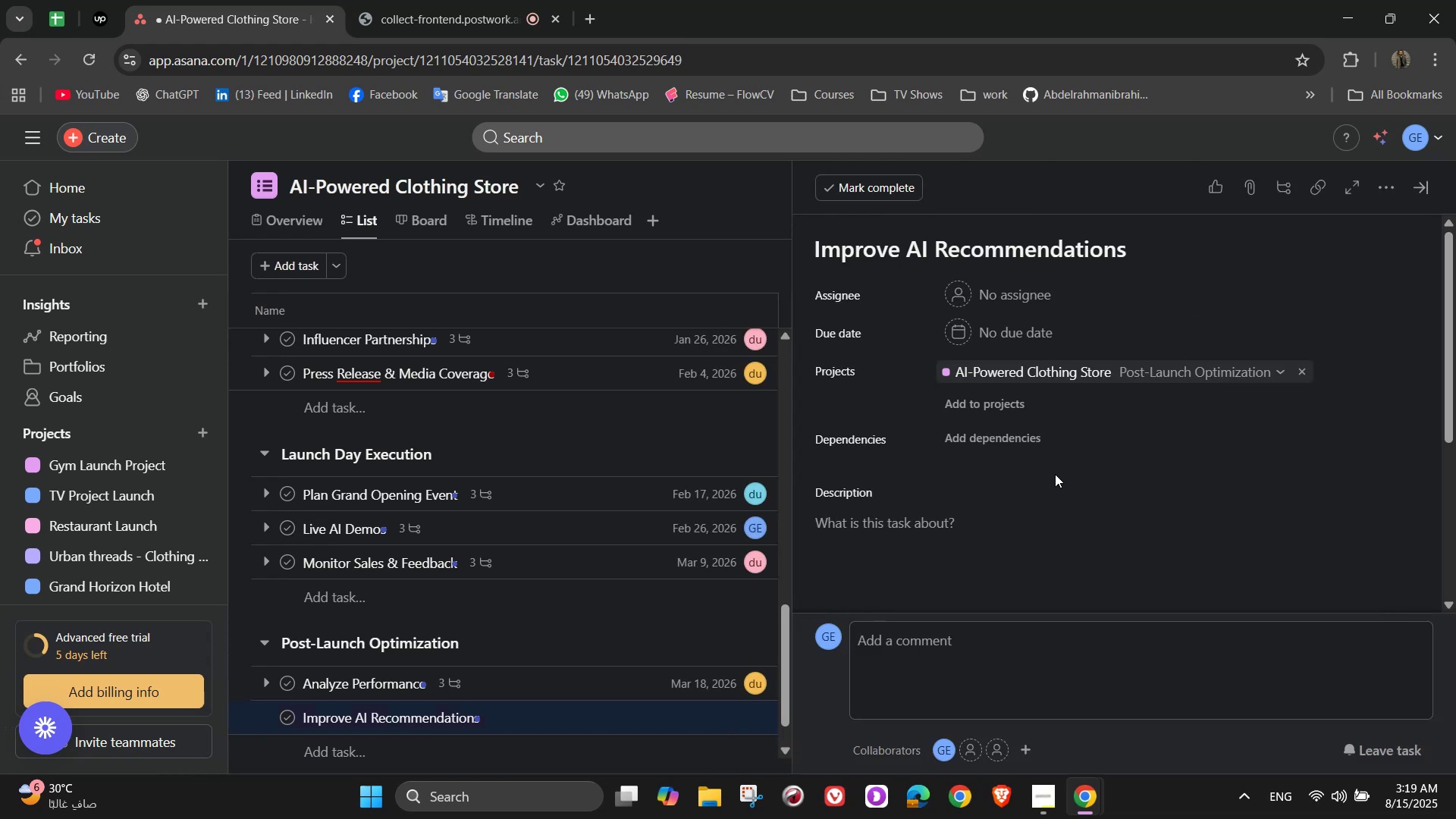 
left_click([998, 275])
 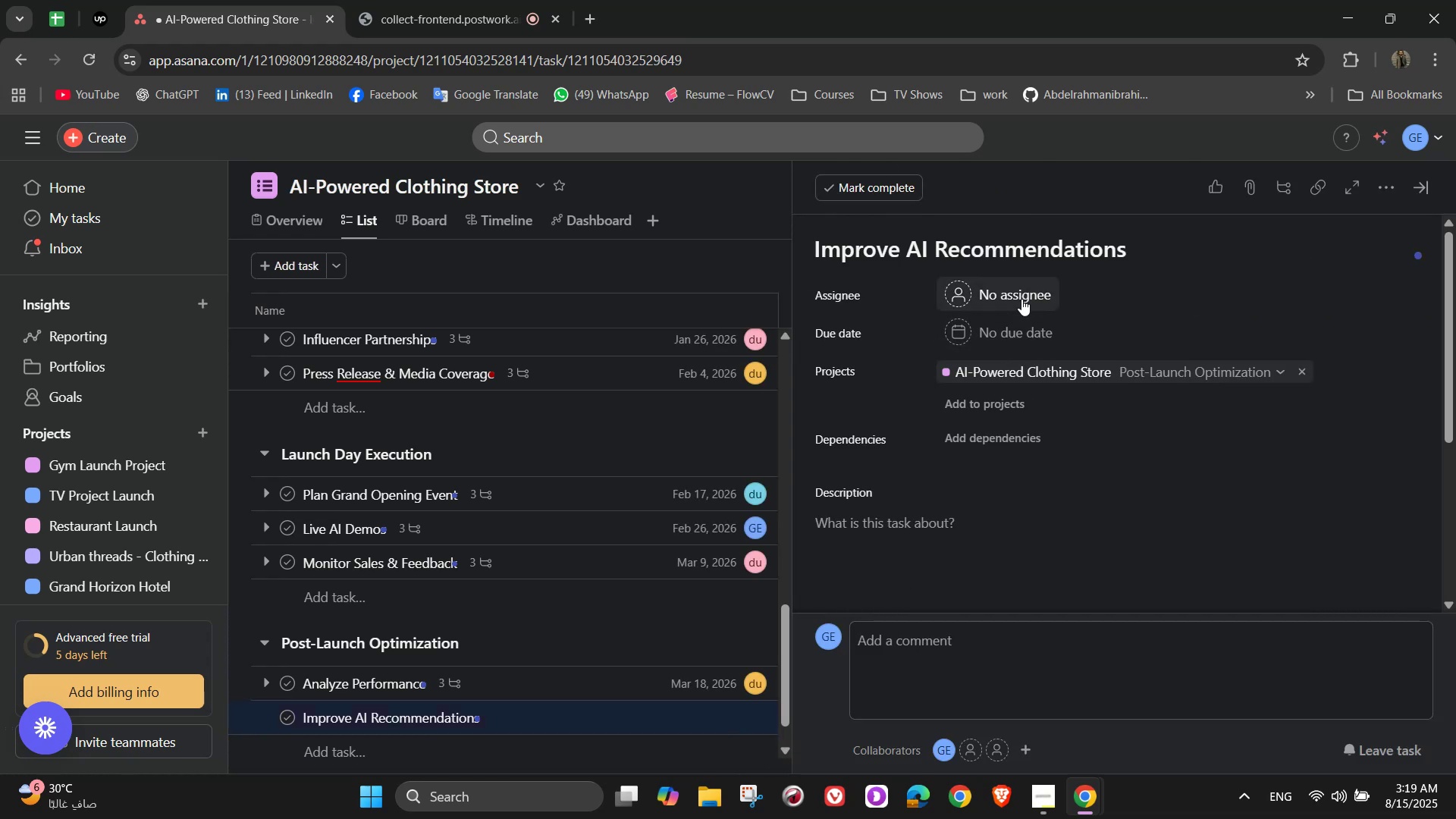 
left_click([1021, 299])
 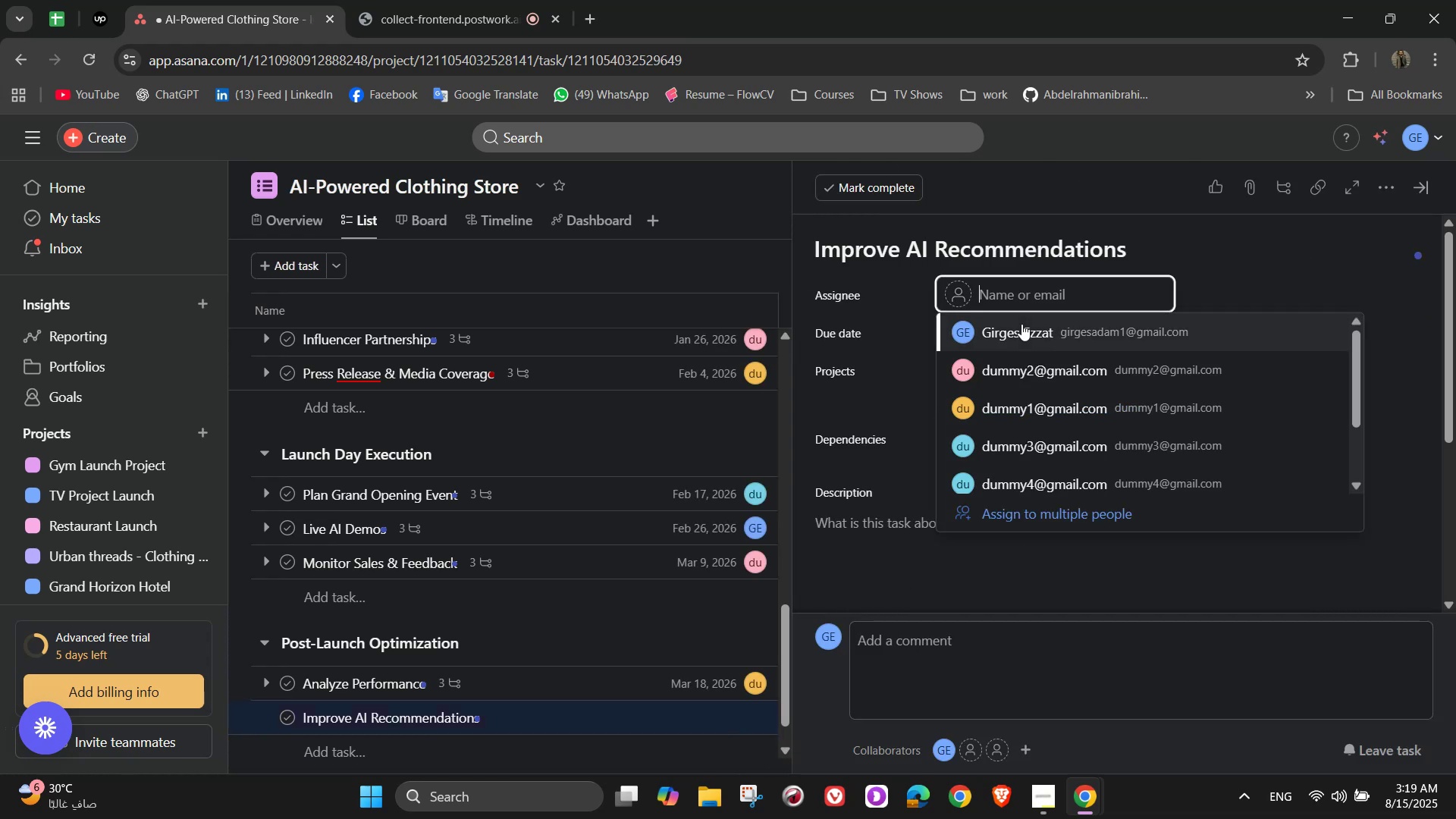 
left_click([1023, 328])
 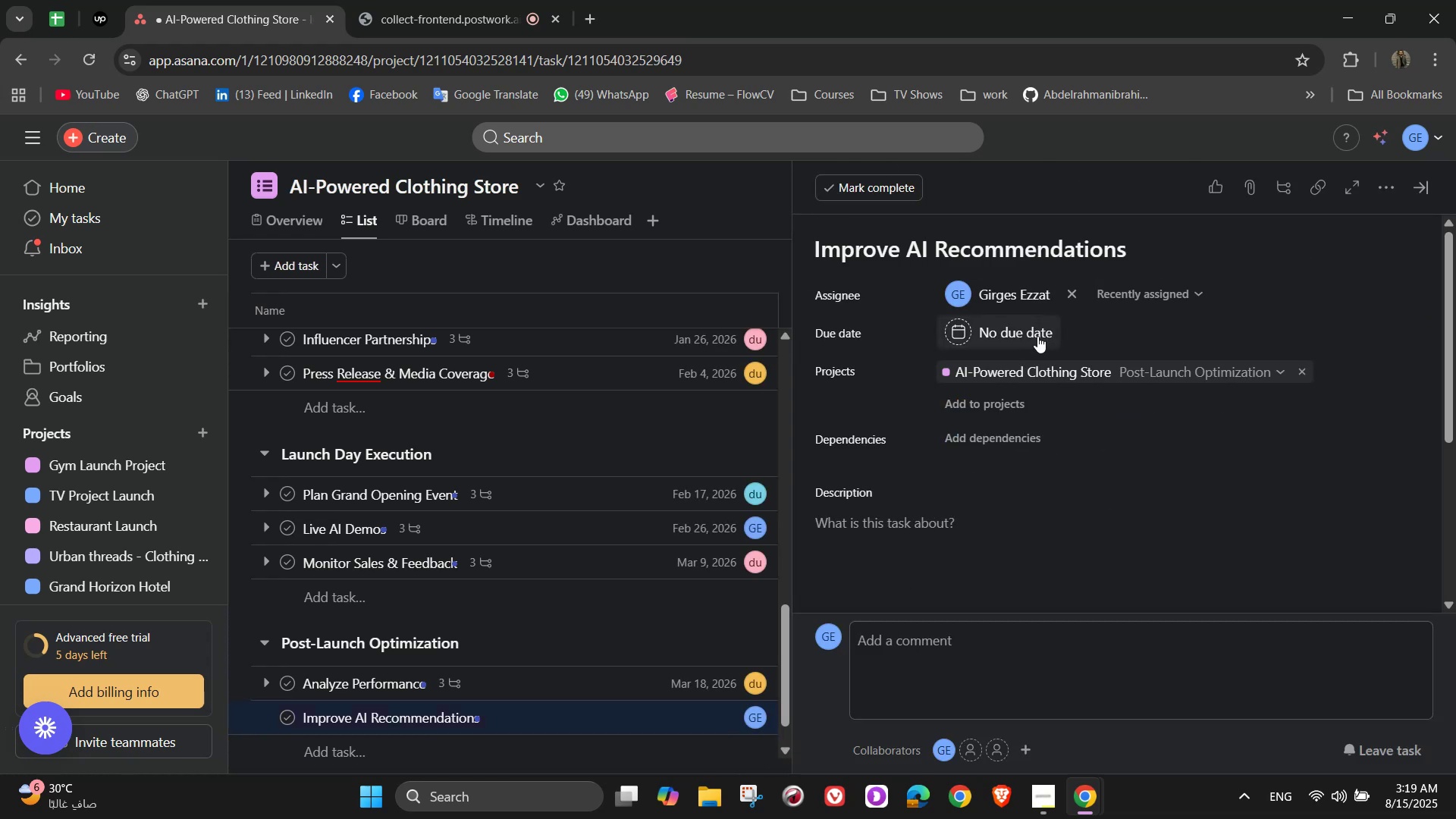 
left_click([1037, 336])
 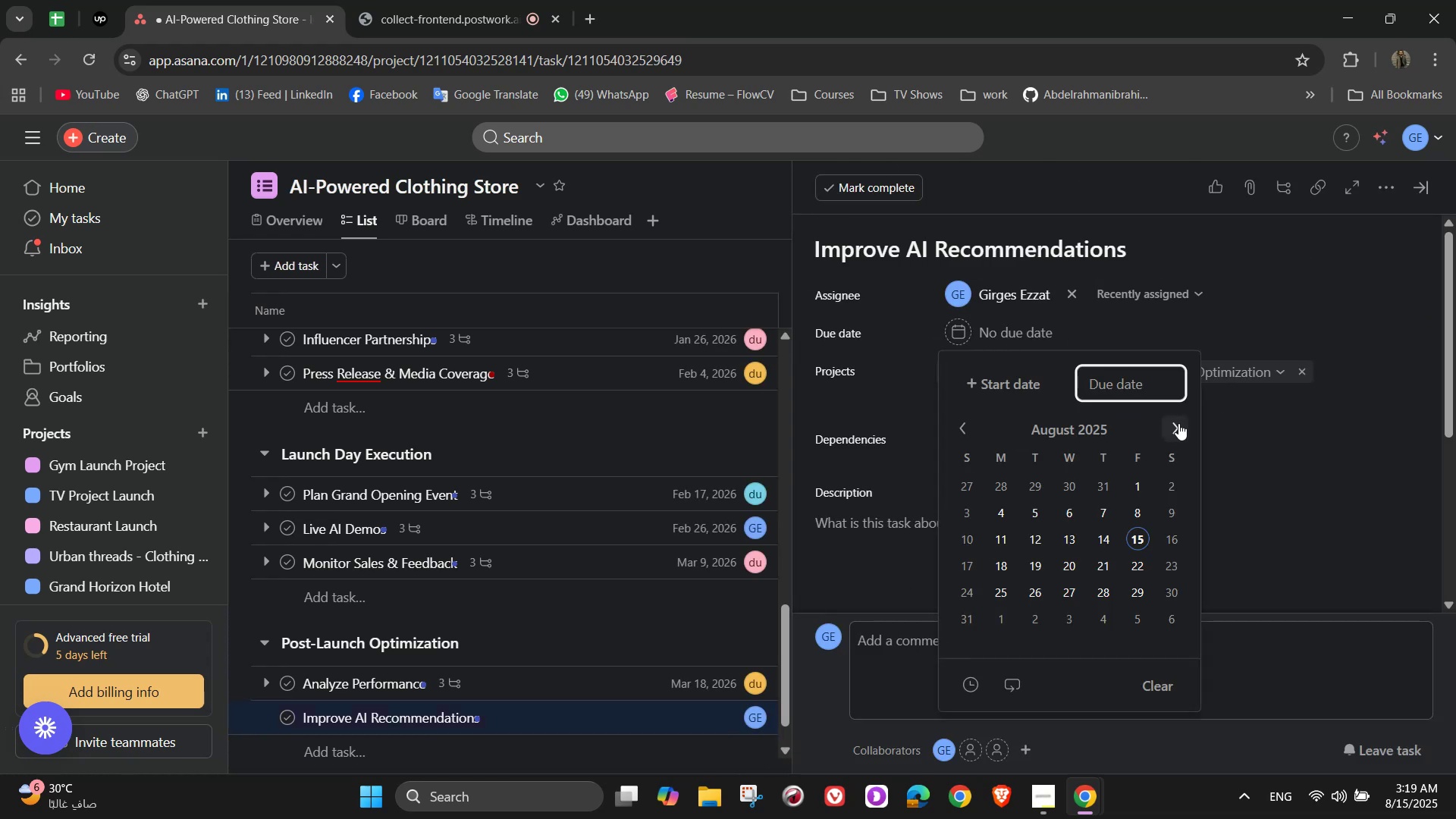 
double_click([1180, 423])
 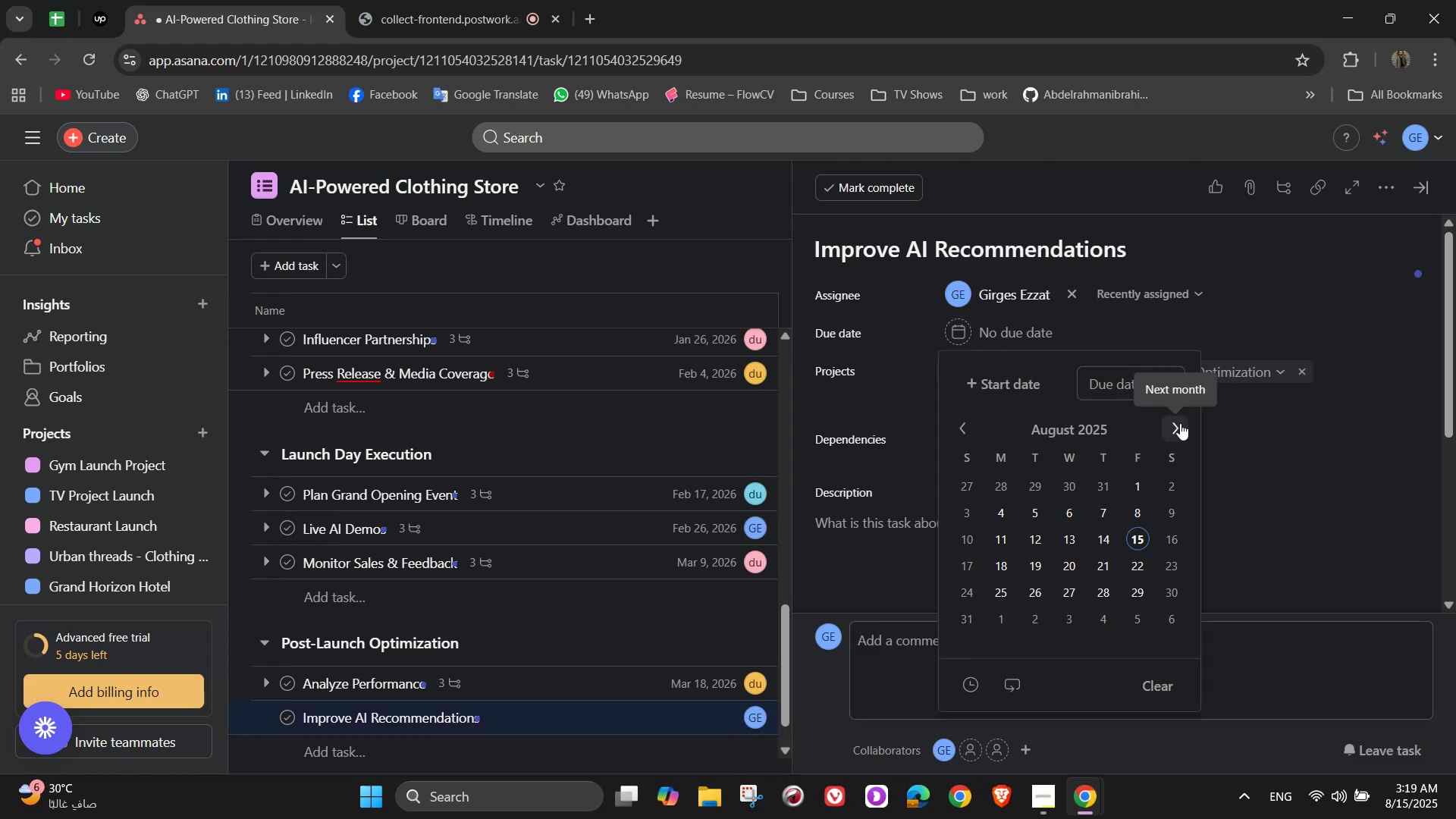 
triple_click([1180, 423])
 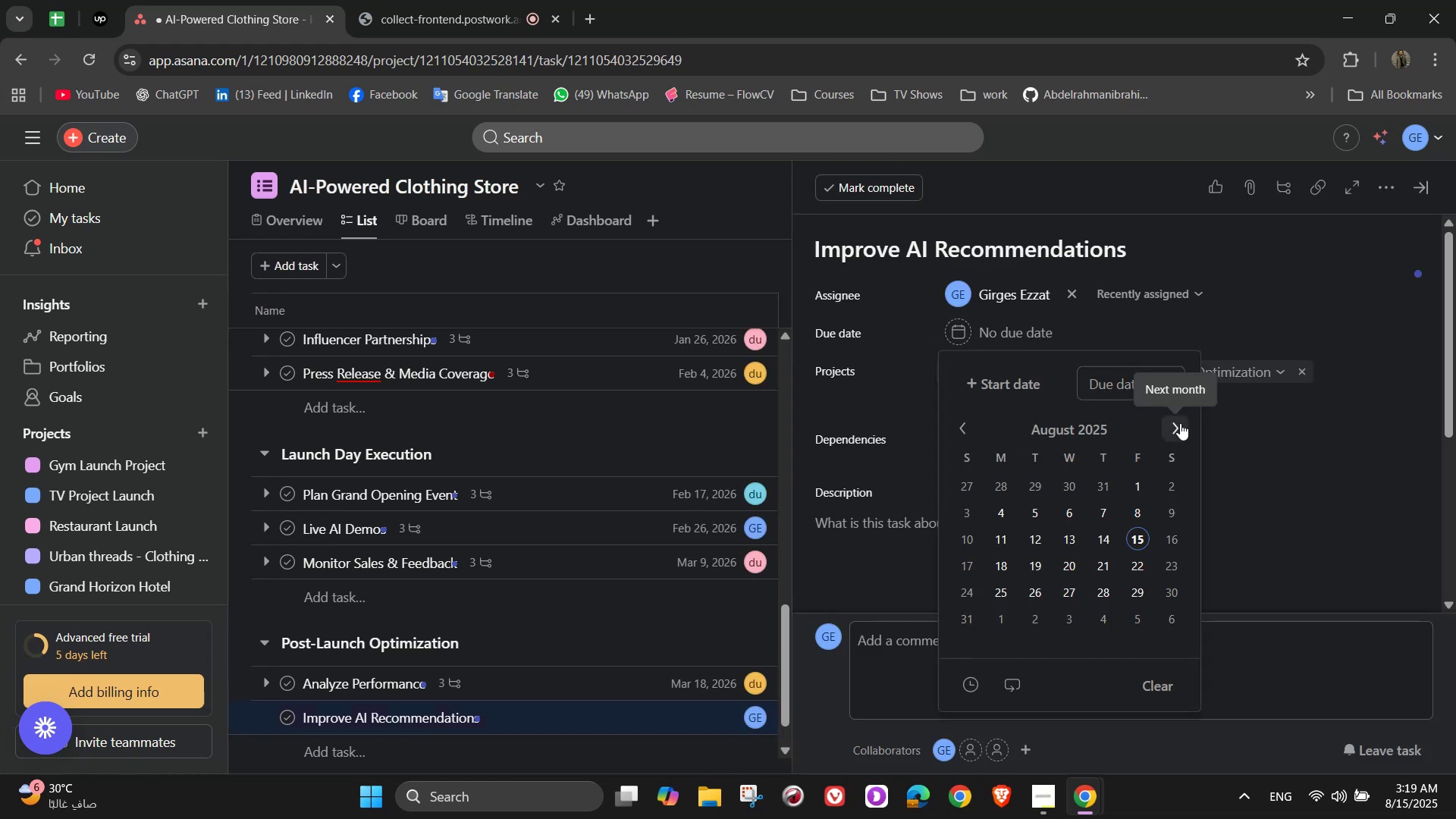 
triple_click([1180, 423])
 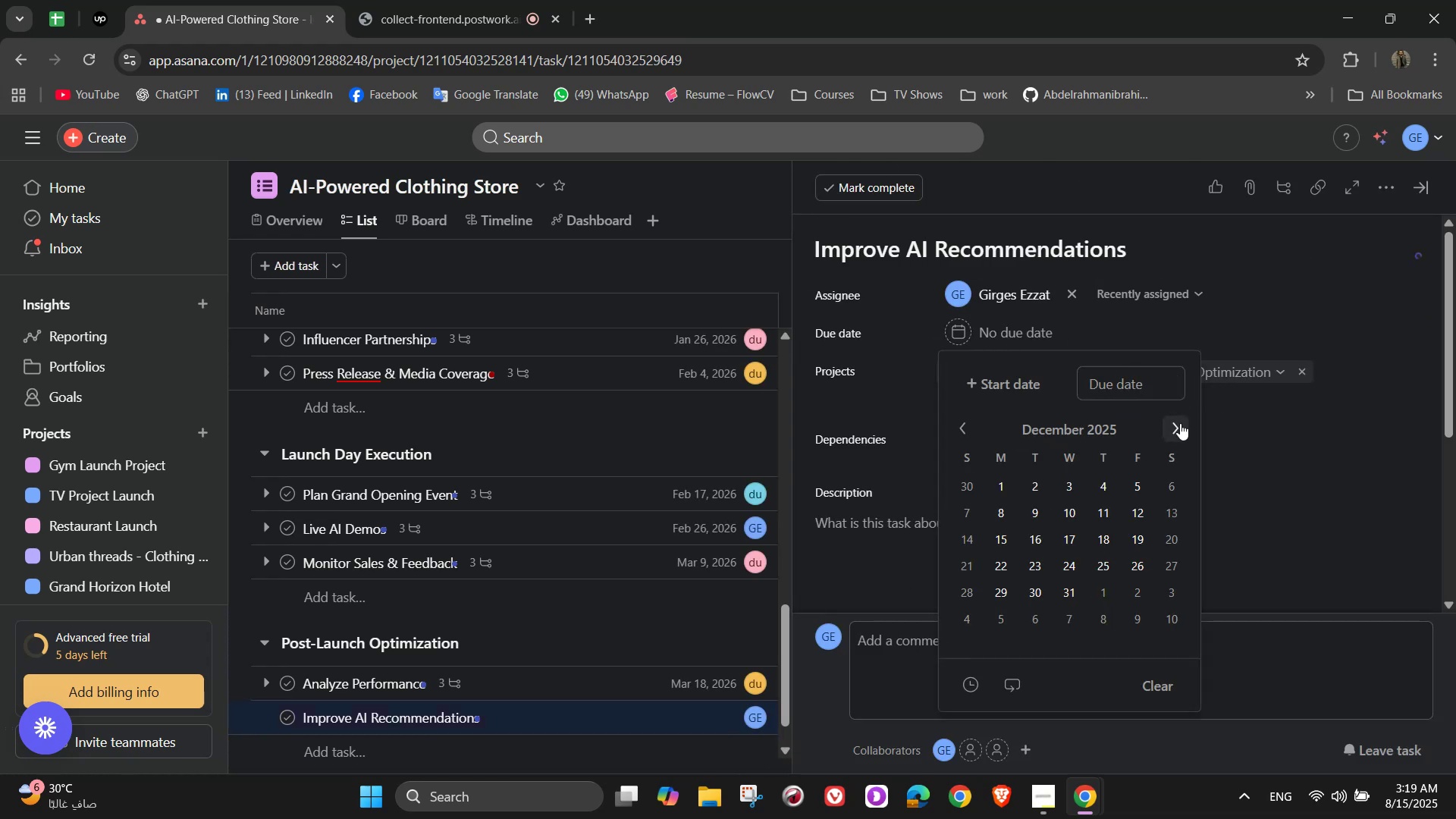 
triple_click([1180, 423])
 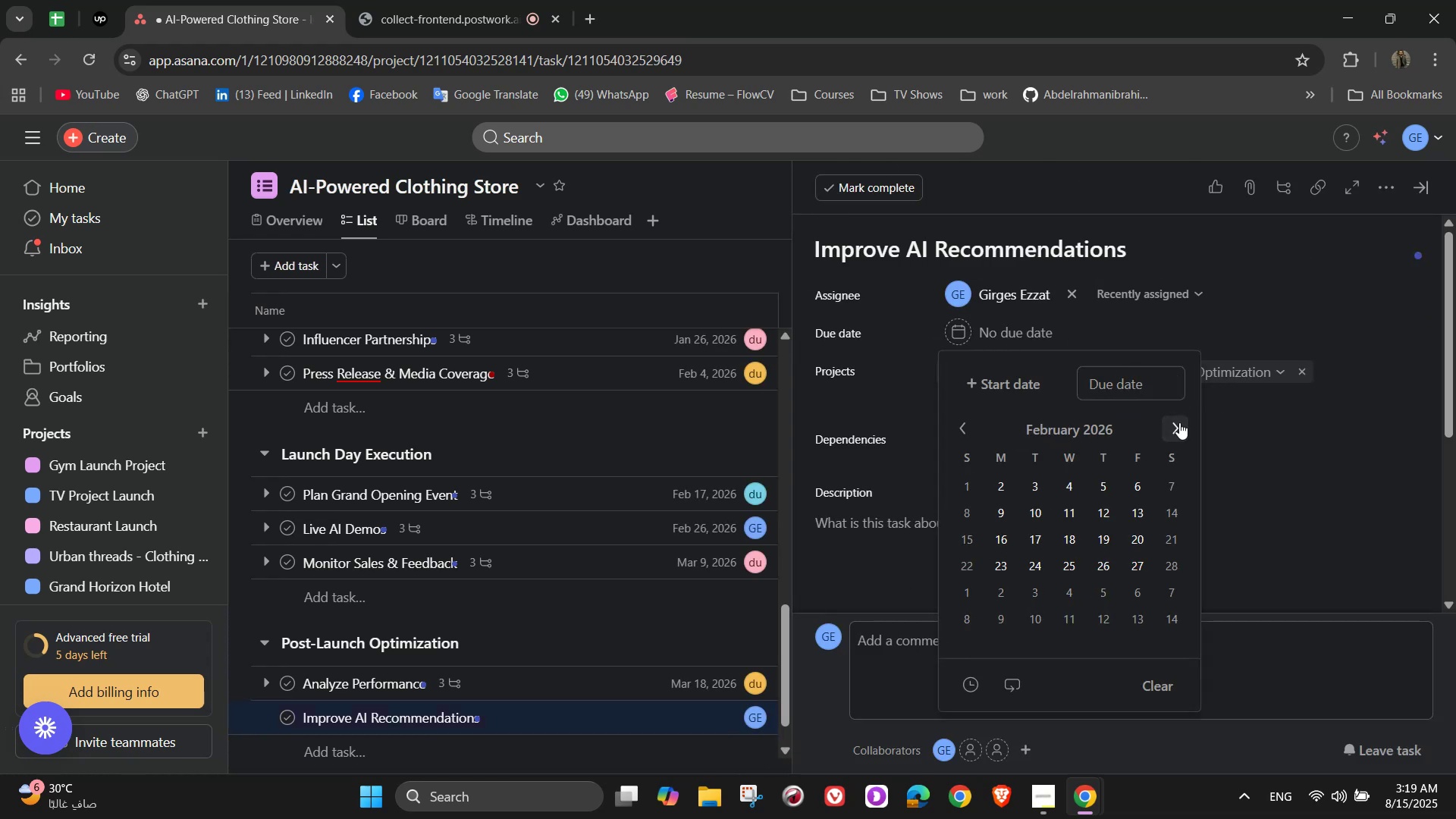 
left_click([1179, 422])
 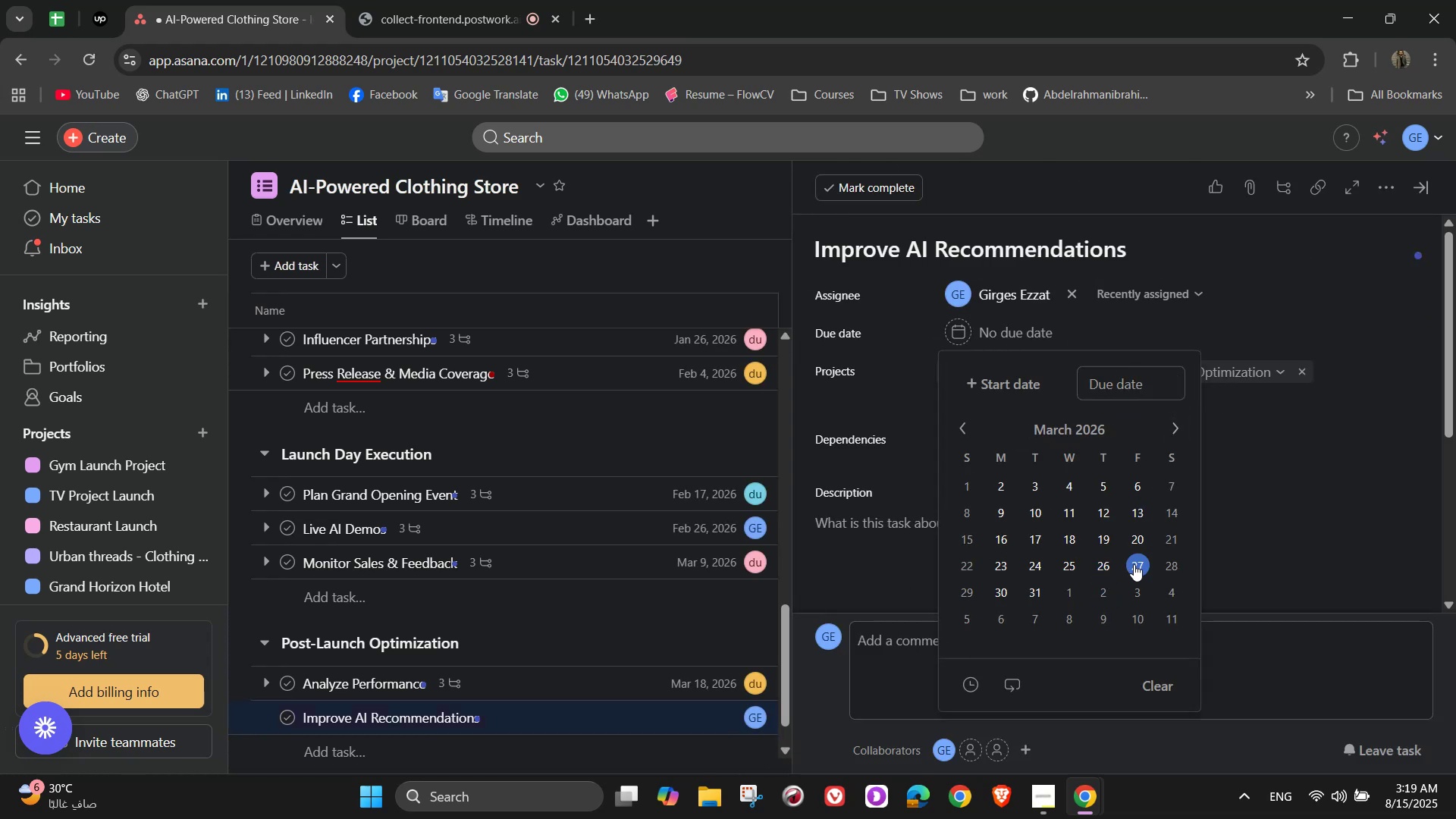 
double_click([1326, 474])
 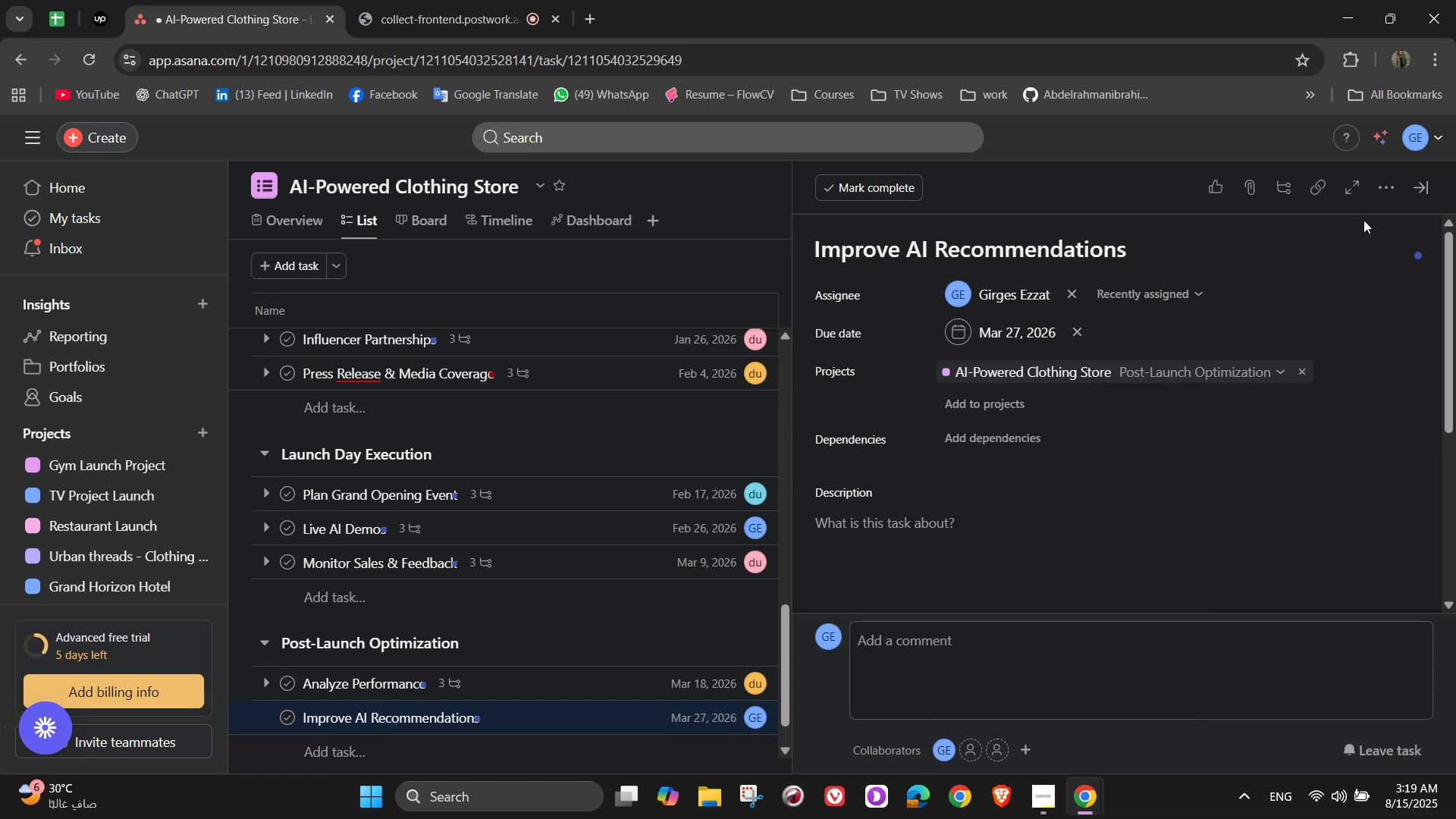 
scroll: coordinate [1307, 369], scroll_direction: down, amount: 2.0
 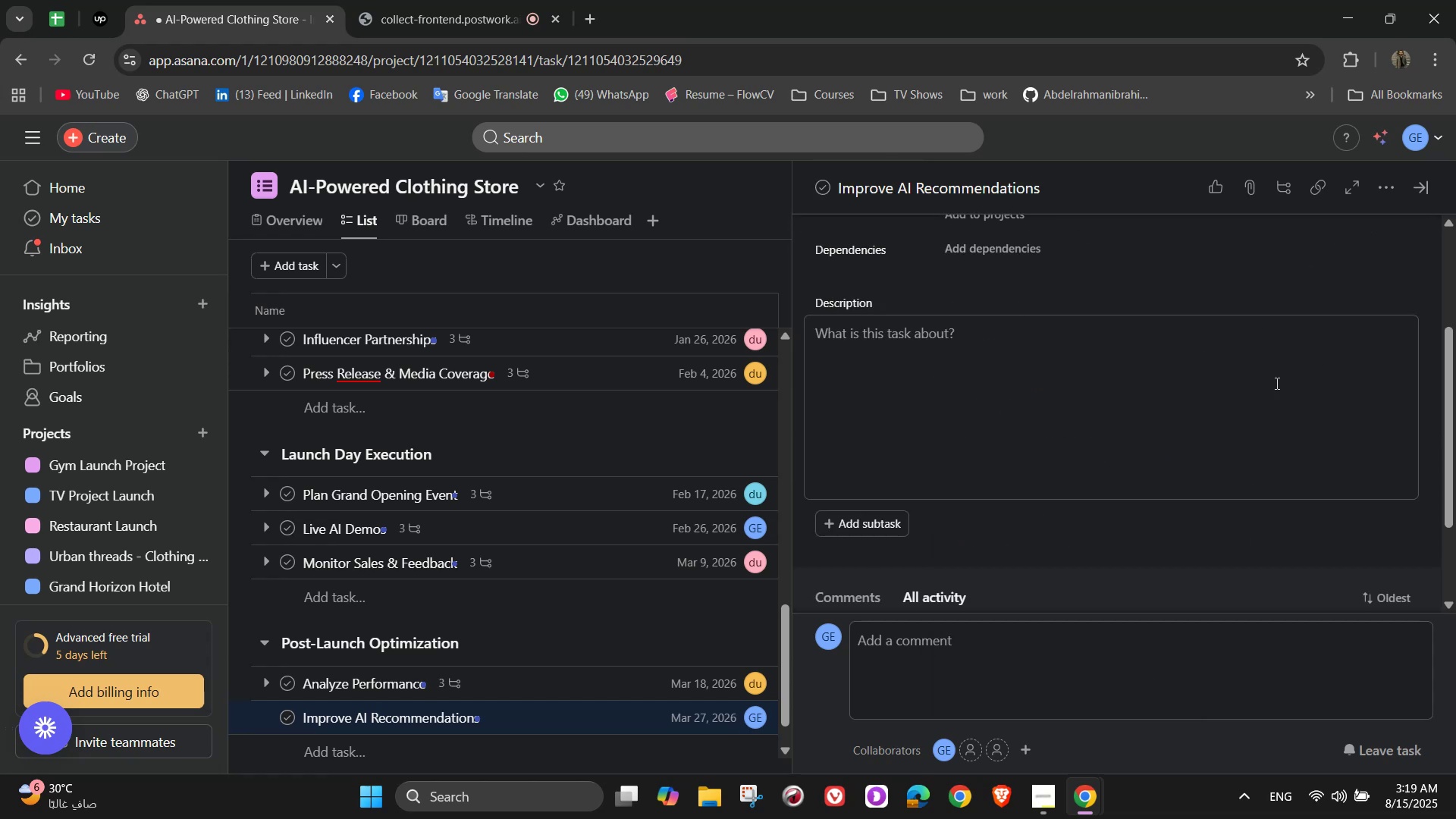 
left_click([1089, 470])
 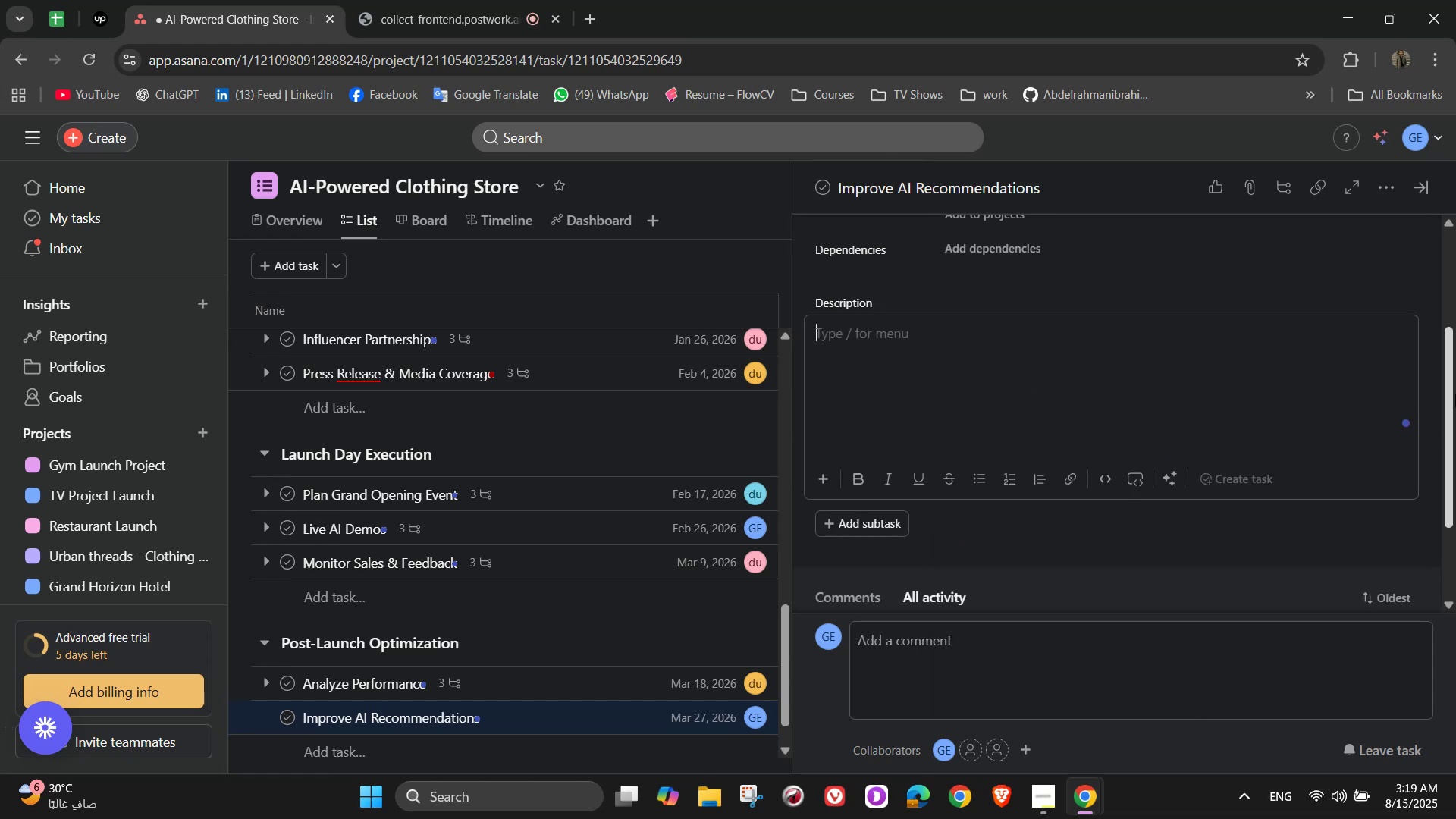 
wait(10.59)
 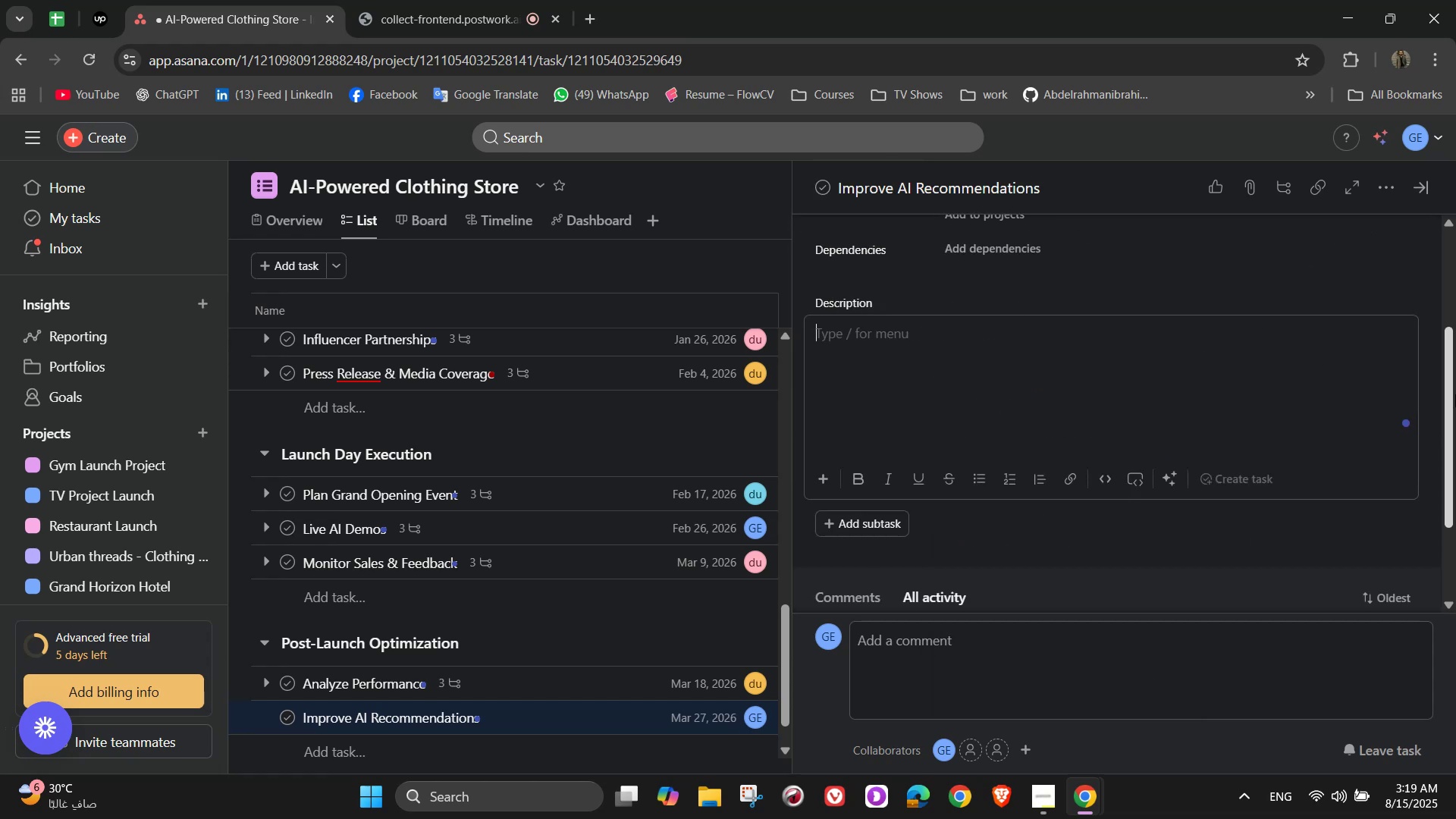 
type(Adjust AI system based on customer)
 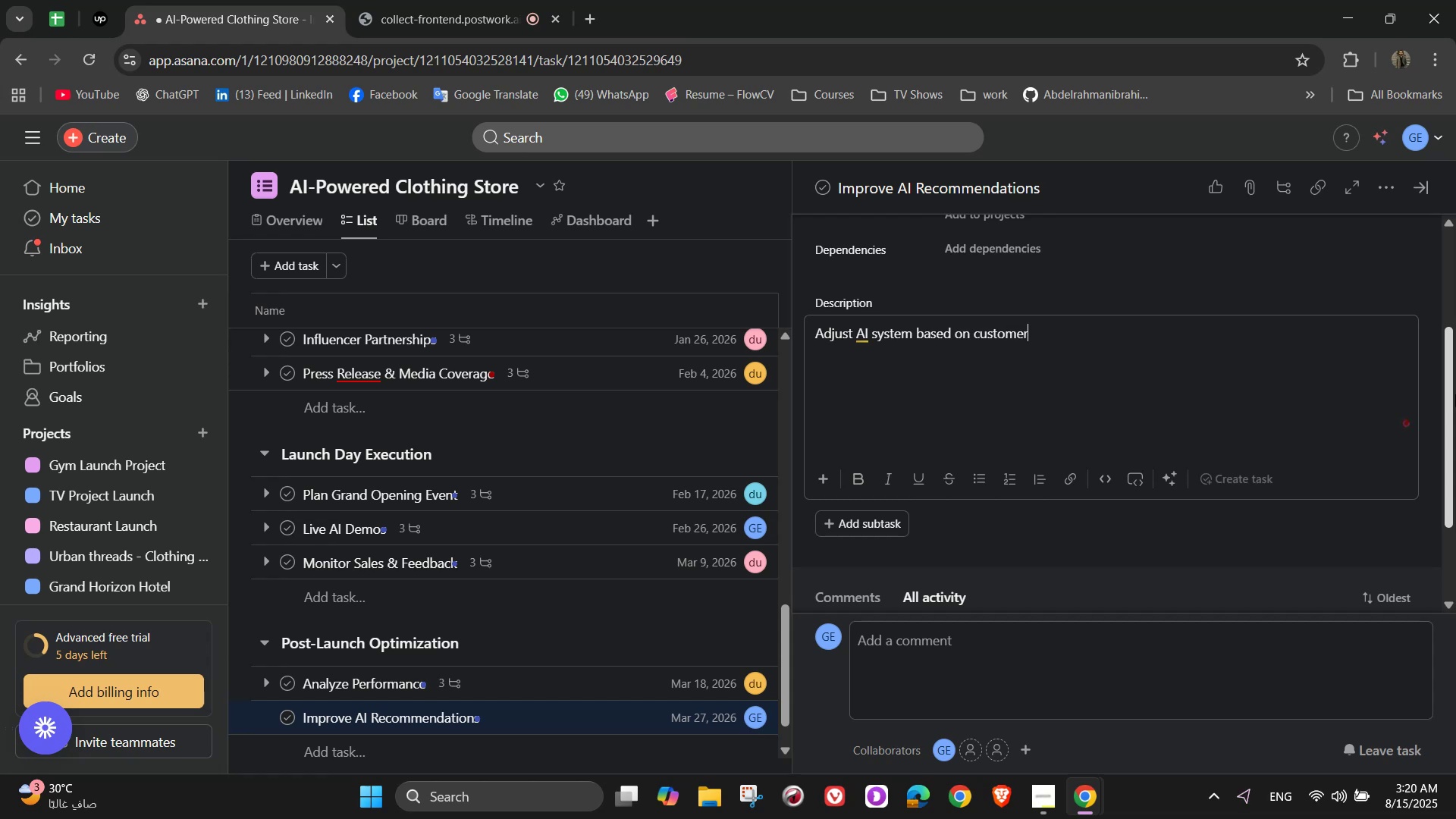 
wait(6.03)
 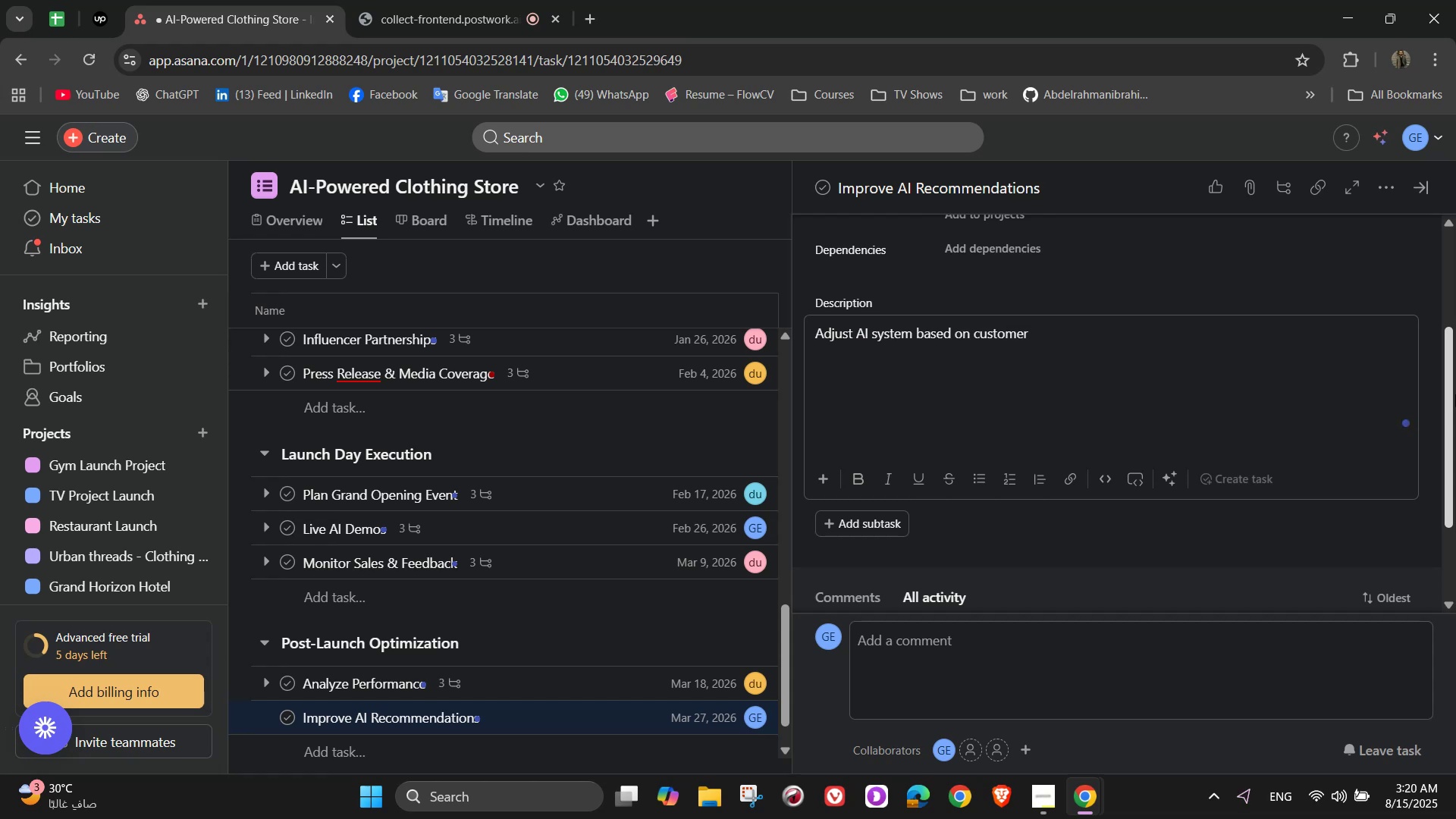 
type( data)
 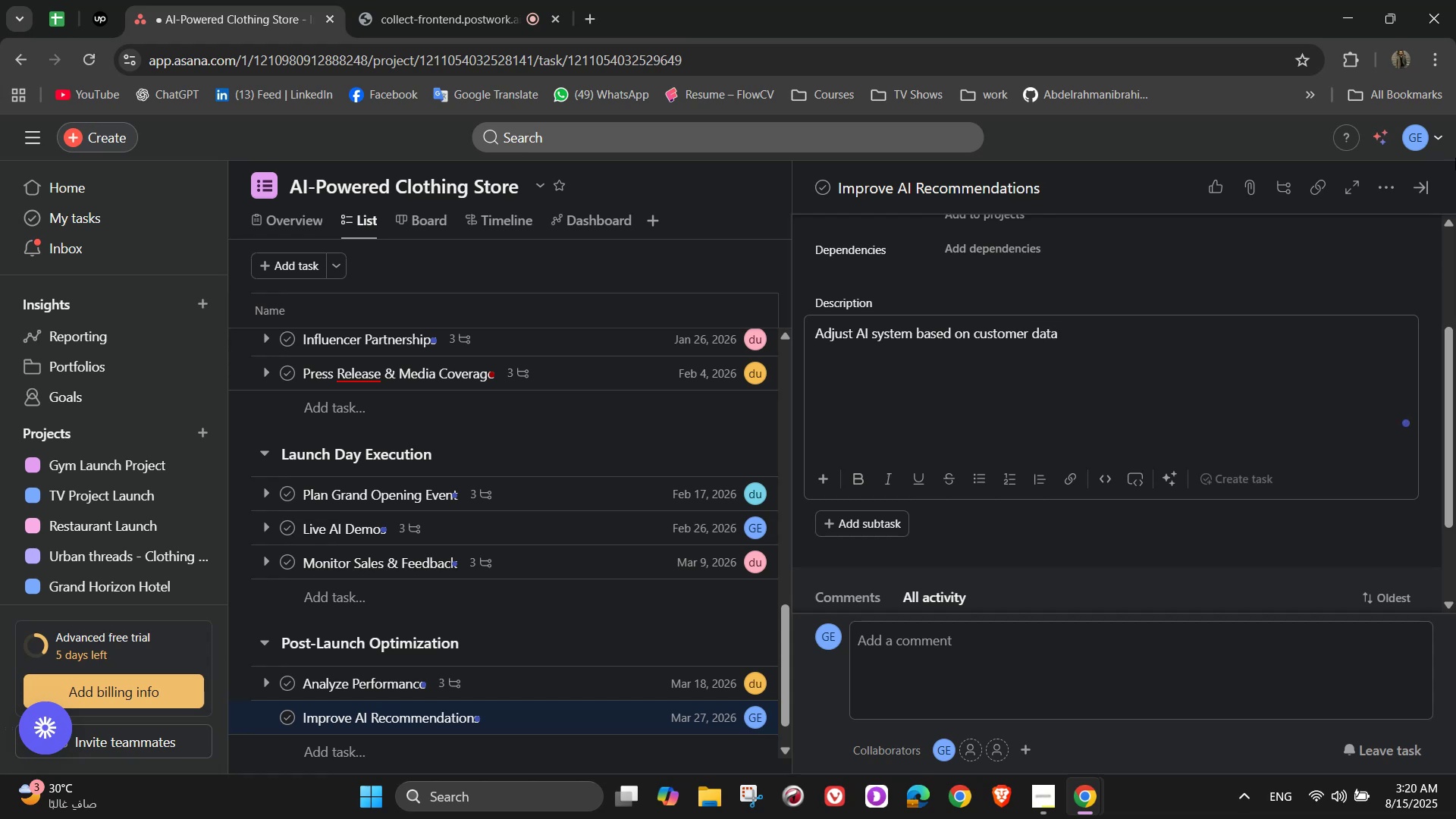 
wait(9.91)
 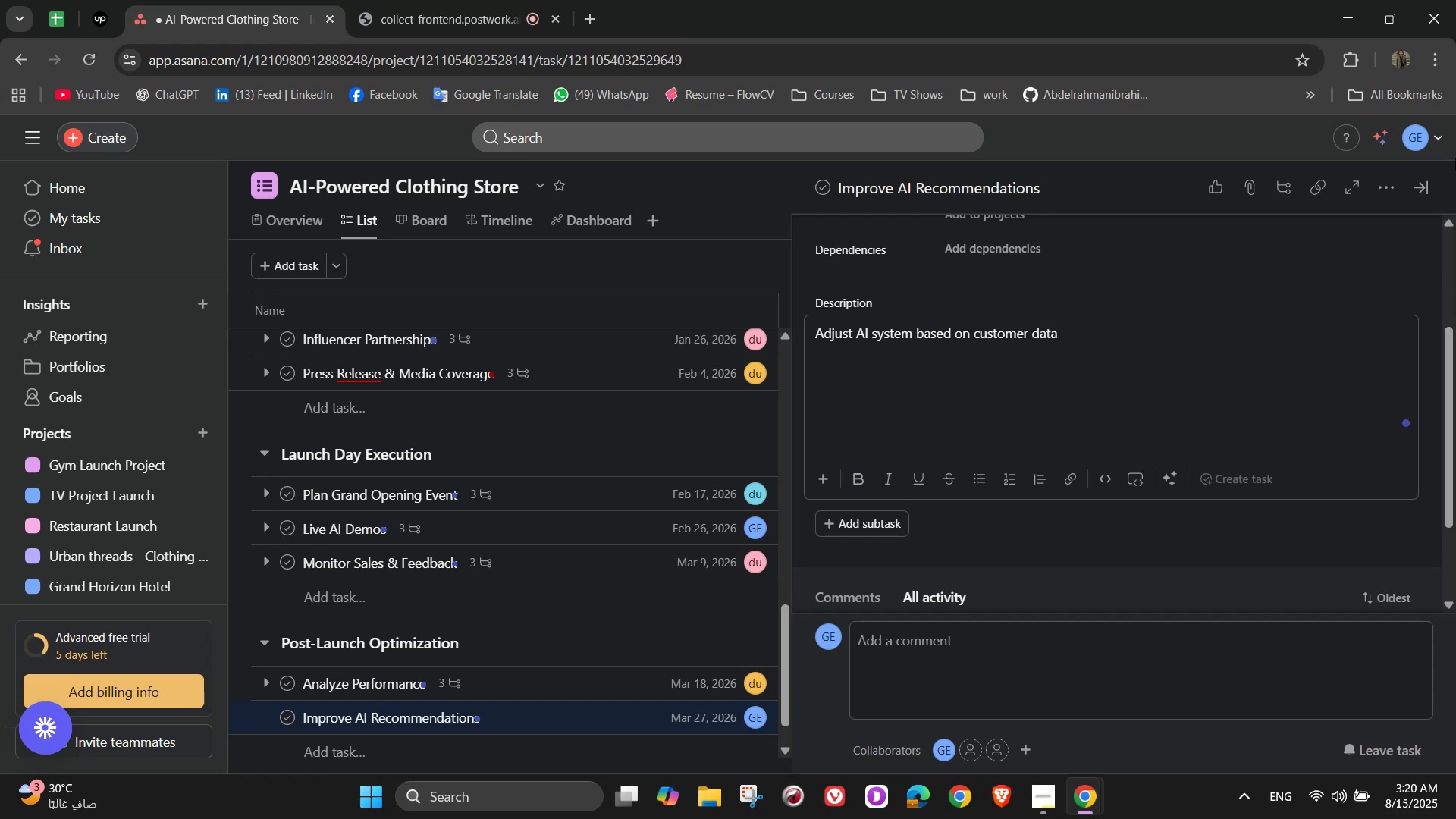 
scroll: coordinate [1210, 340], scroll_direction: down, amount: 2.0
 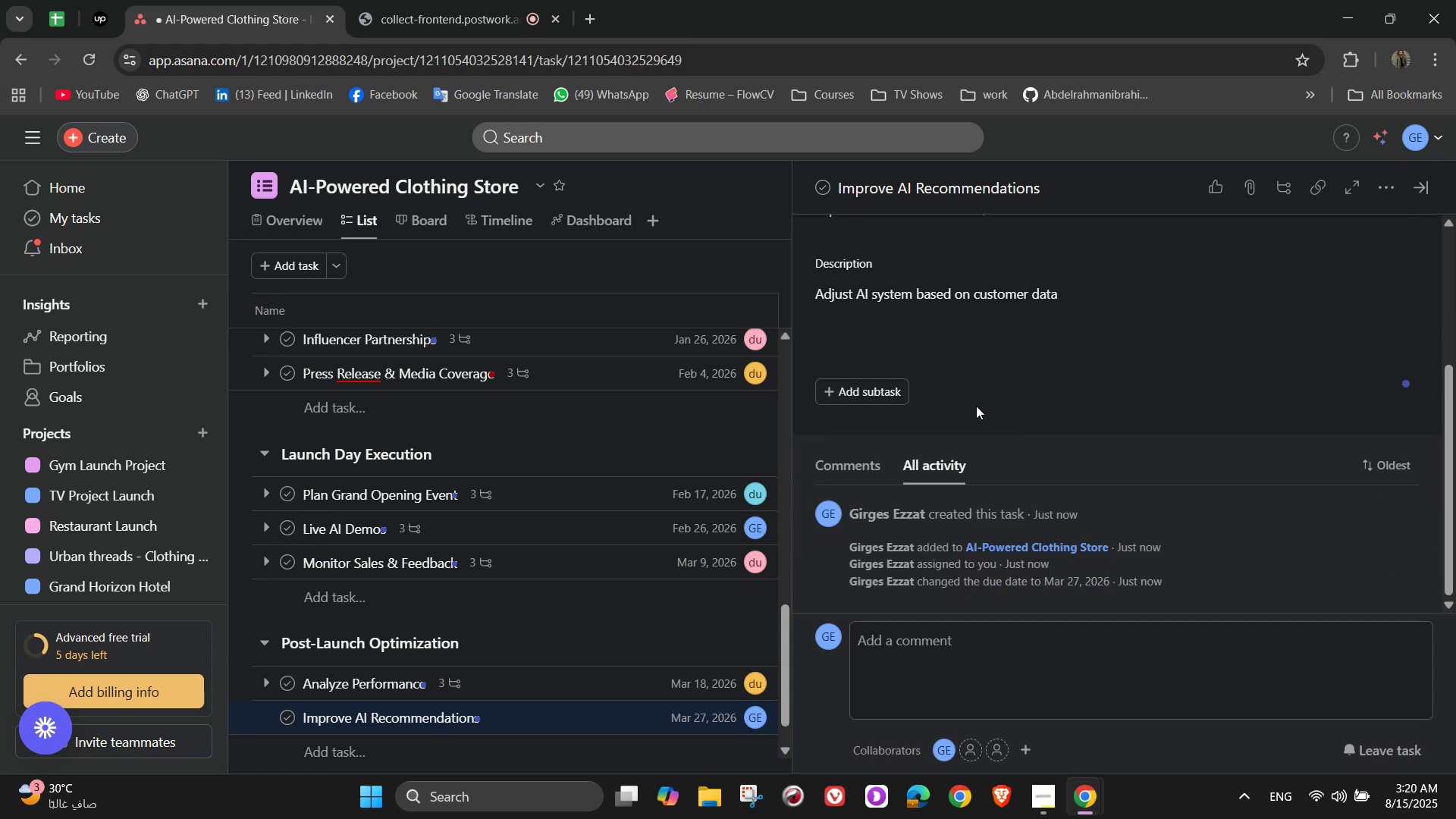 
double_click([874, 392])
 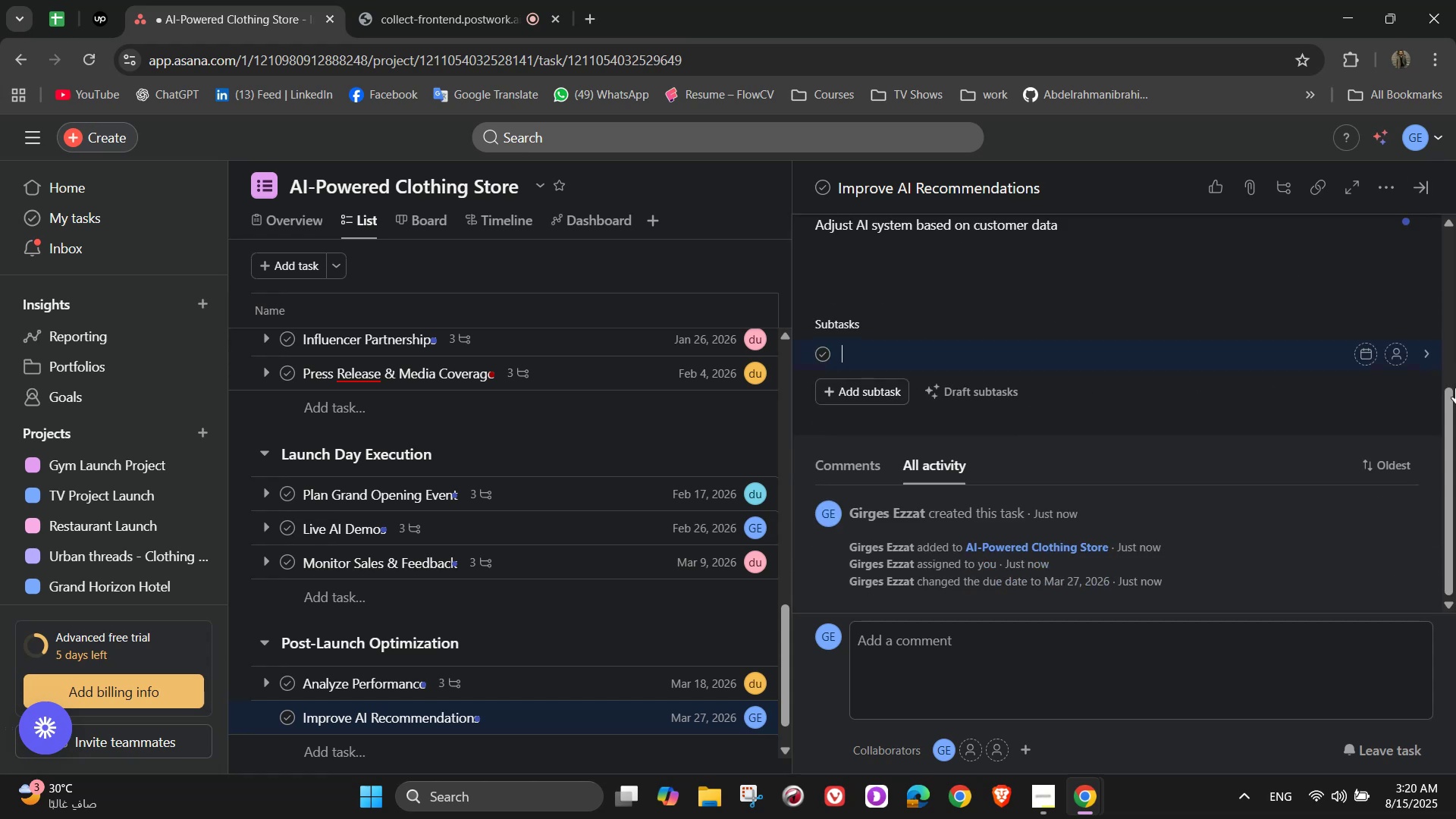 
type(Review algorithm performance)
 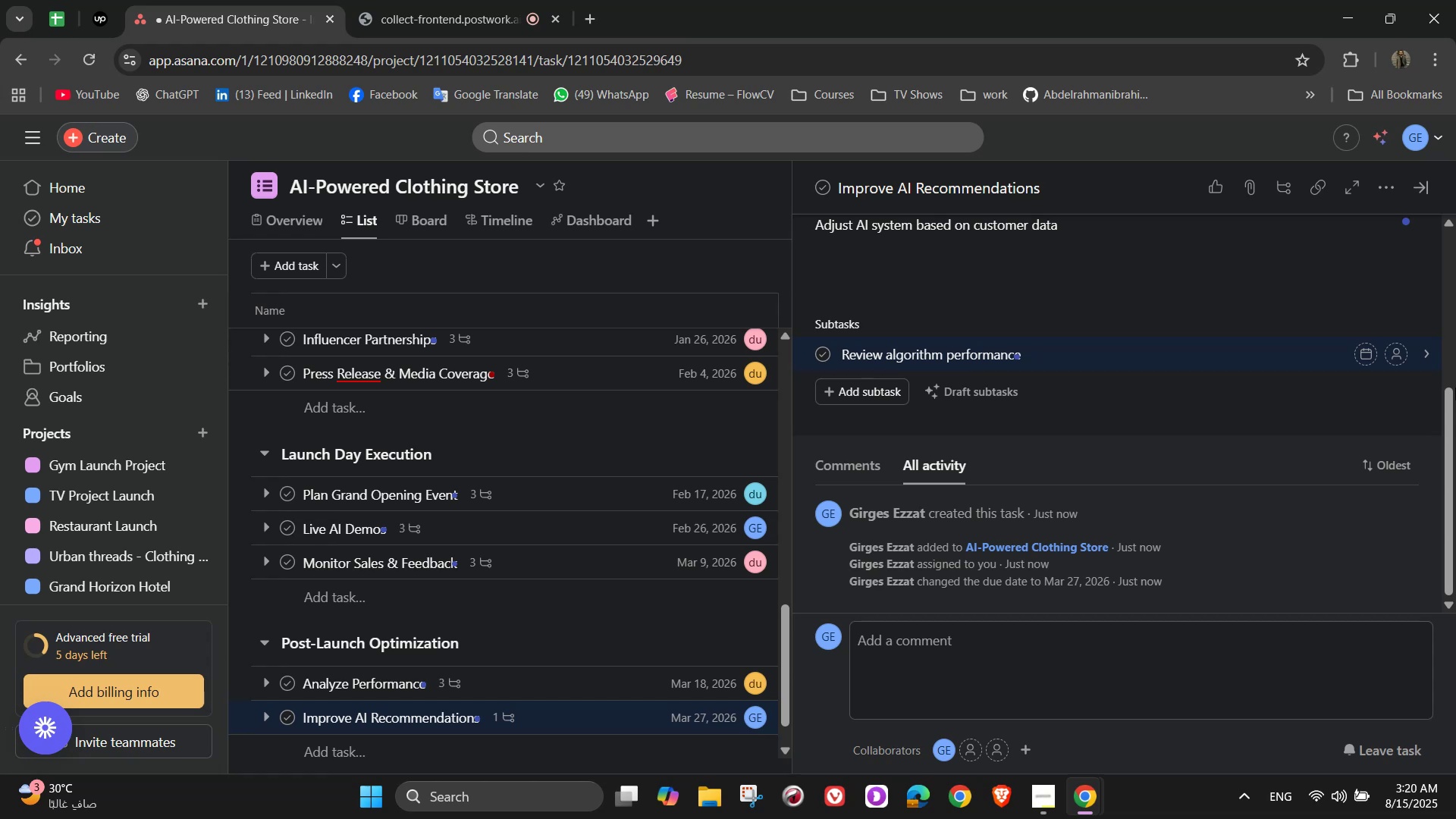 
key(Enter)
 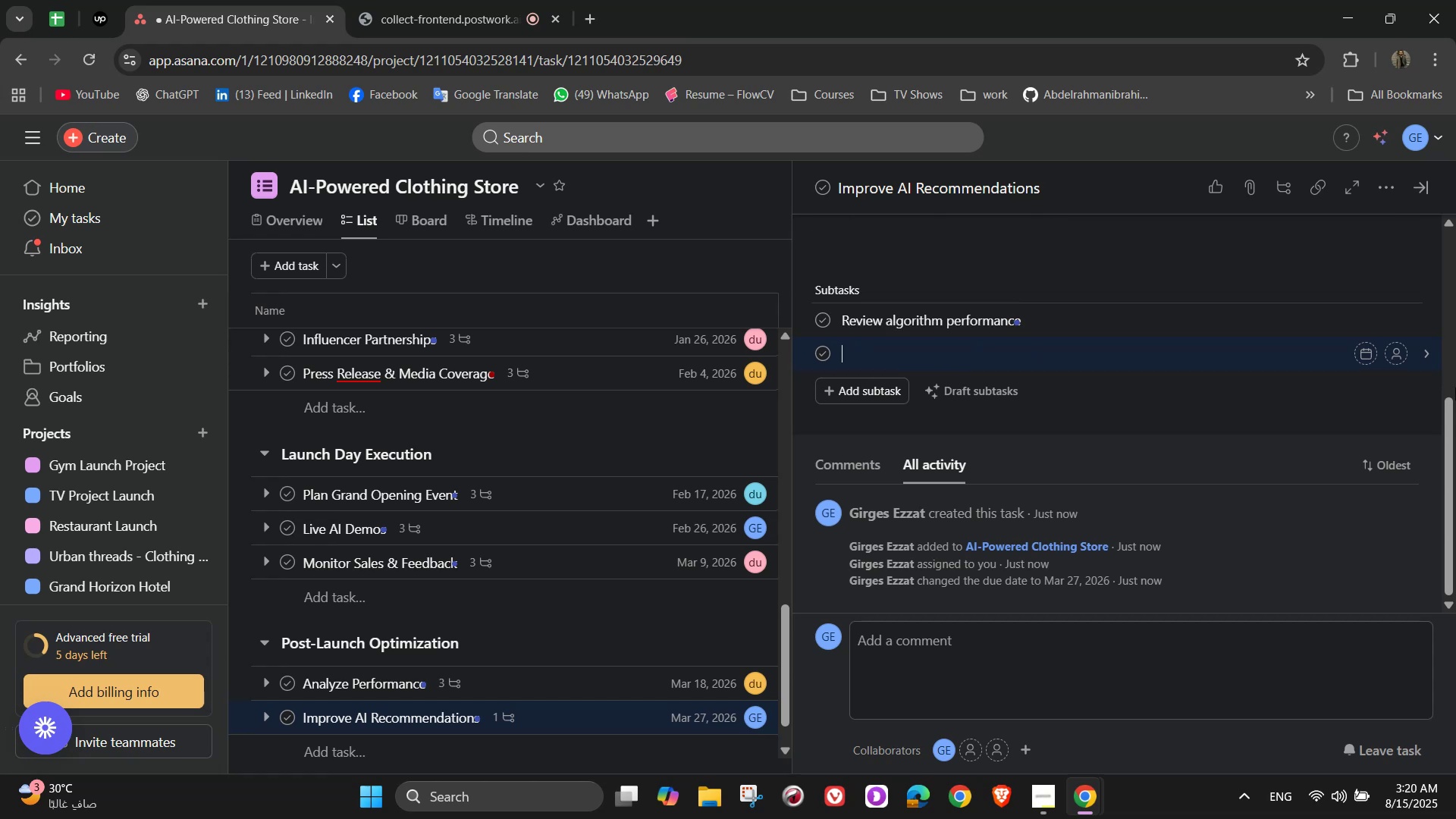 
type(Update model parameters)
 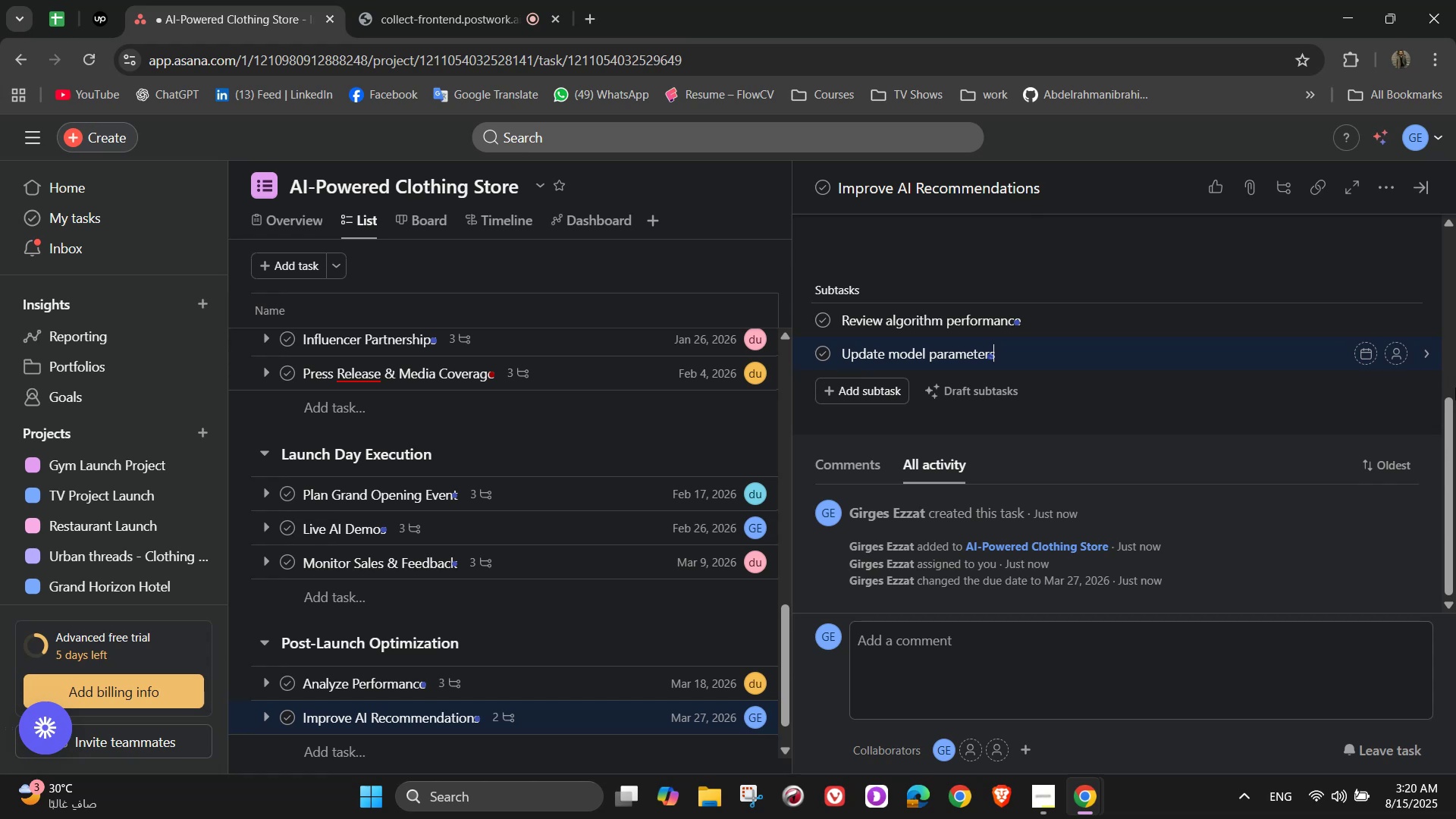 
key(Enter)
 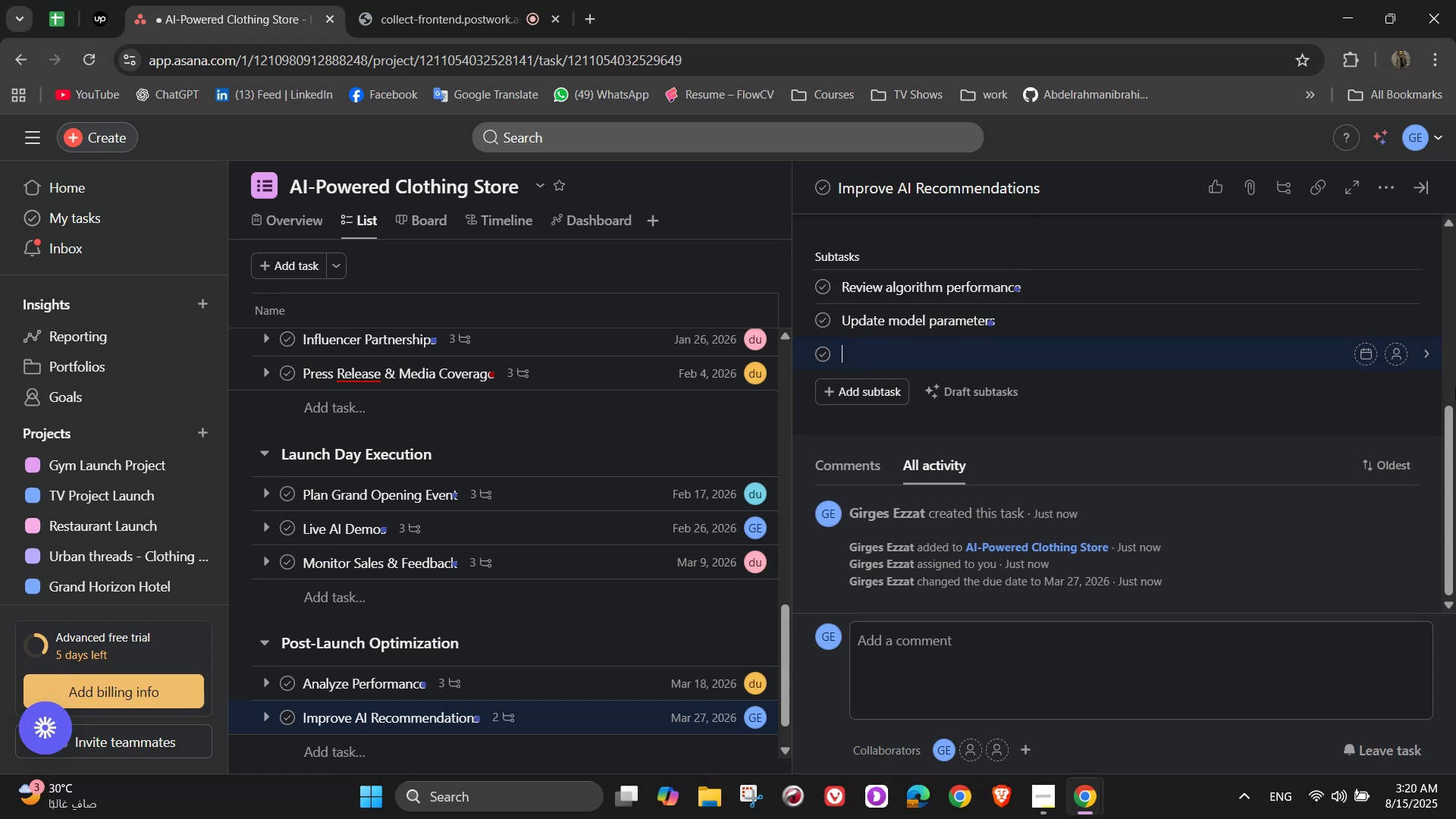 
type(Re-test)
 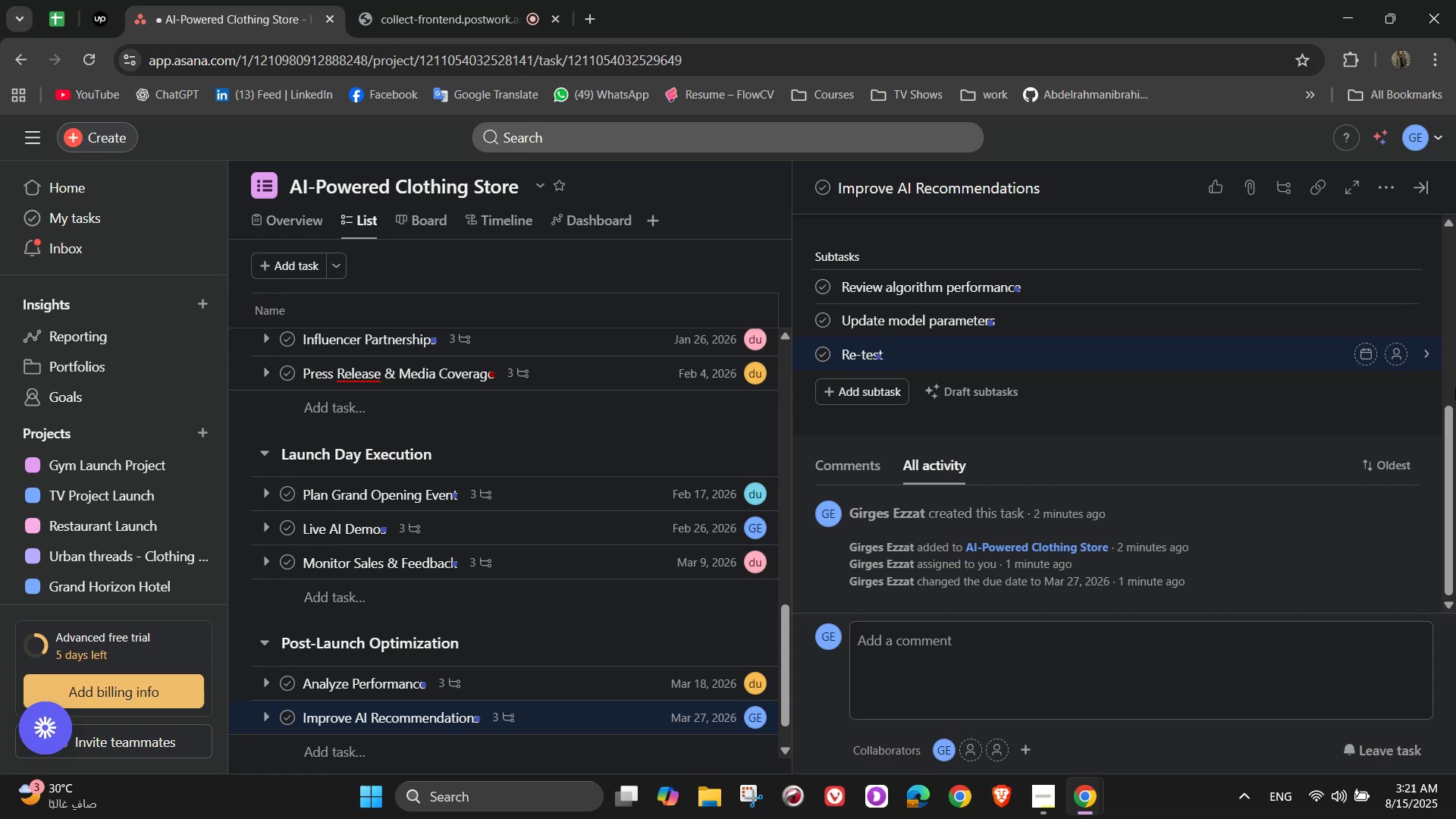 
wait(7.18)
 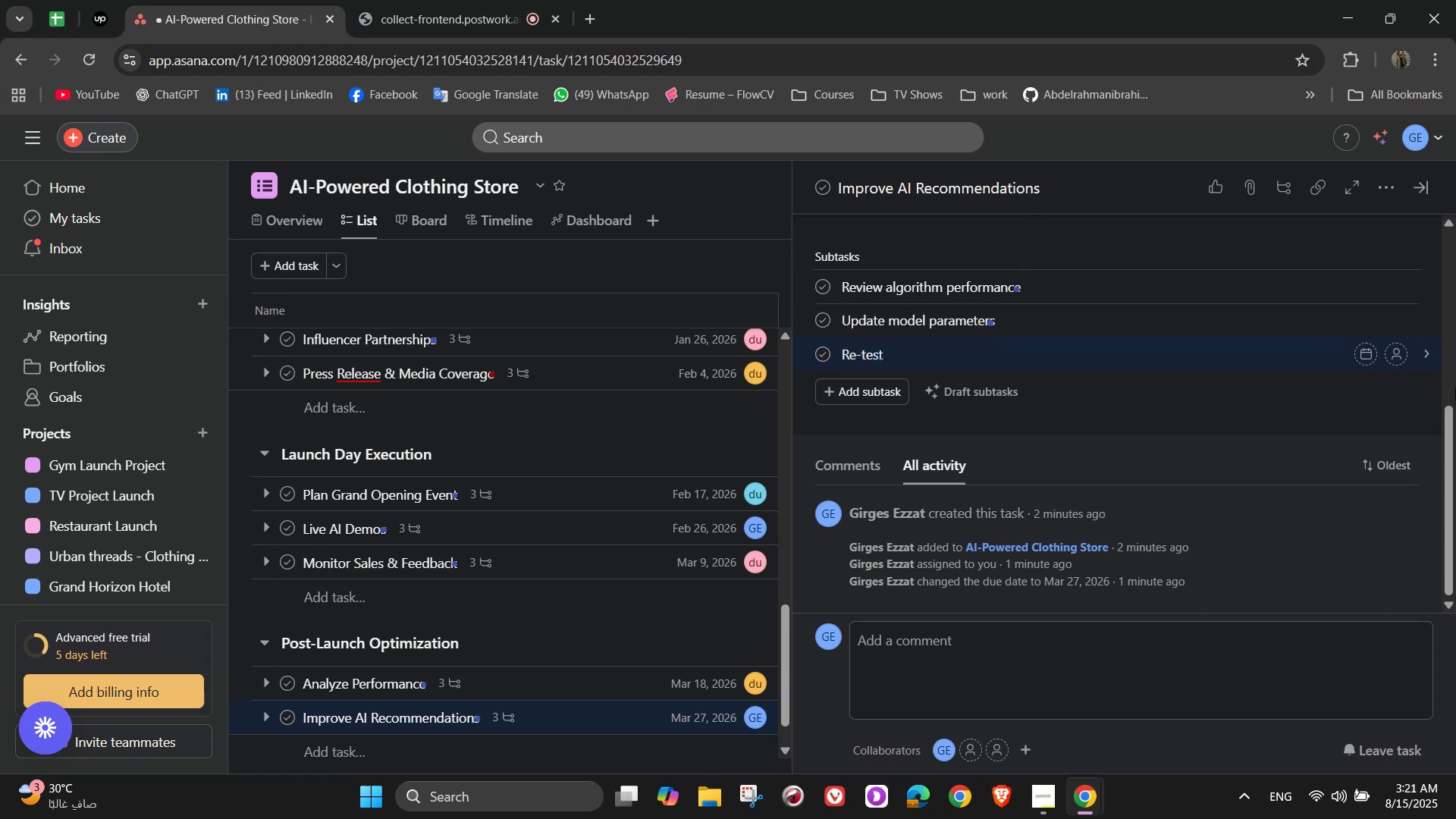 
type( accuracy)
 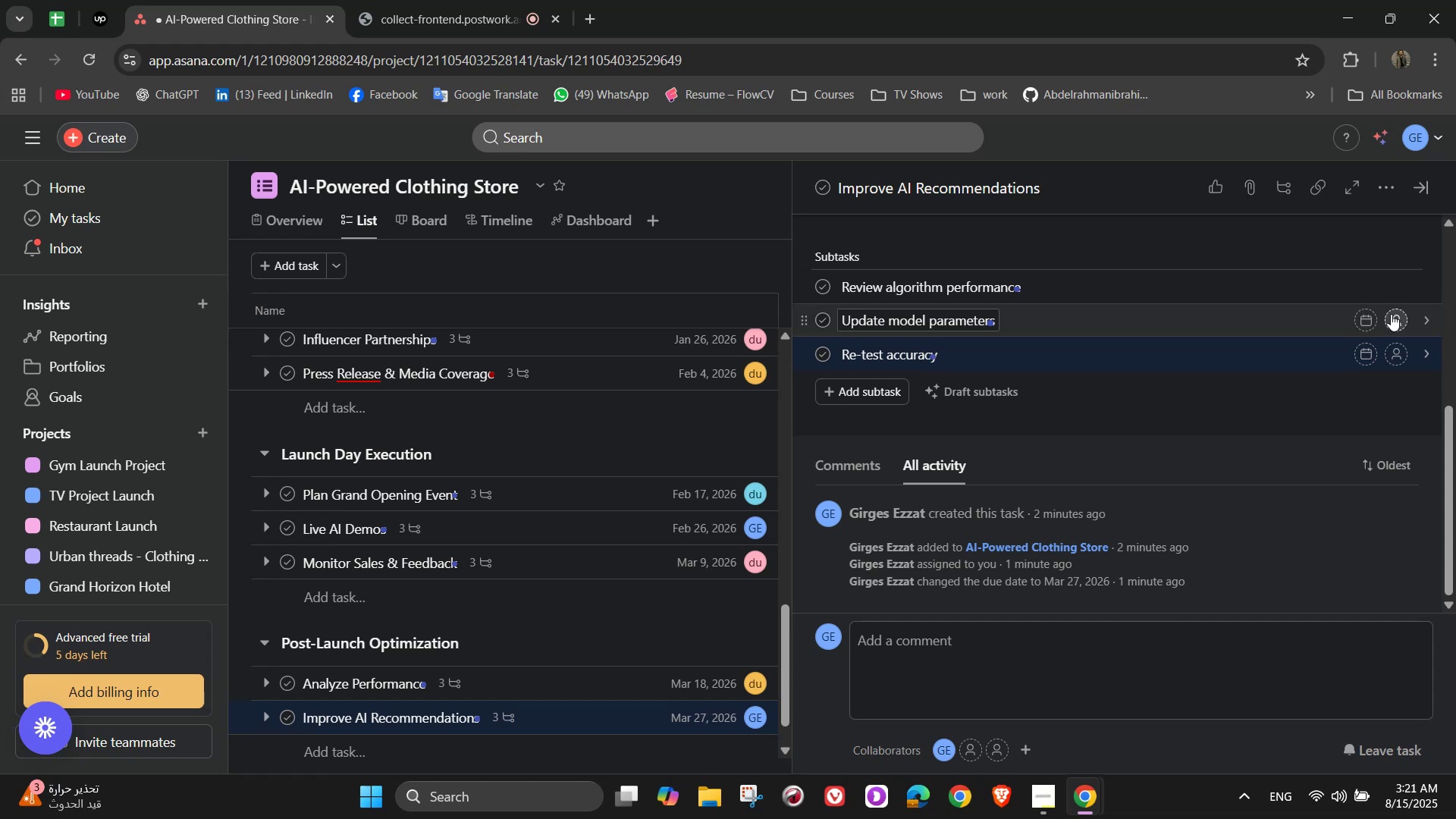 
left_click([1395, 288])
 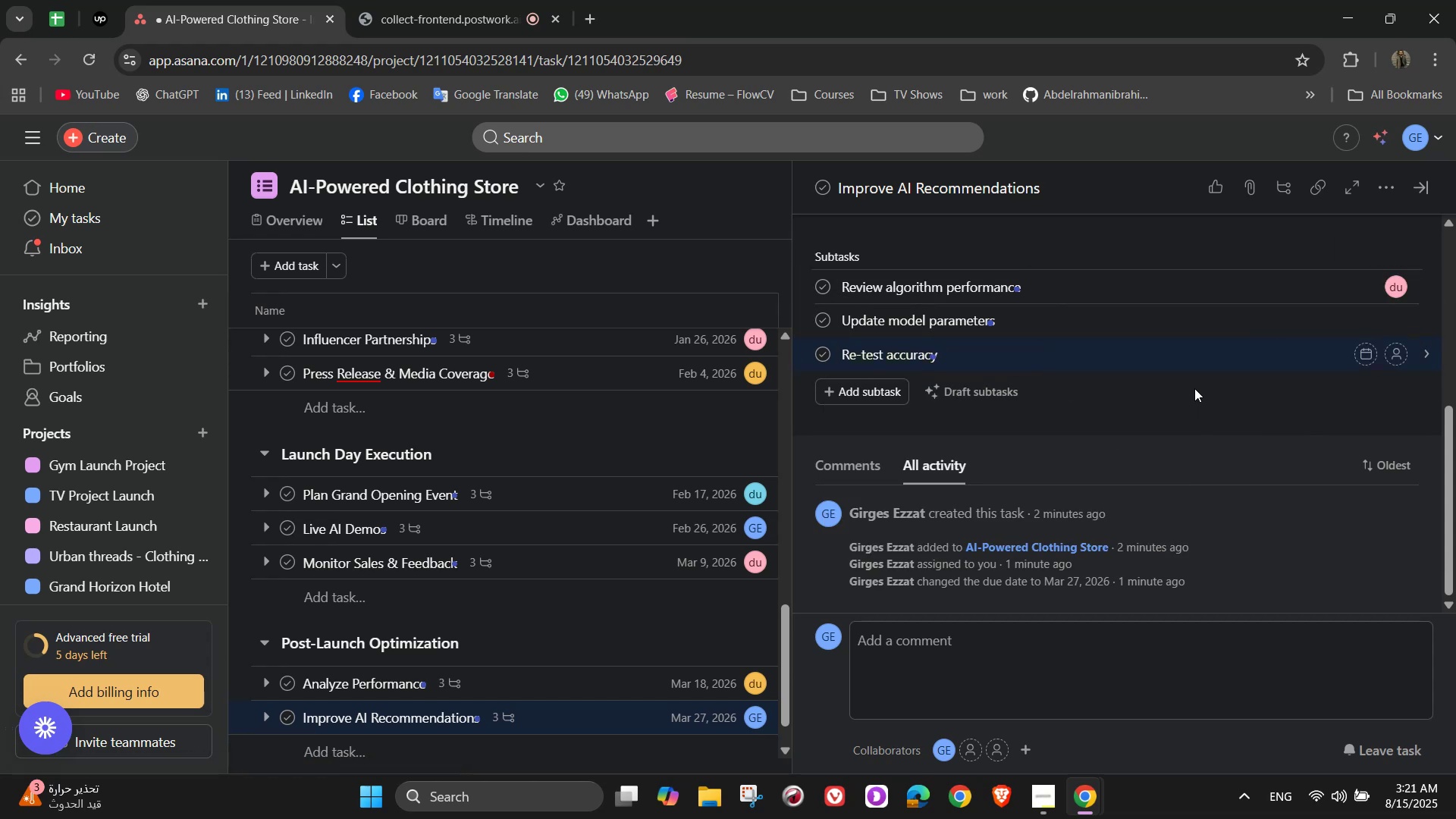 
wait(5.3)
 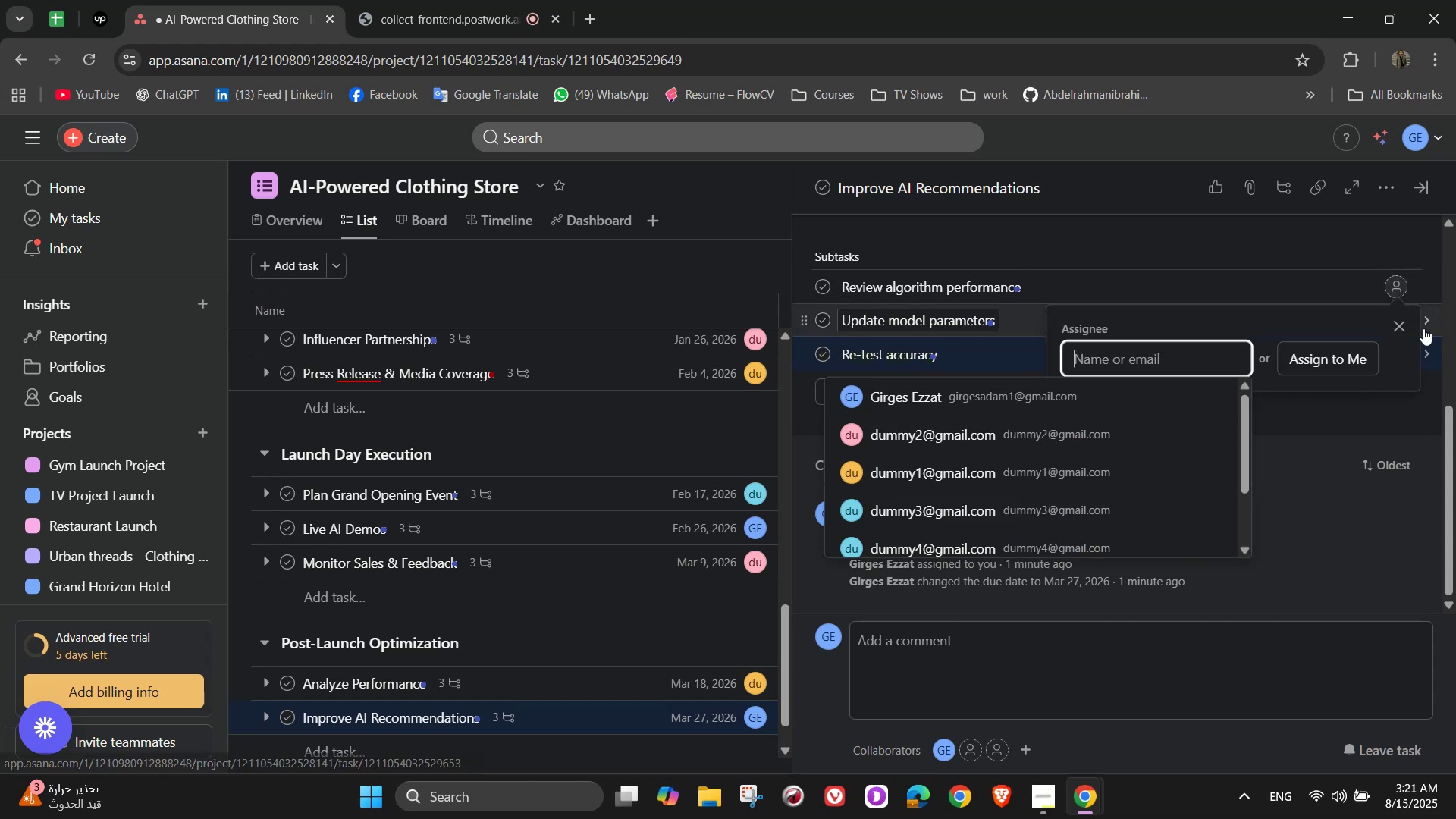 
left_click([1388, 317])
 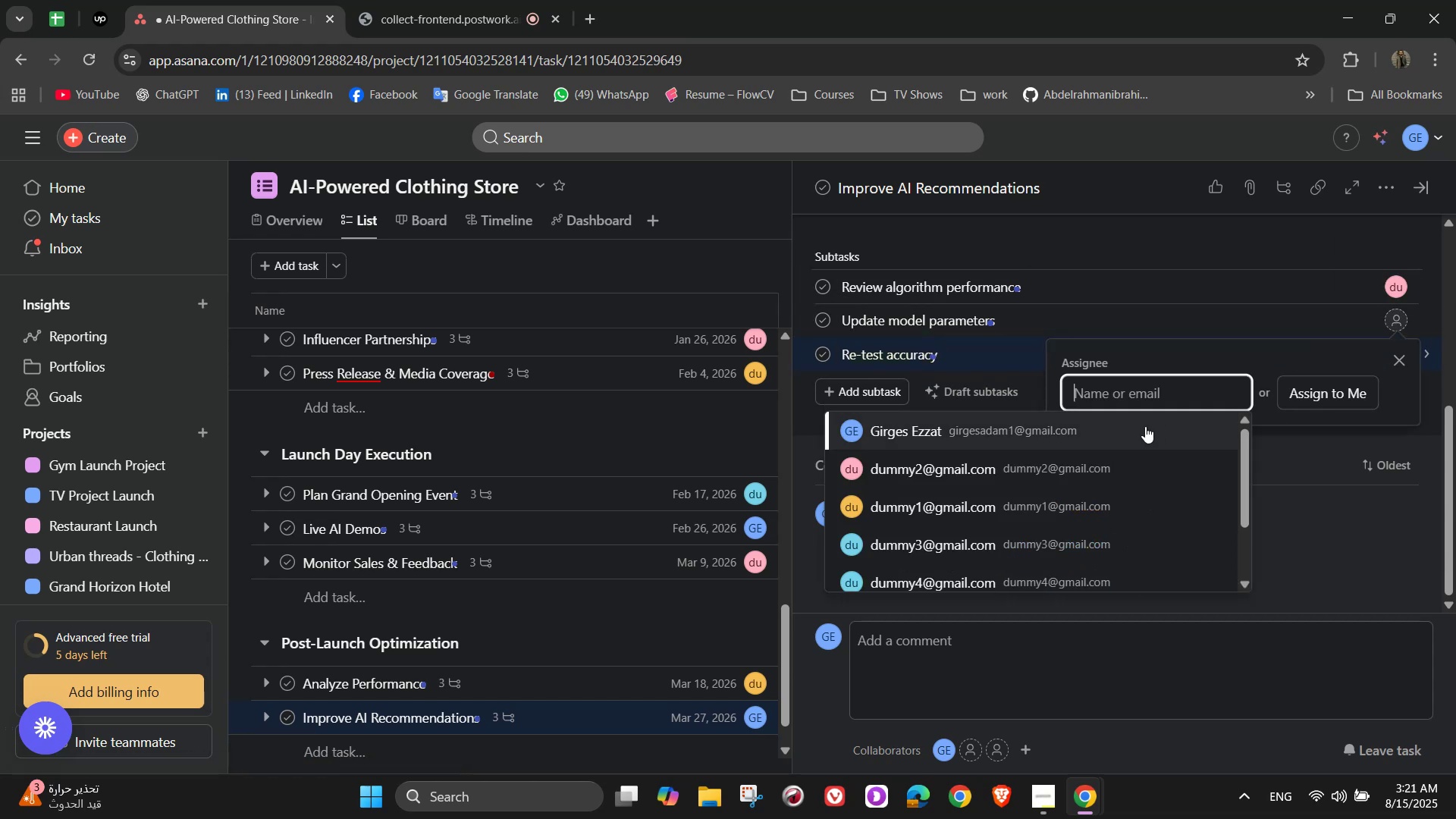 
left_click([1134, 434])
 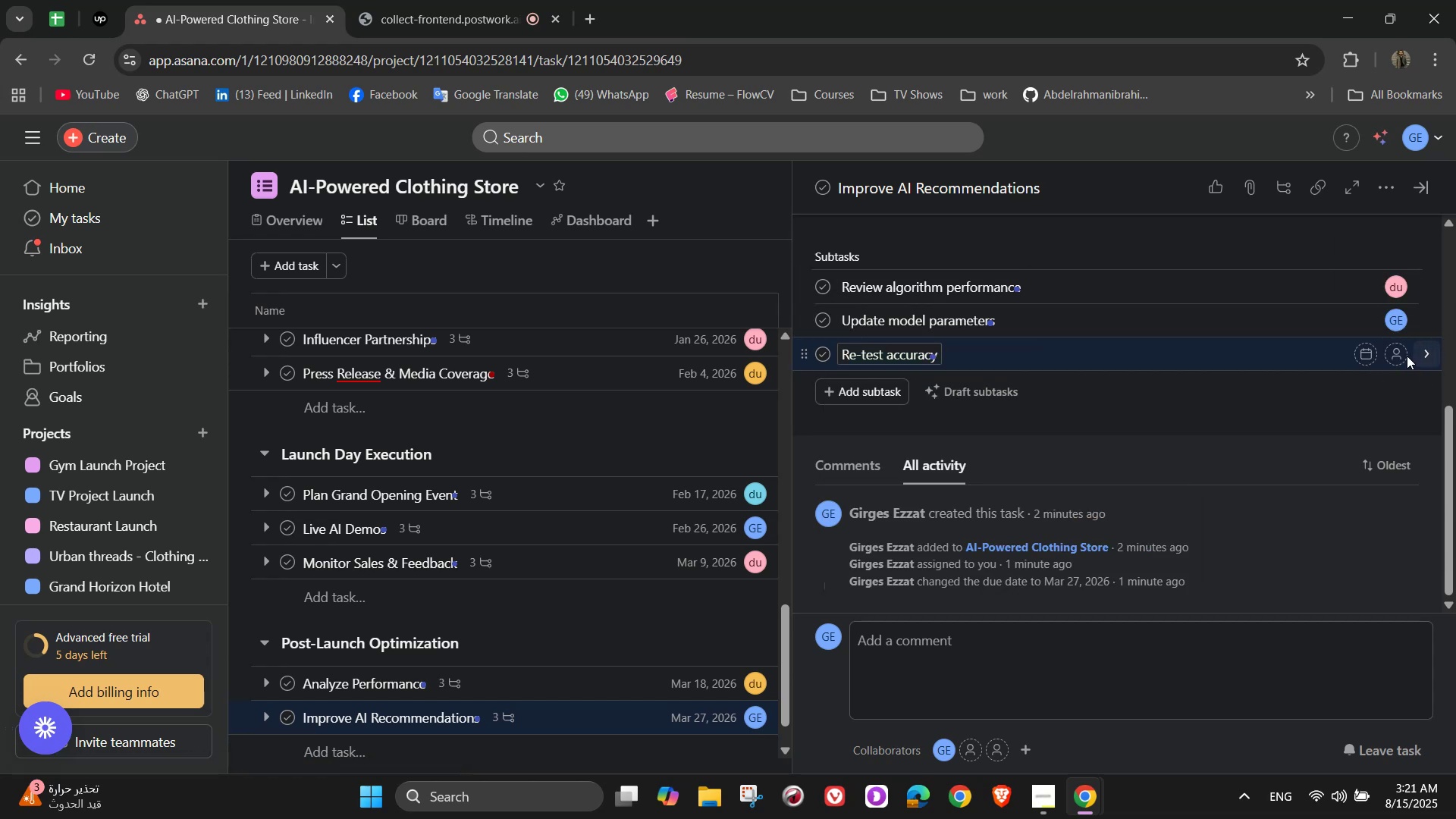 
left_click([1402, 356])
 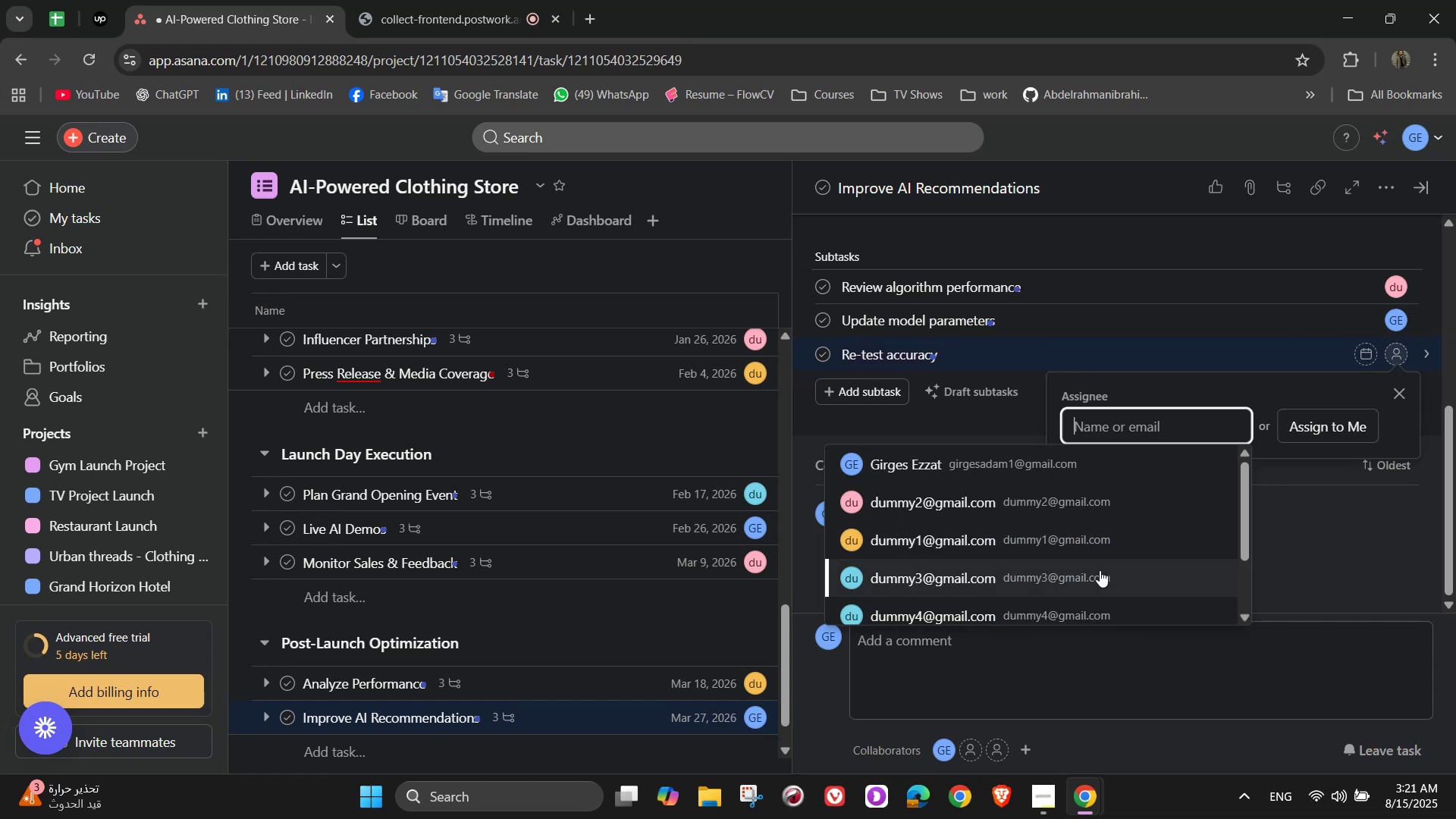 
left_click([1087, 542])
 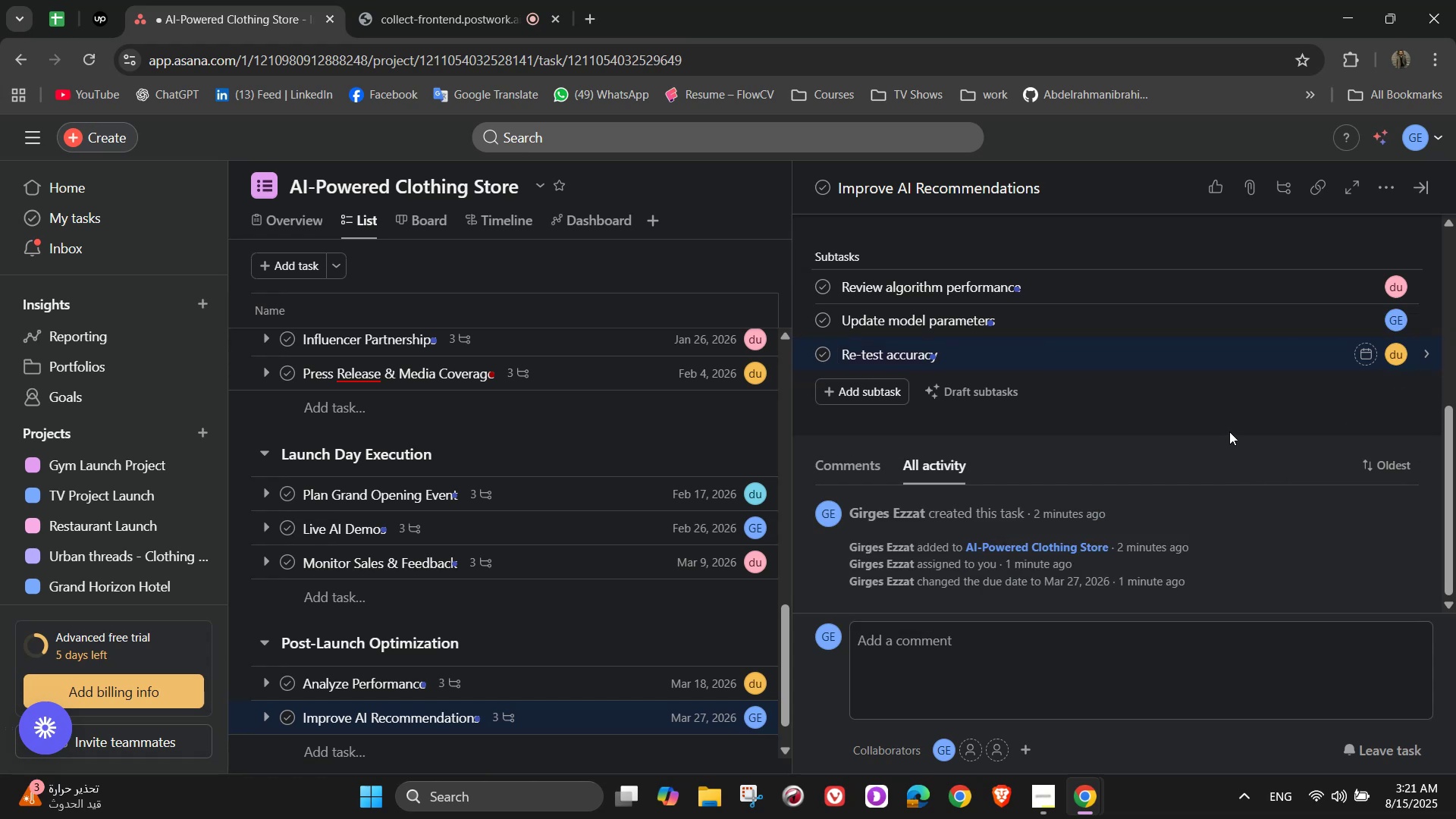 
scroll: coordinate [1229, 431], scroll_direction: up, amount: 3.0
 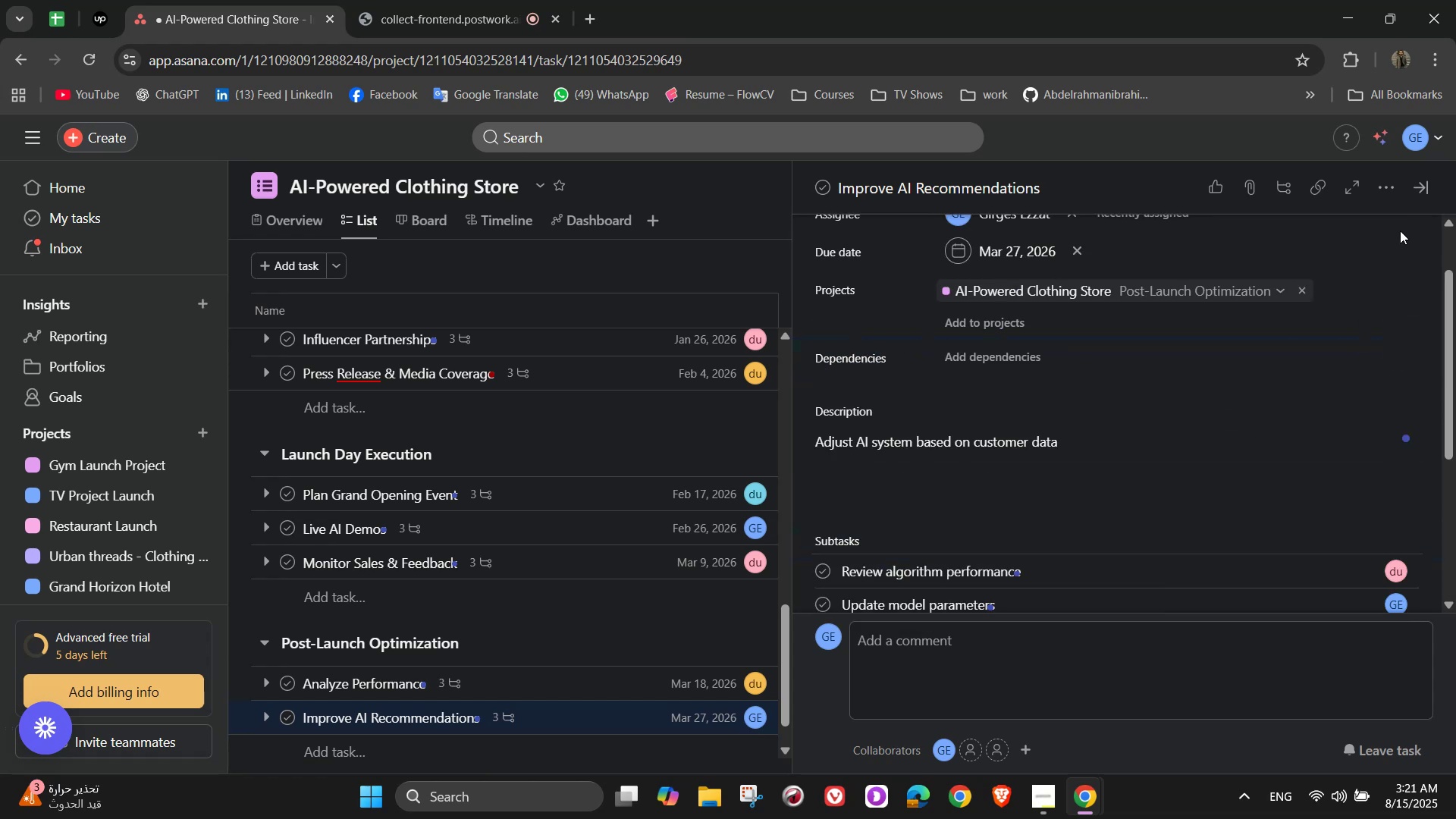 
mouse_move([1426, 188])
 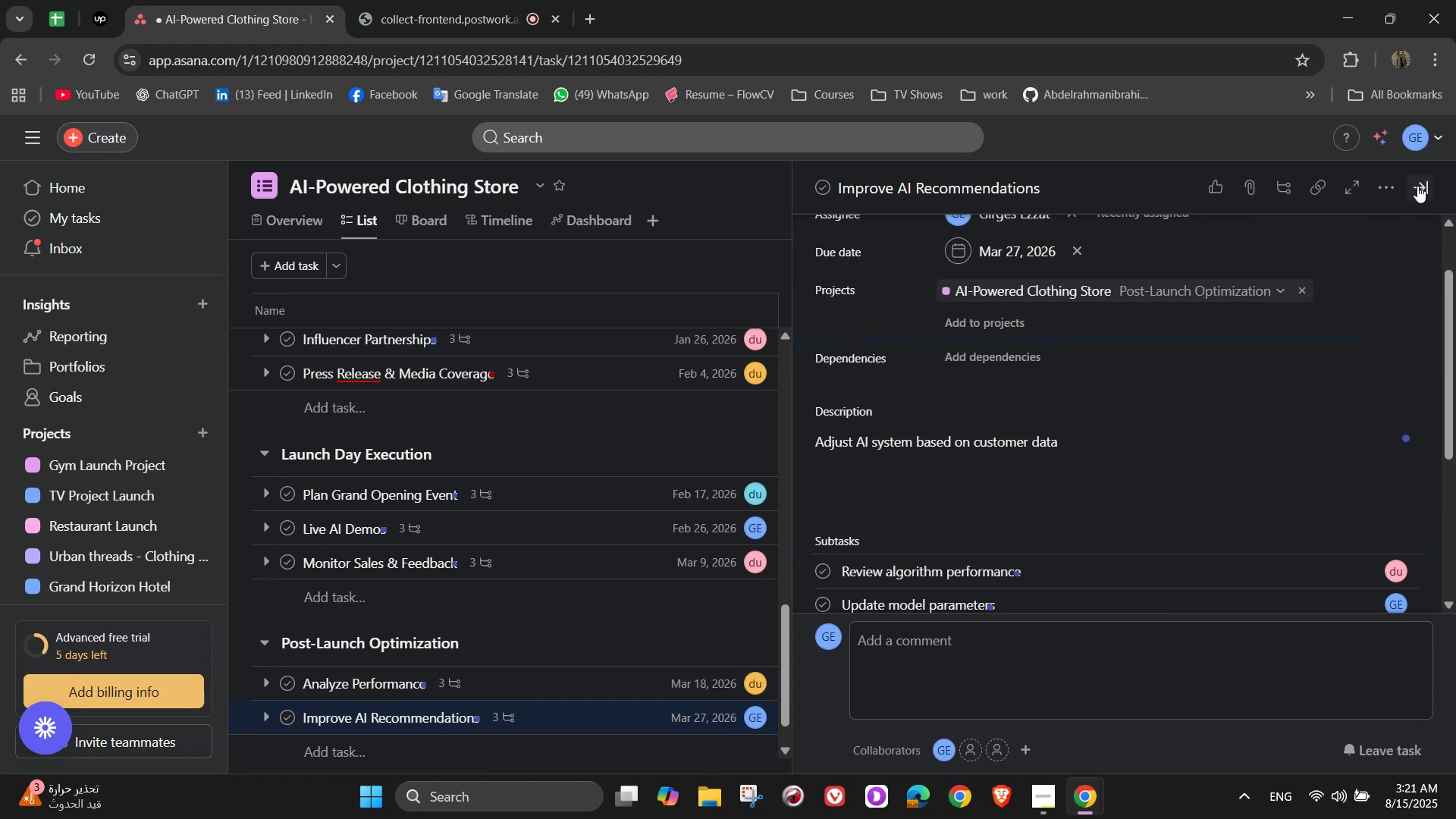 
left_click([1414, 187])
 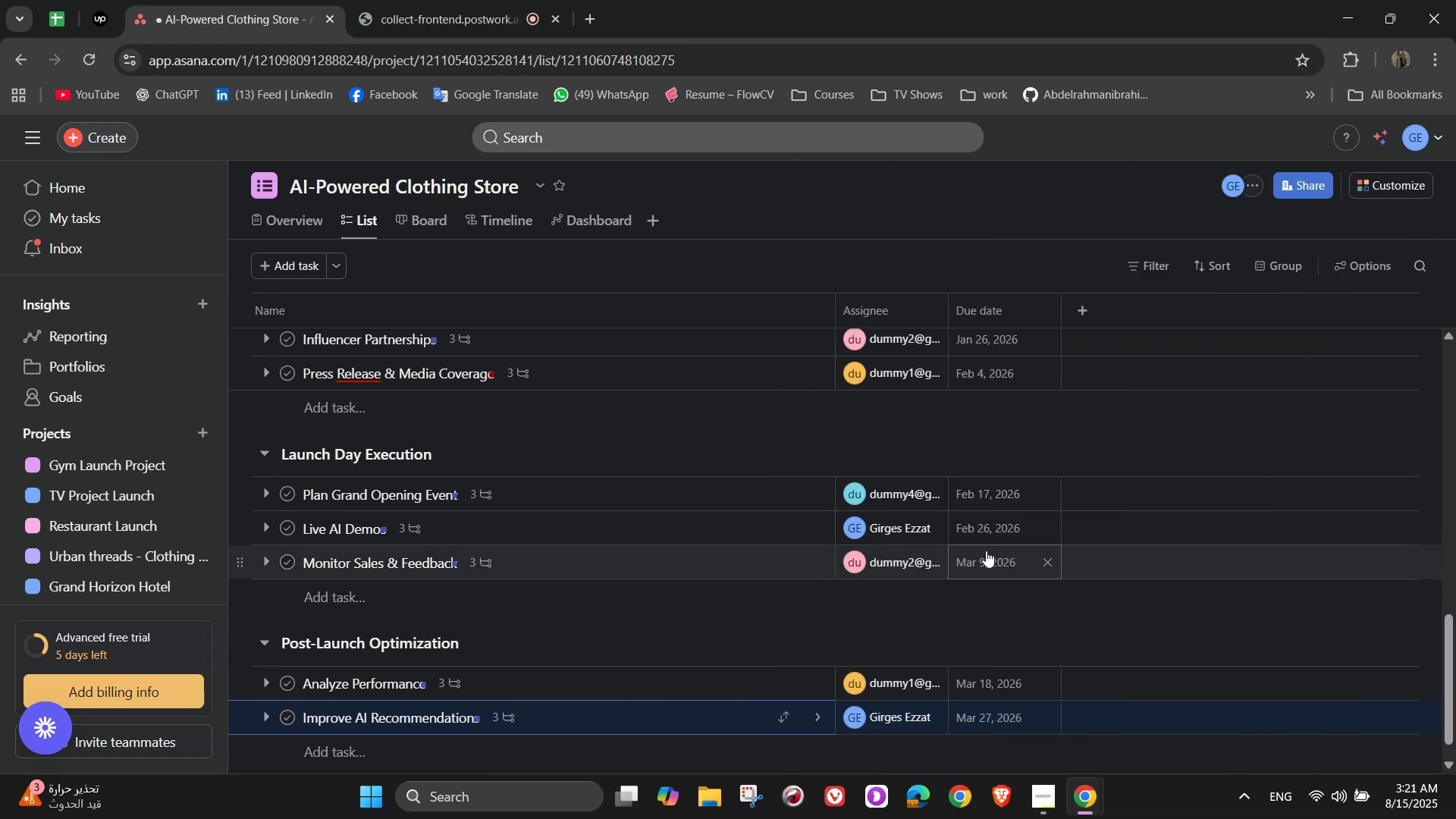 
scroll: coordinate [507, 604], scroll_direction: down, amount: 3.0
 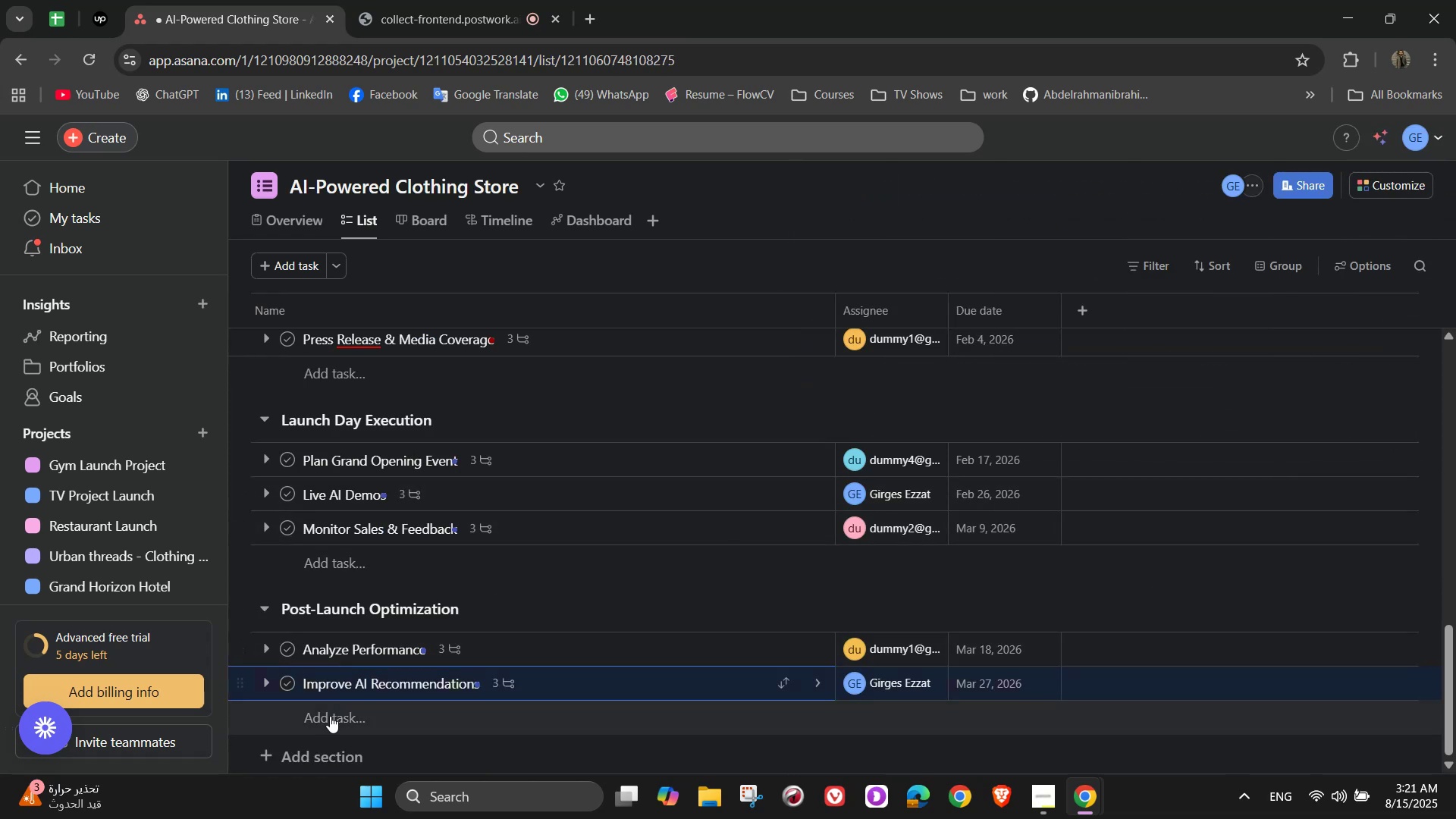 
left_click([330, 716])
 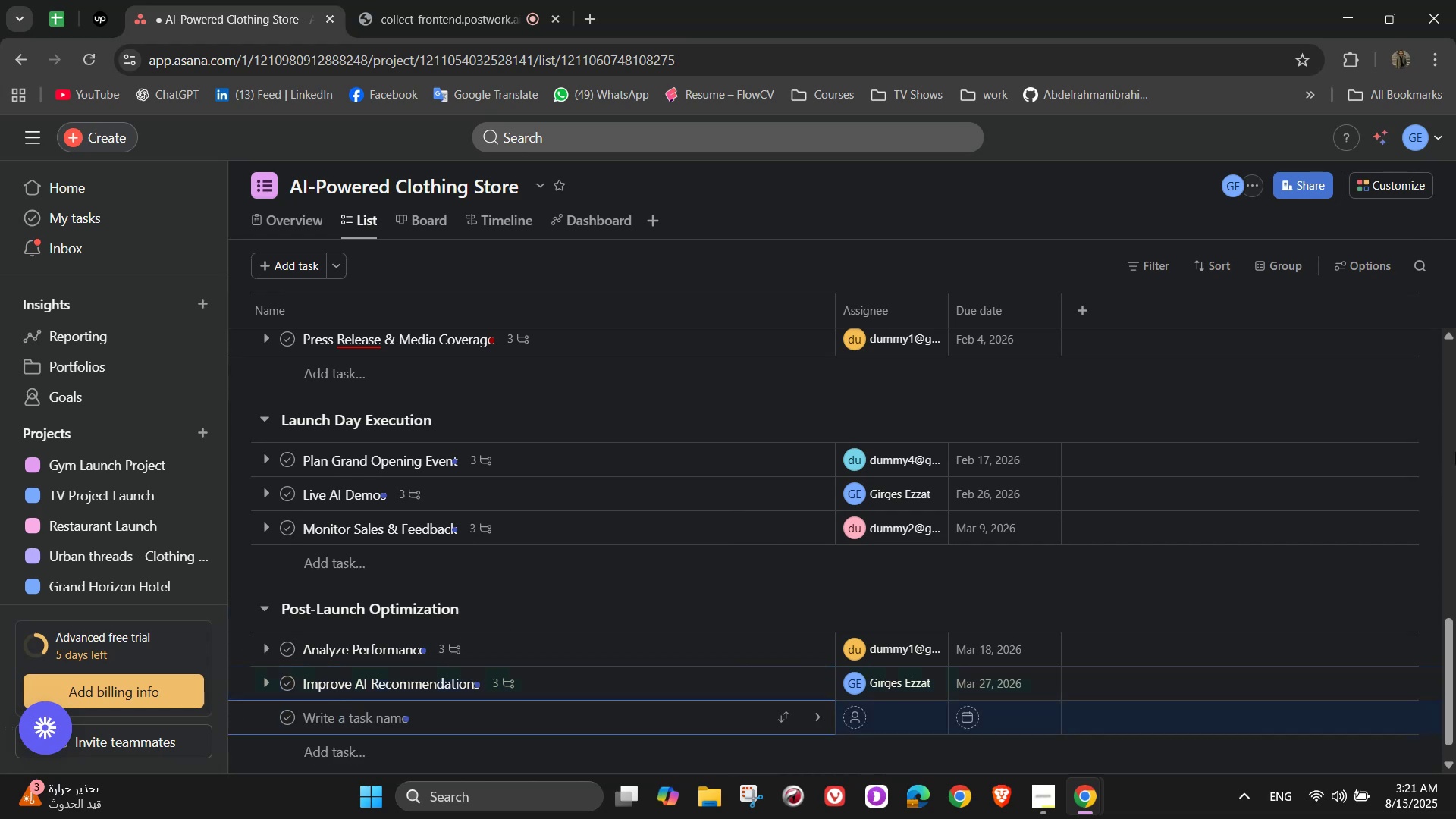 
type(Plan seasonal promotions)
 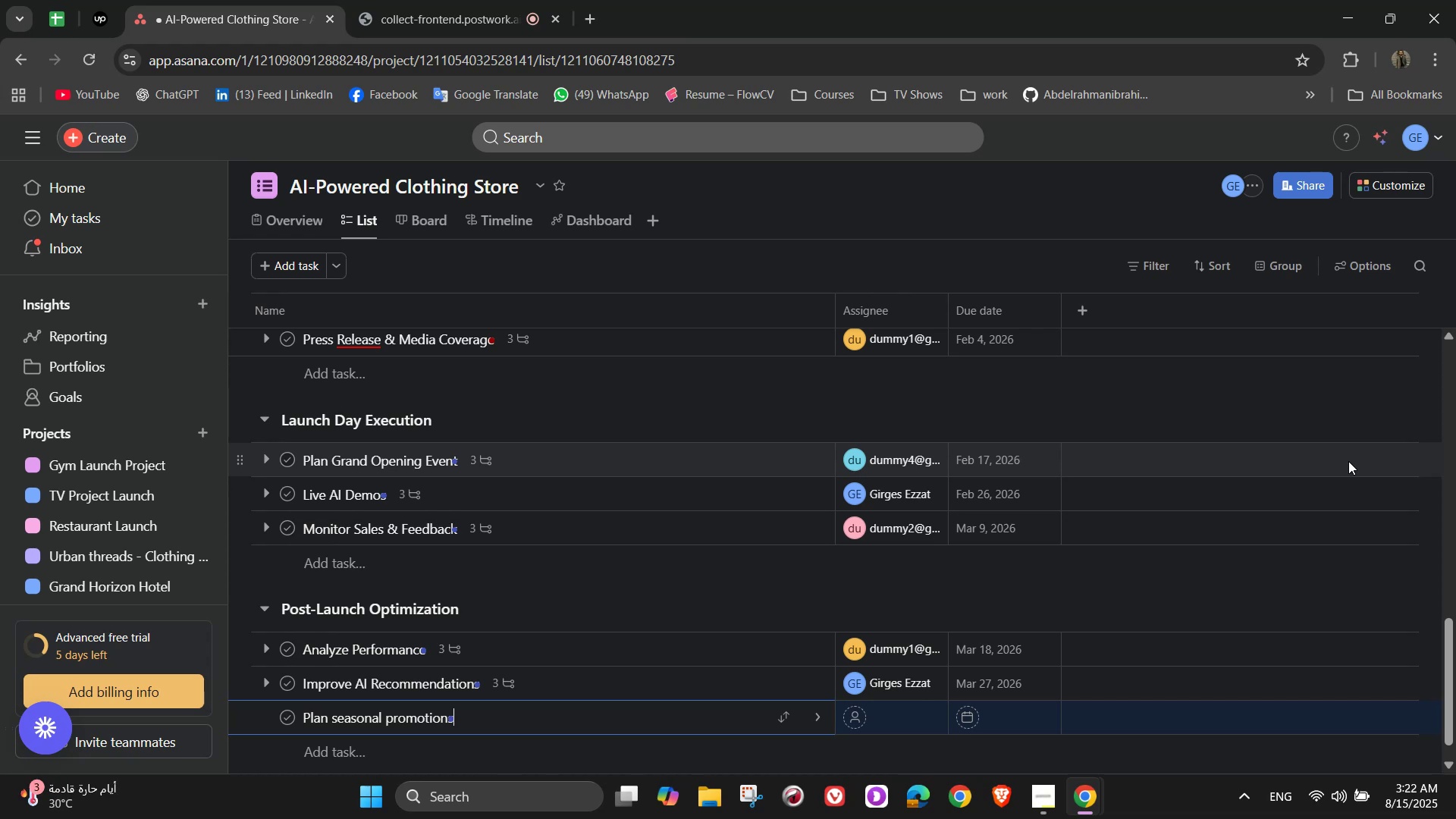 
wait(33.08)
 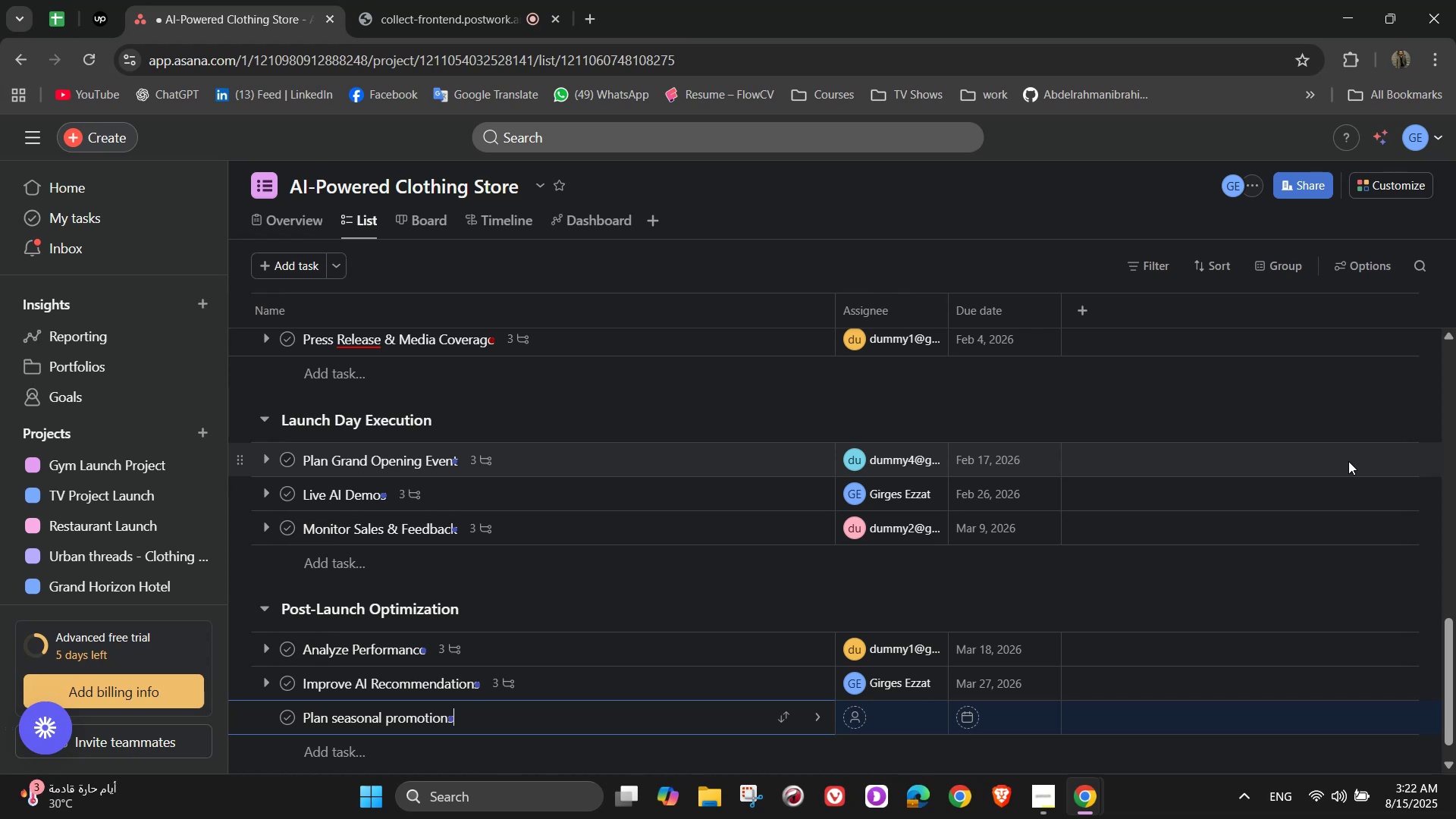 
left_click([819, 711])
 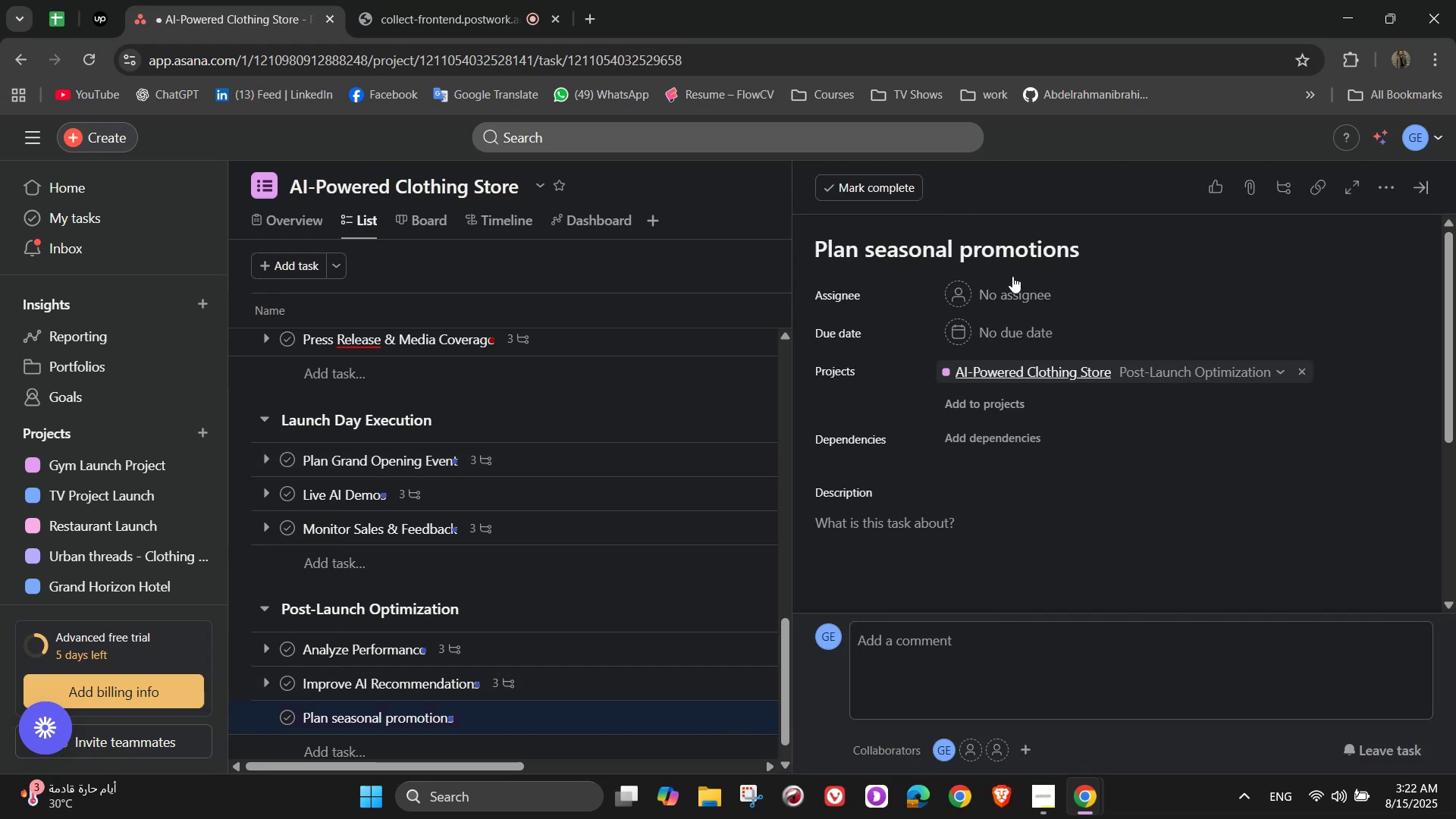 
double_click([1025, 281])
 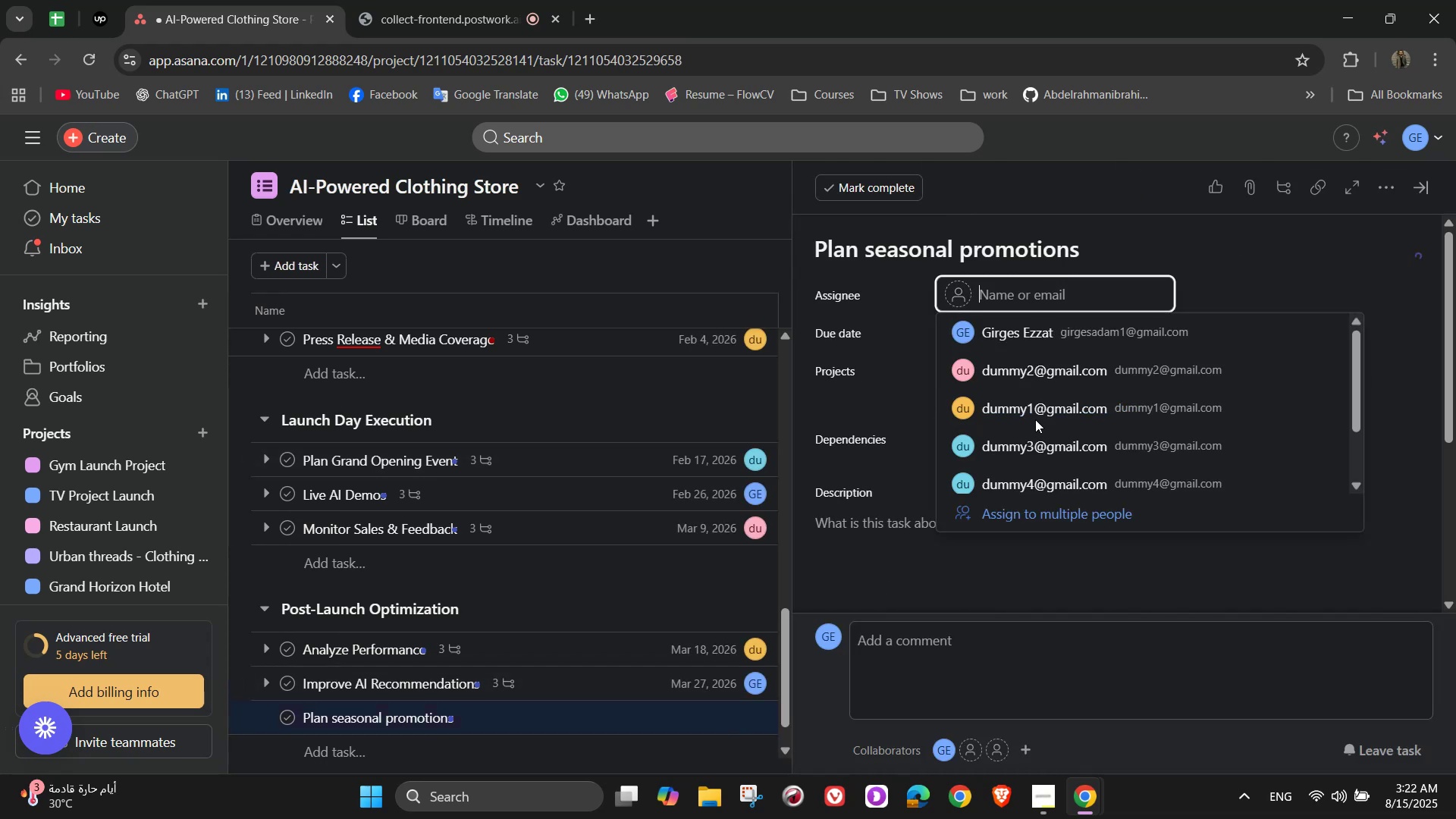 
left_click([1028, 376])
 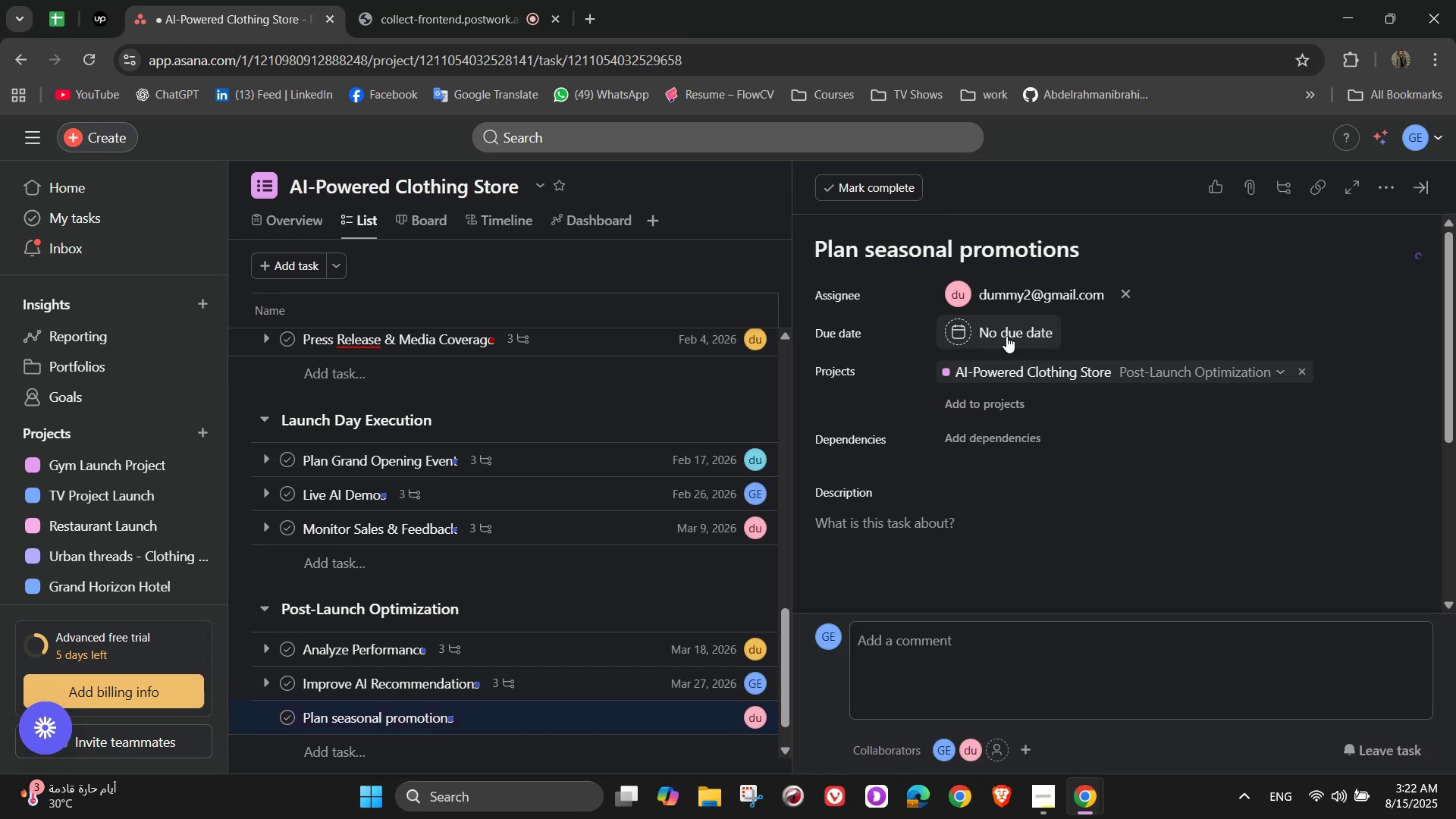 
left_click([996, 330])
 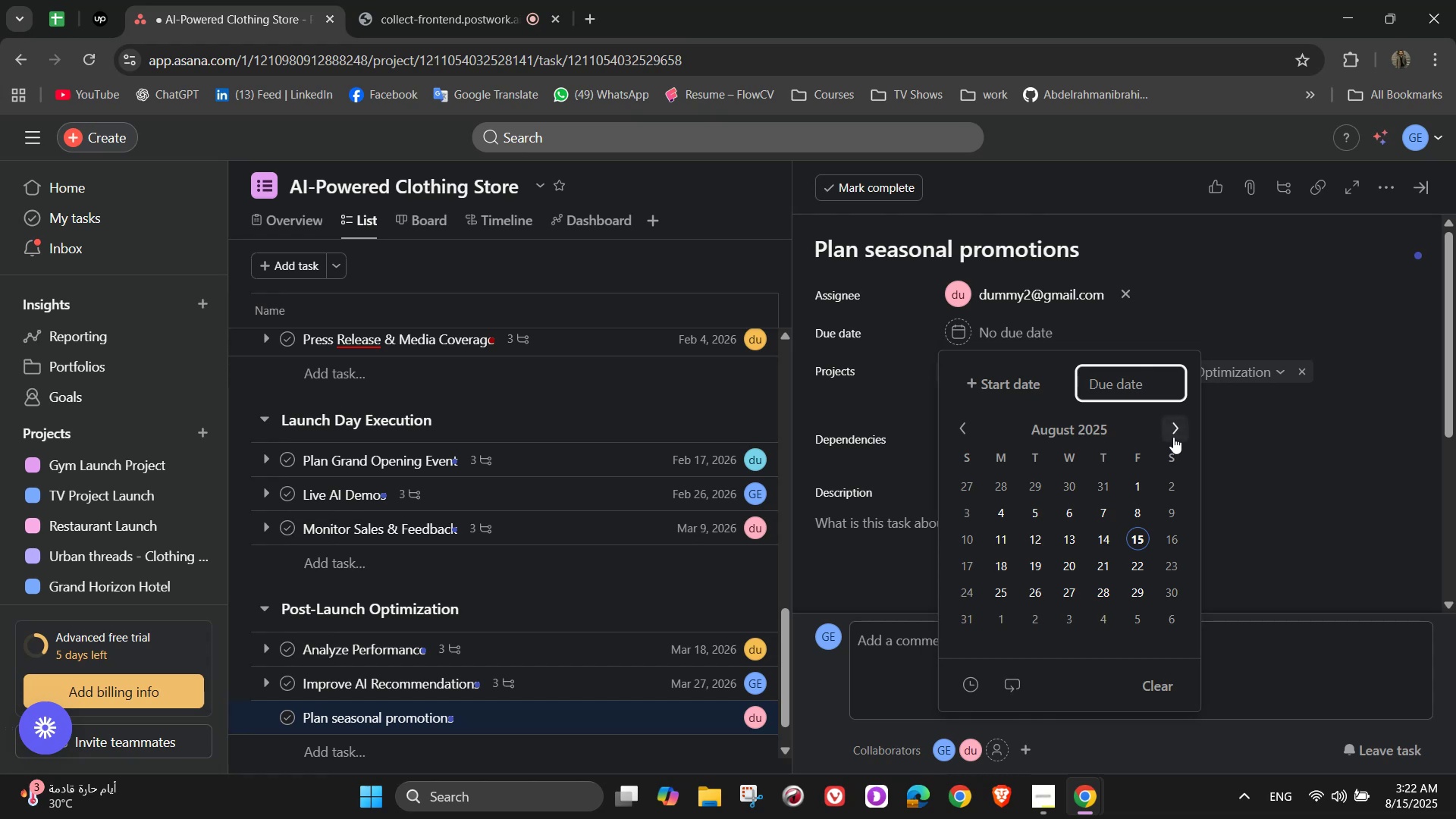 
double_click([1174, 435])
 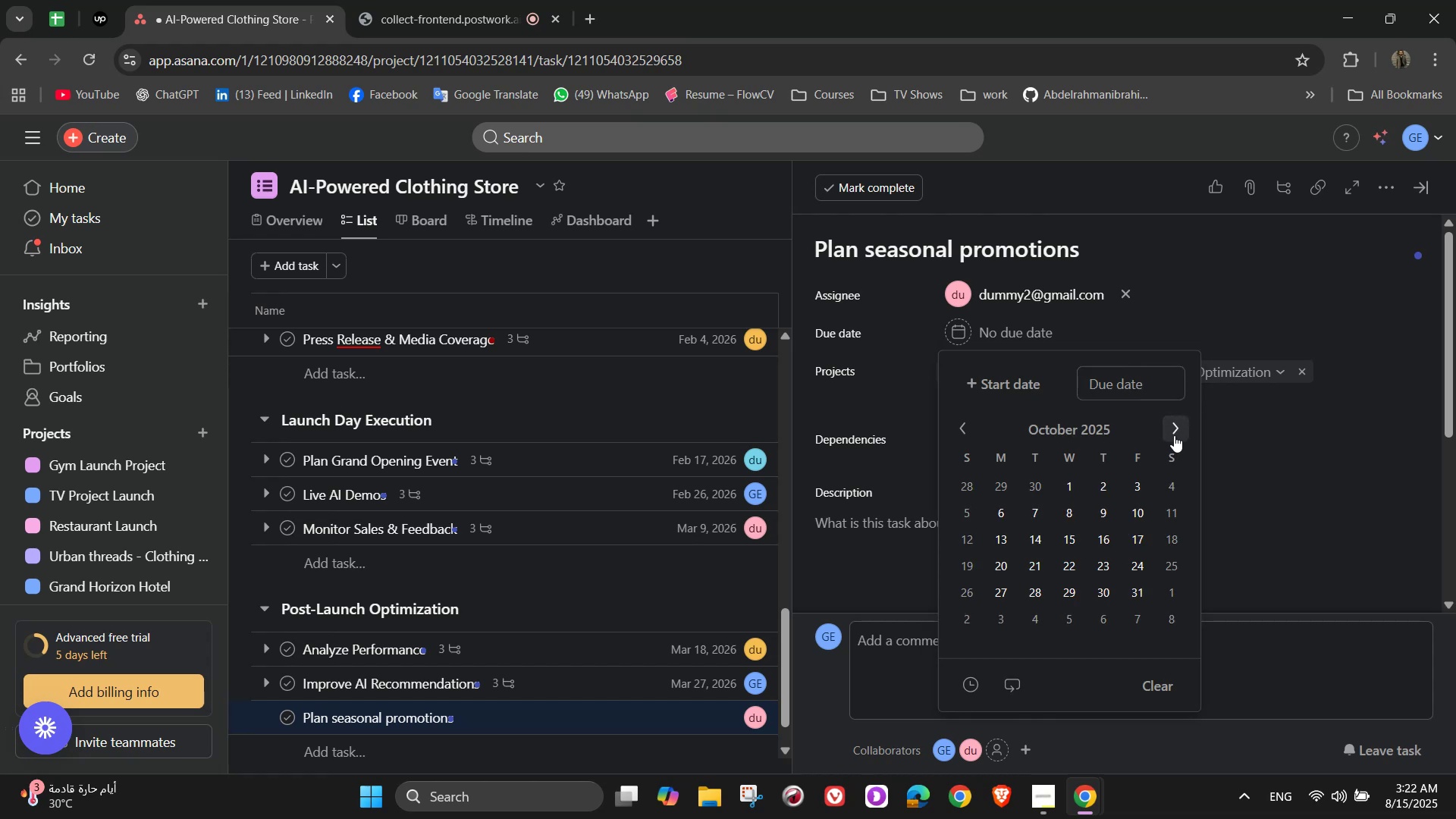 
triple_click([1174, 435])
 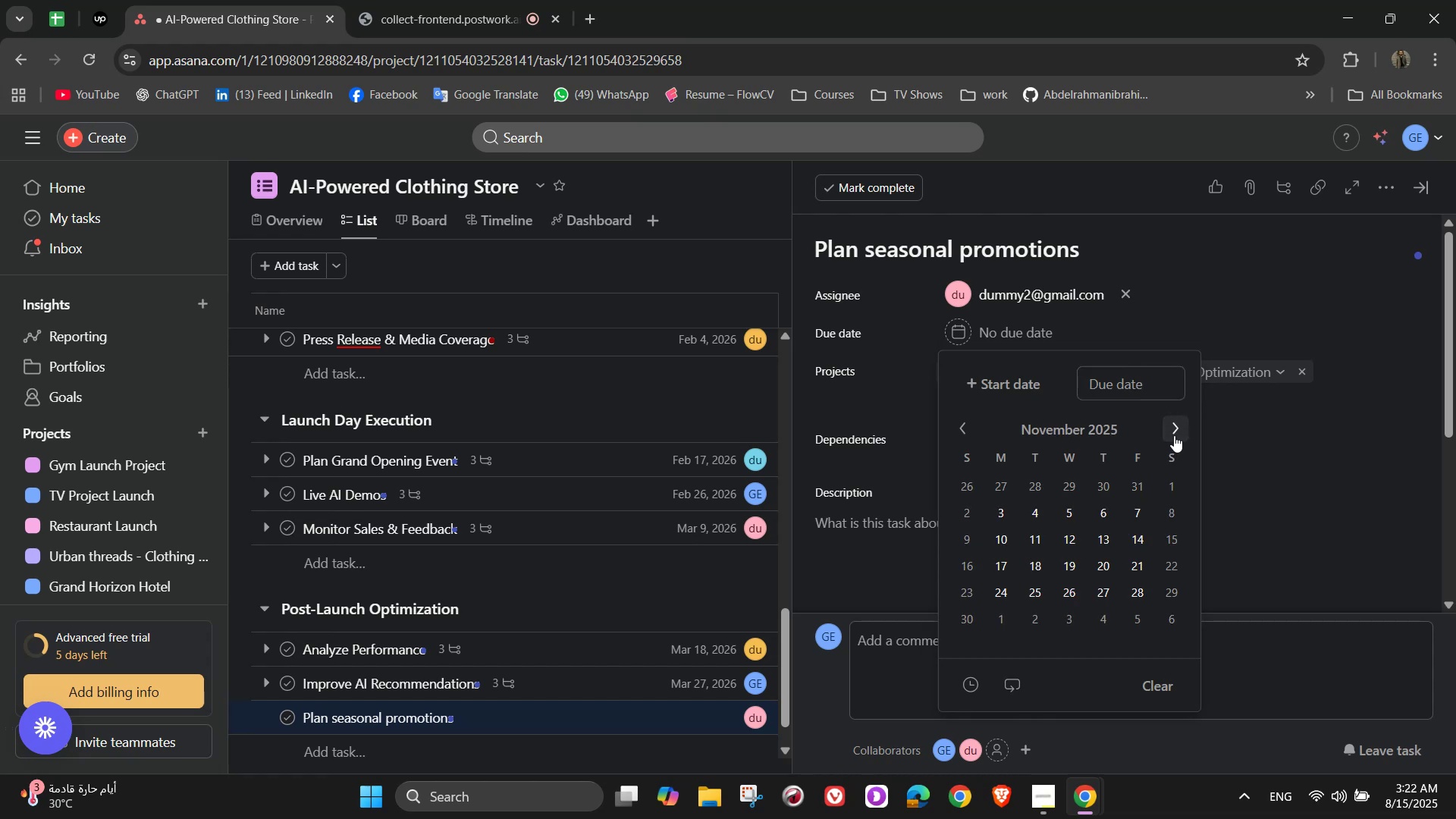 
triple_click([1174, 435])
 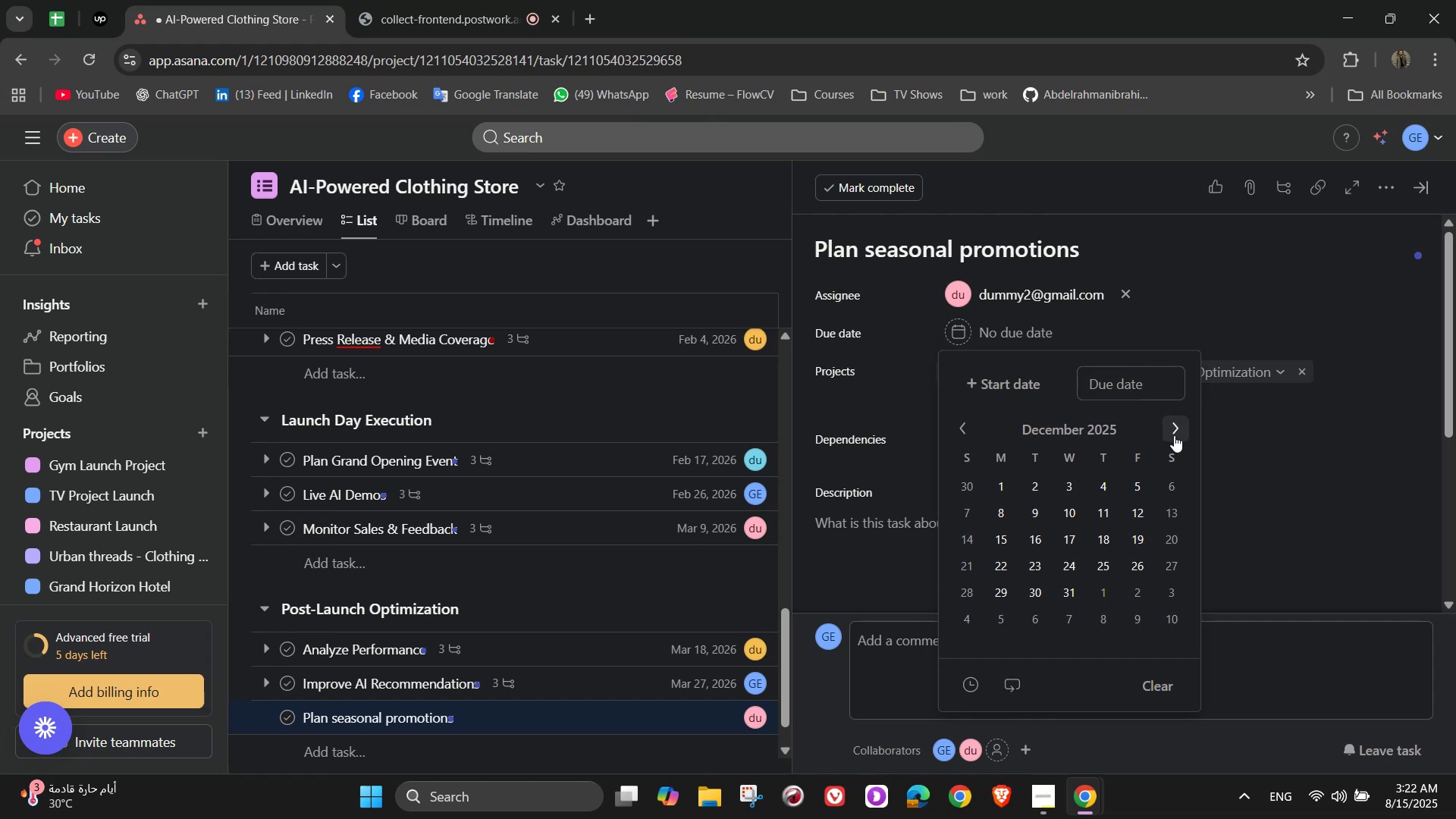 
triple_click([1174, 435])
 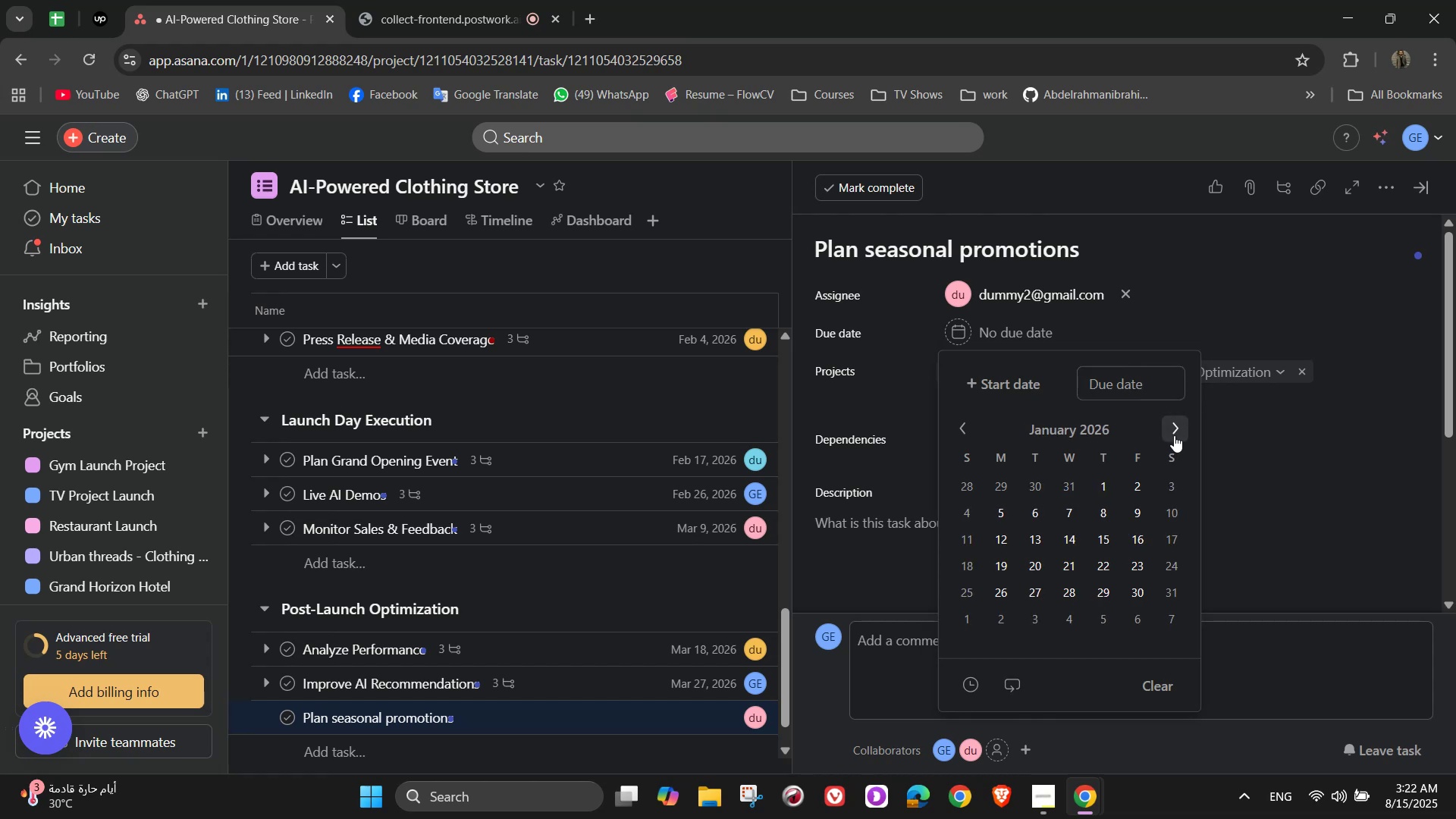 
triple_click([1174, 435])
 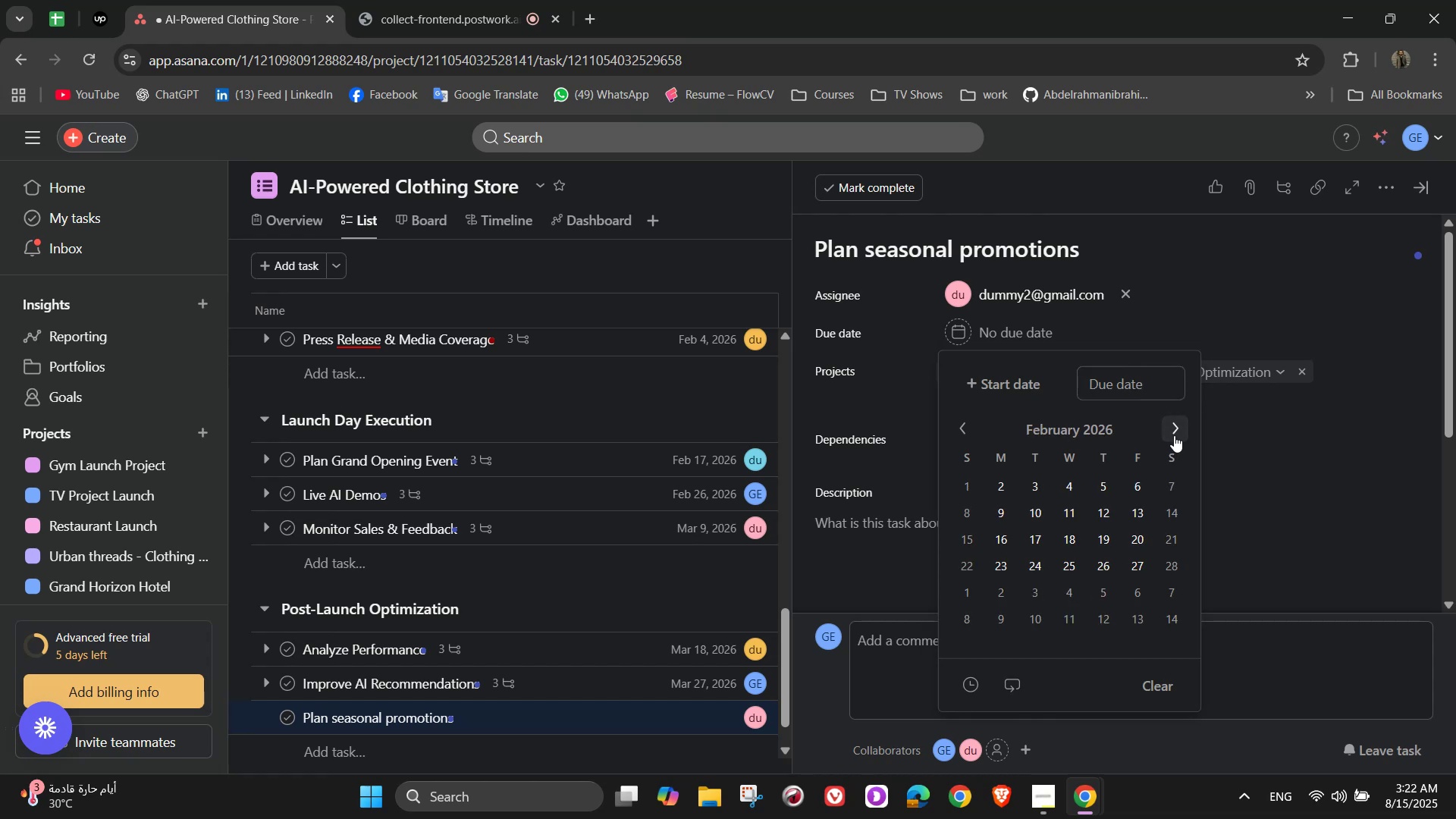 
right_click([1174, 435])
 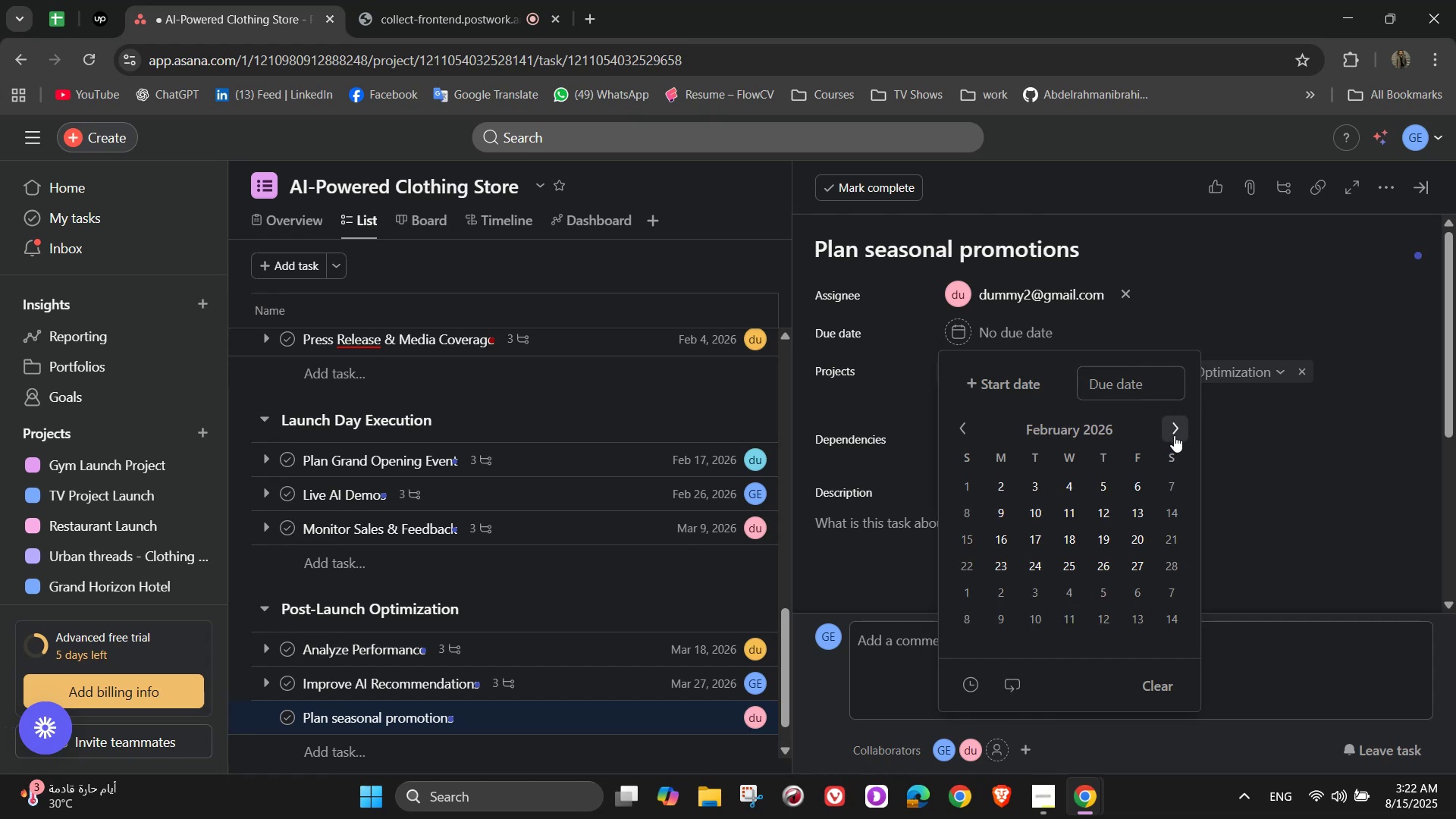 
left_click([1174, 435])
 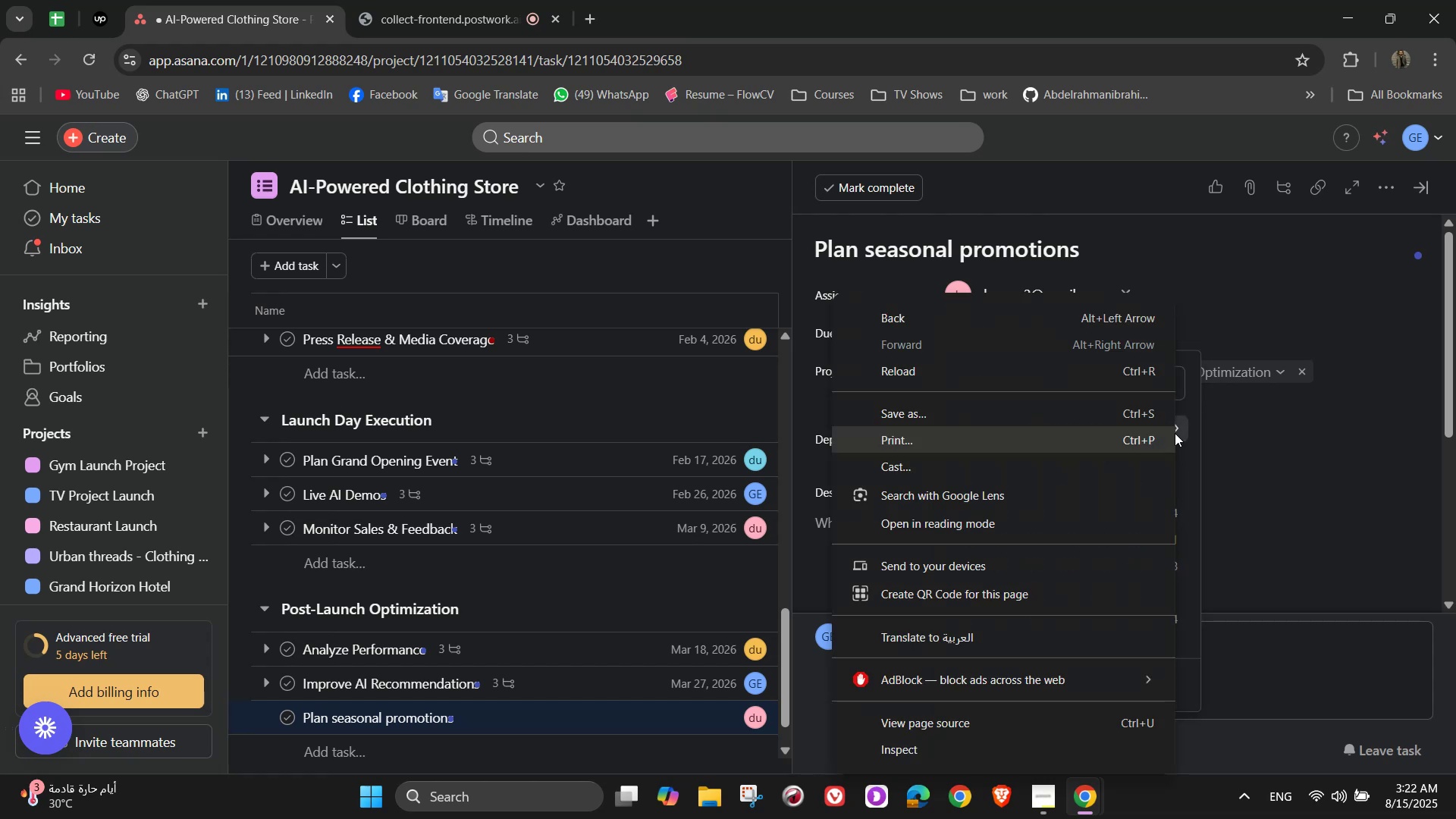 
left_click([1185, 427])
 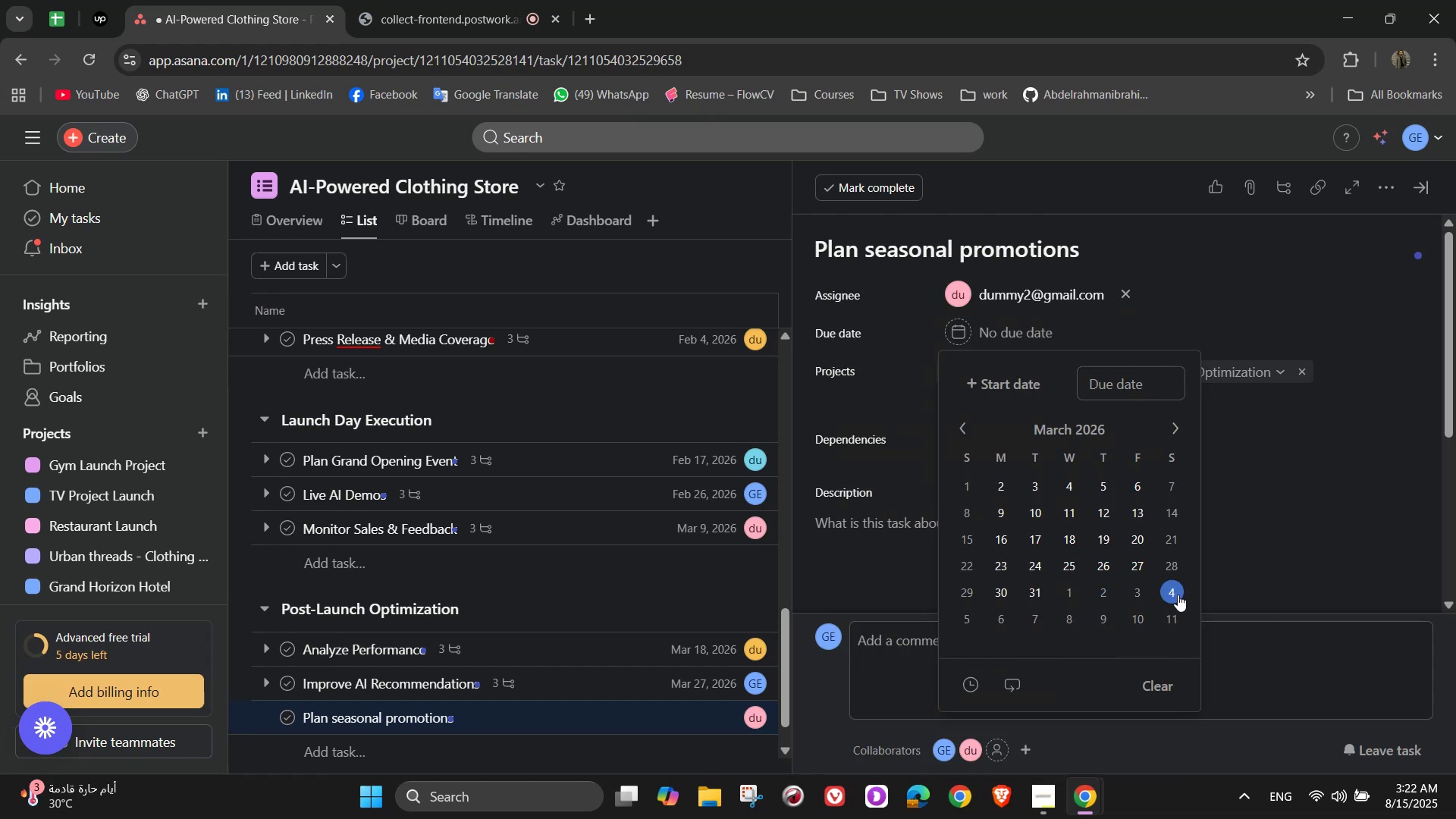 
left_click([1140, 616])
 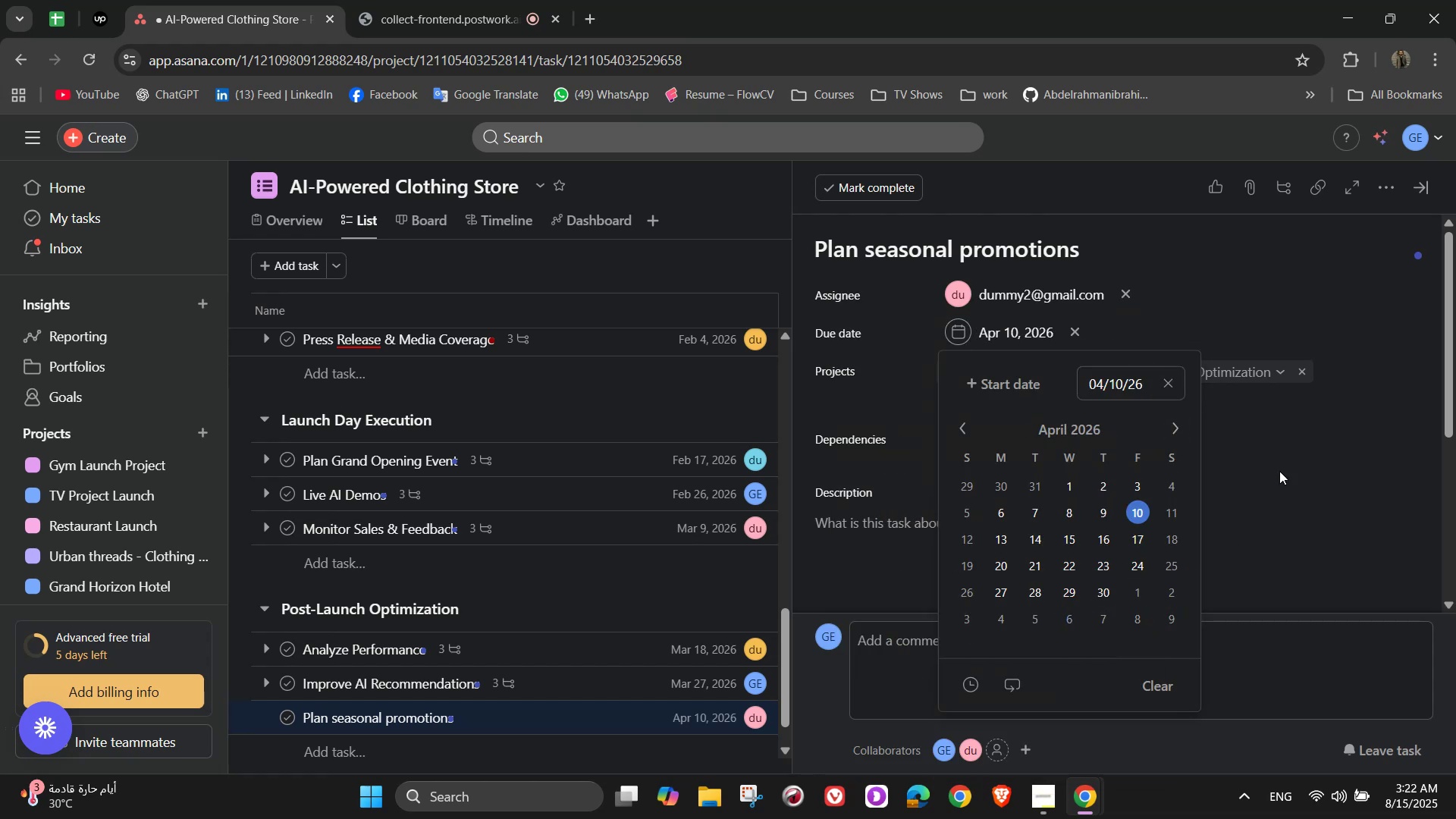 
left_click([1285, 453])
 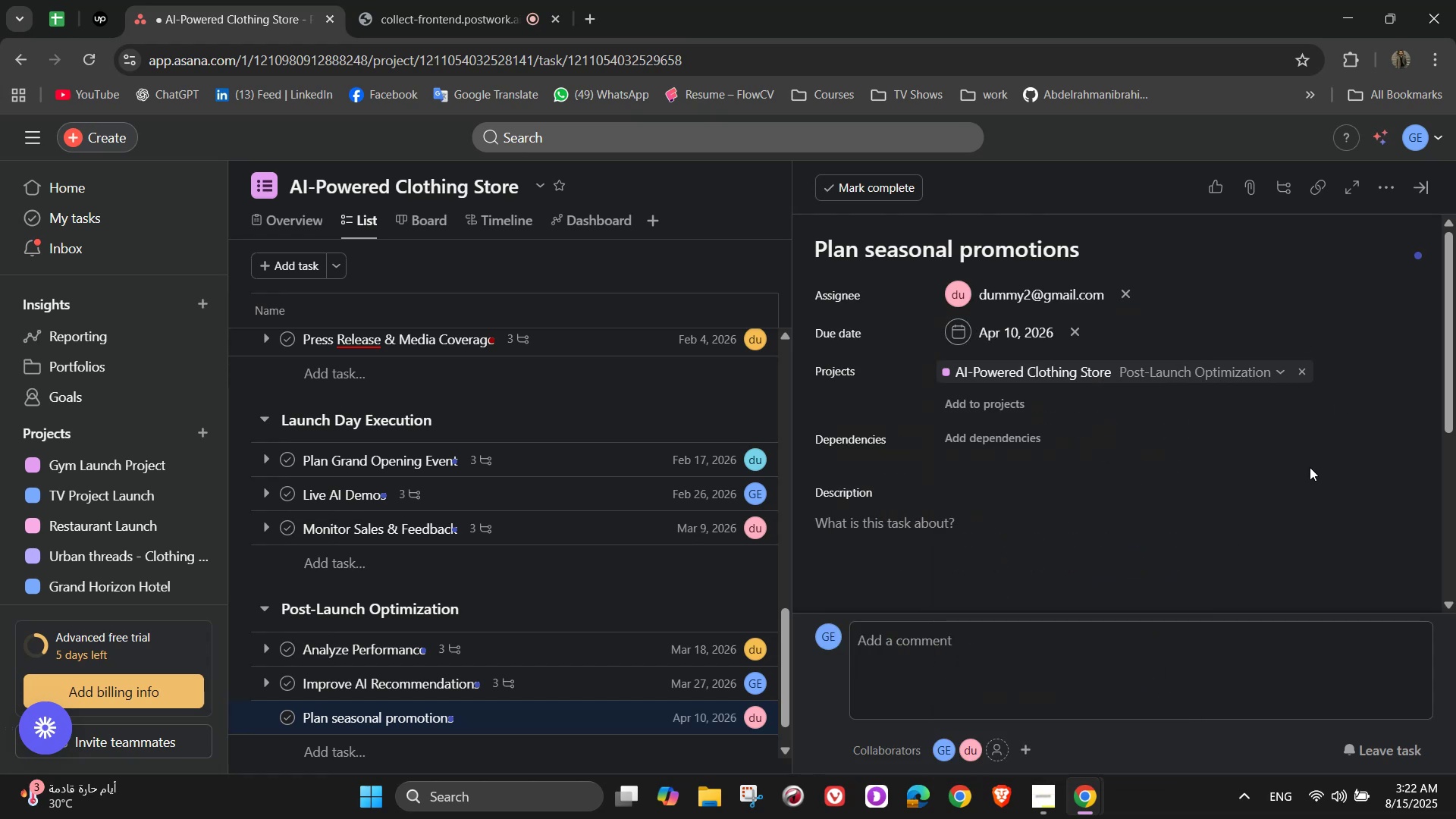 
left_click([1163, 524])
 